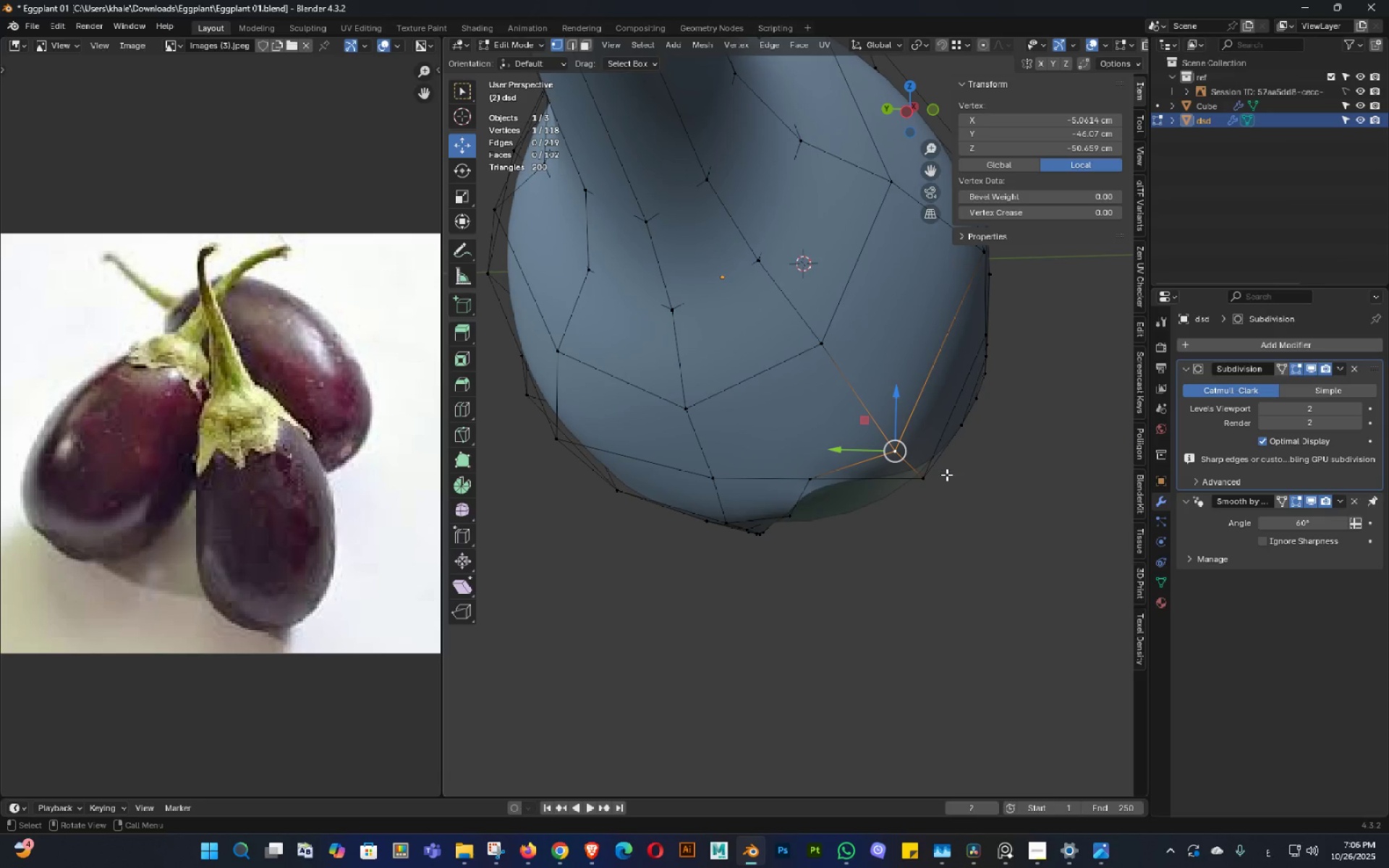 
key(Alt+AltLeft)
 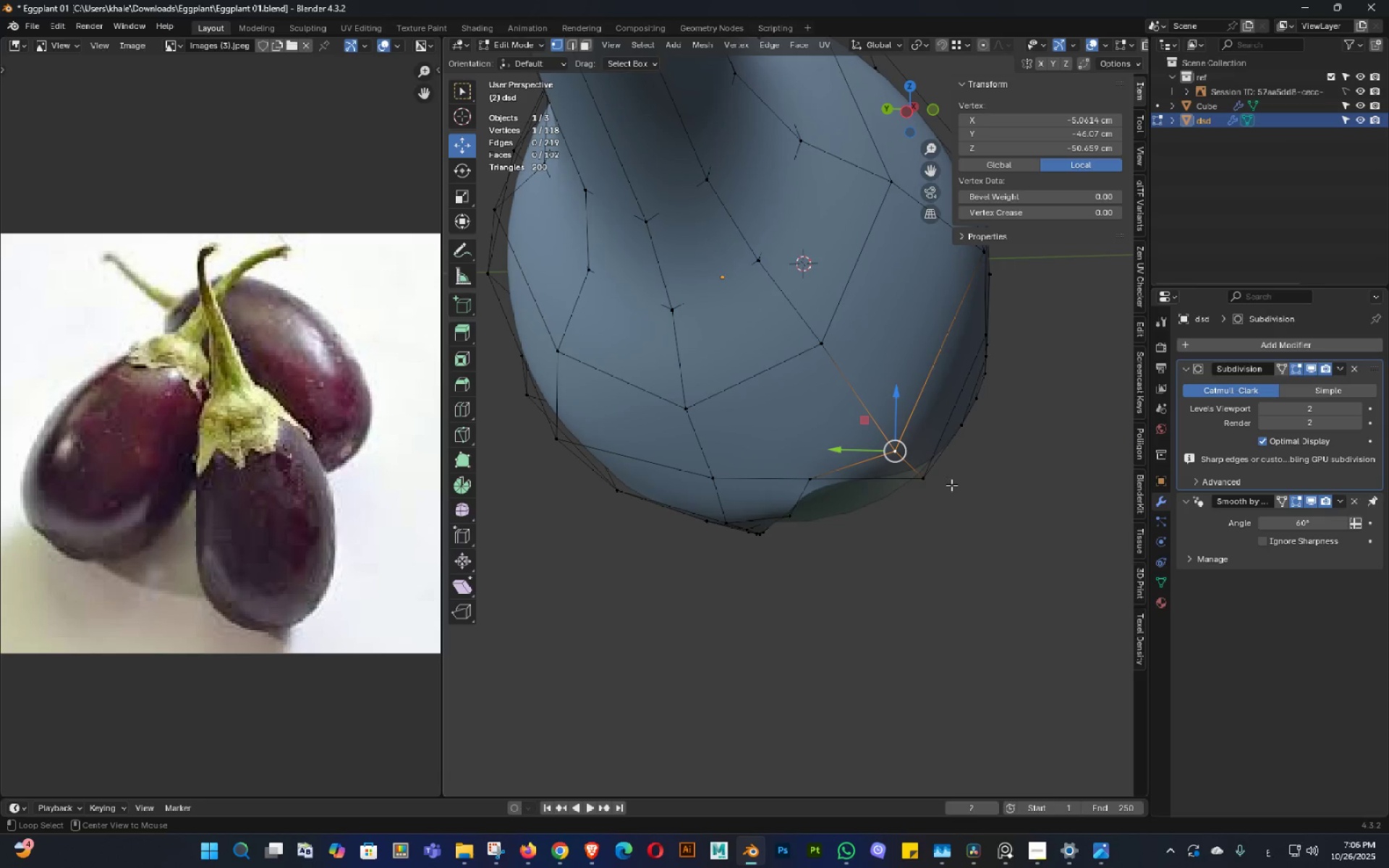 
key(Alt+Z)
 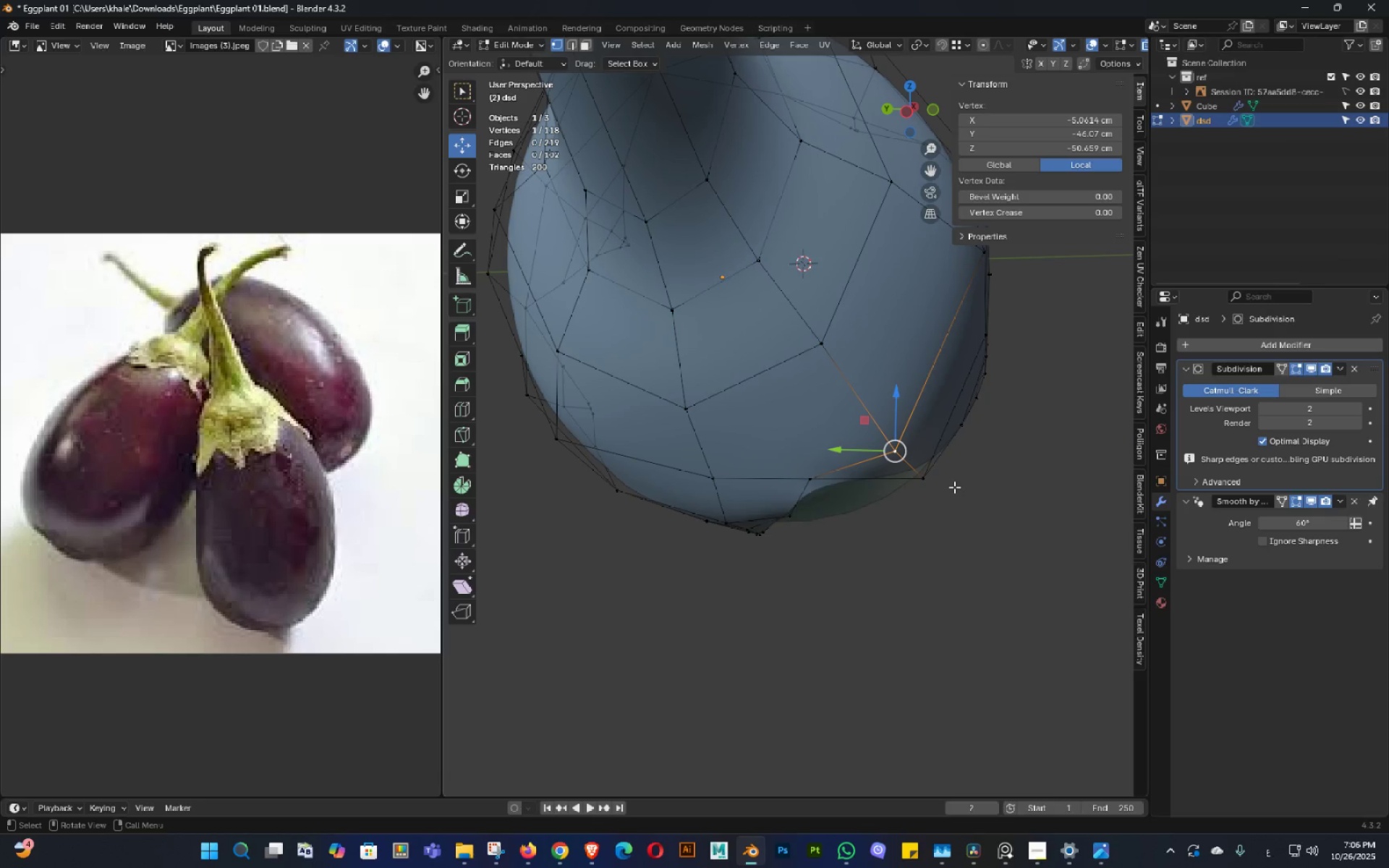 
key(1)
 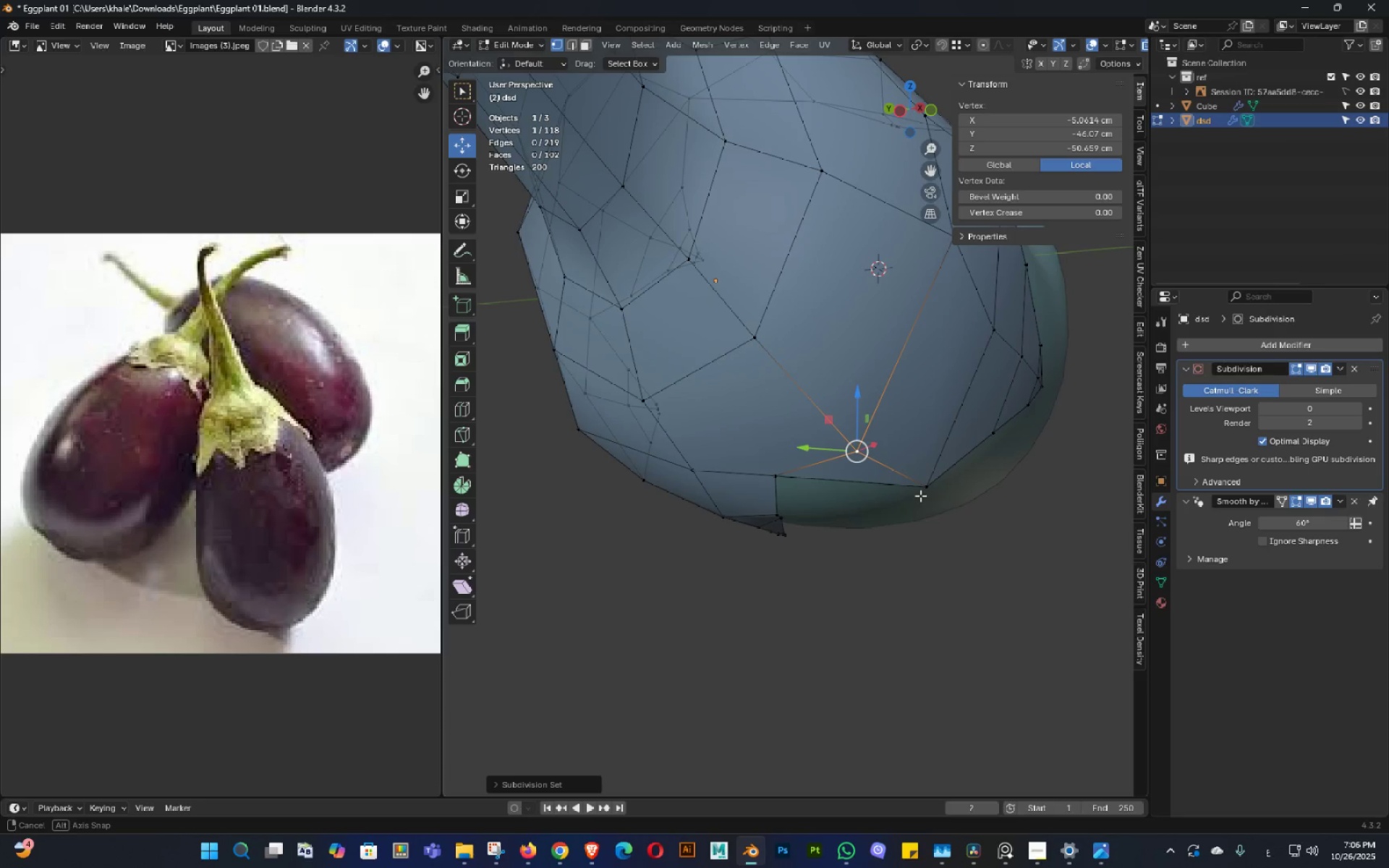 
double_click([920, 495])
 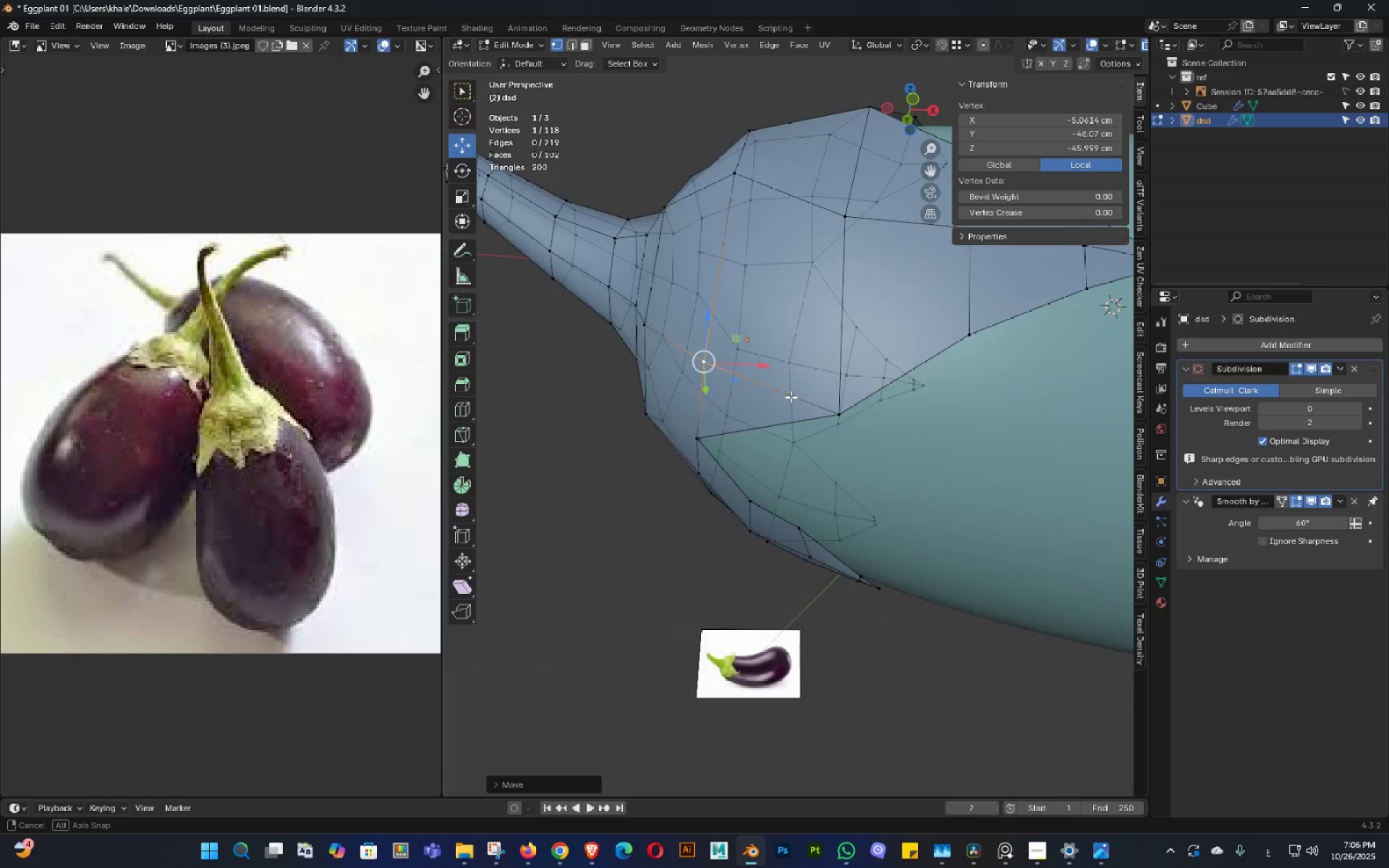 
key(Alt+AltLeft)
 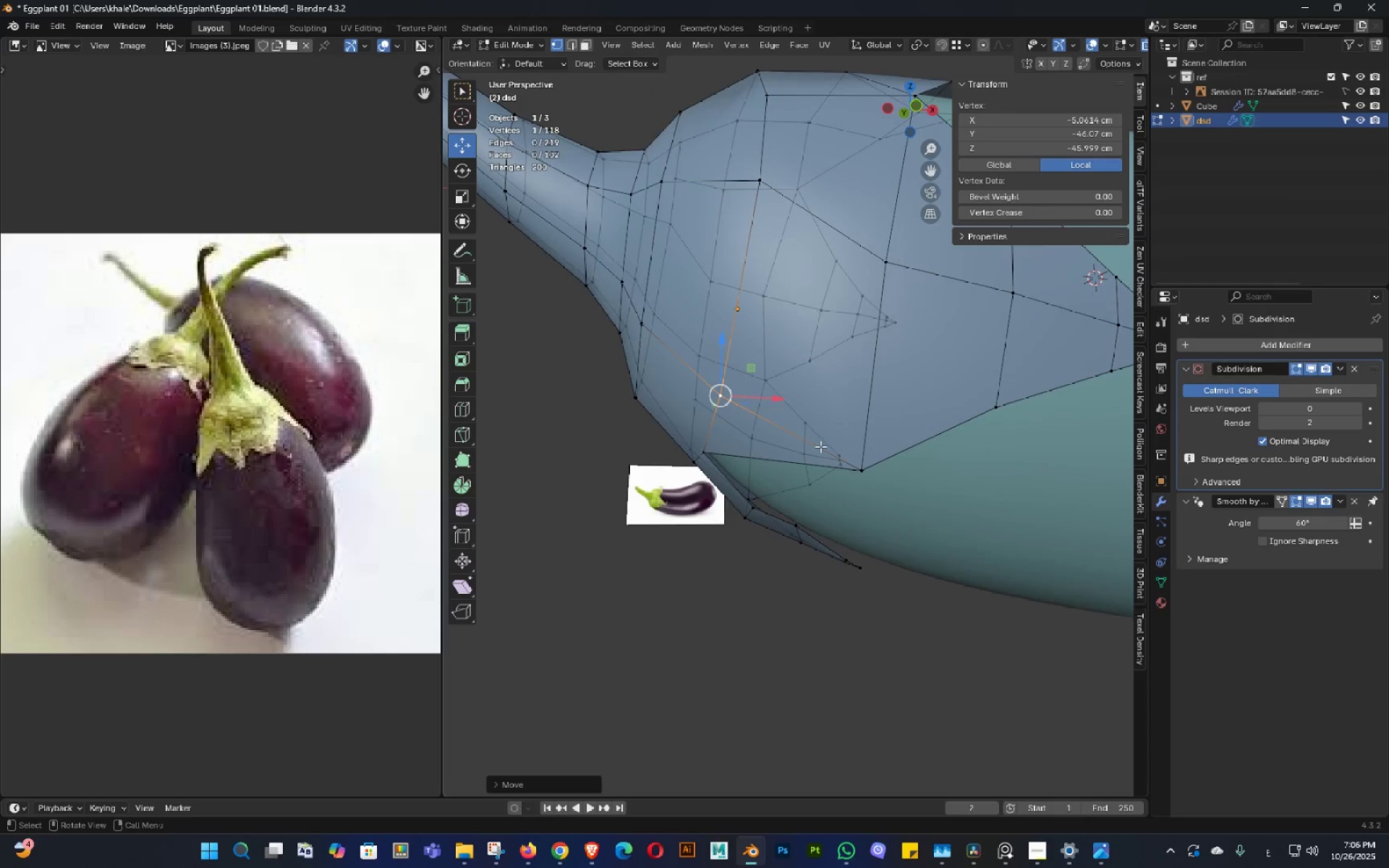 
key(Alt+Z)
 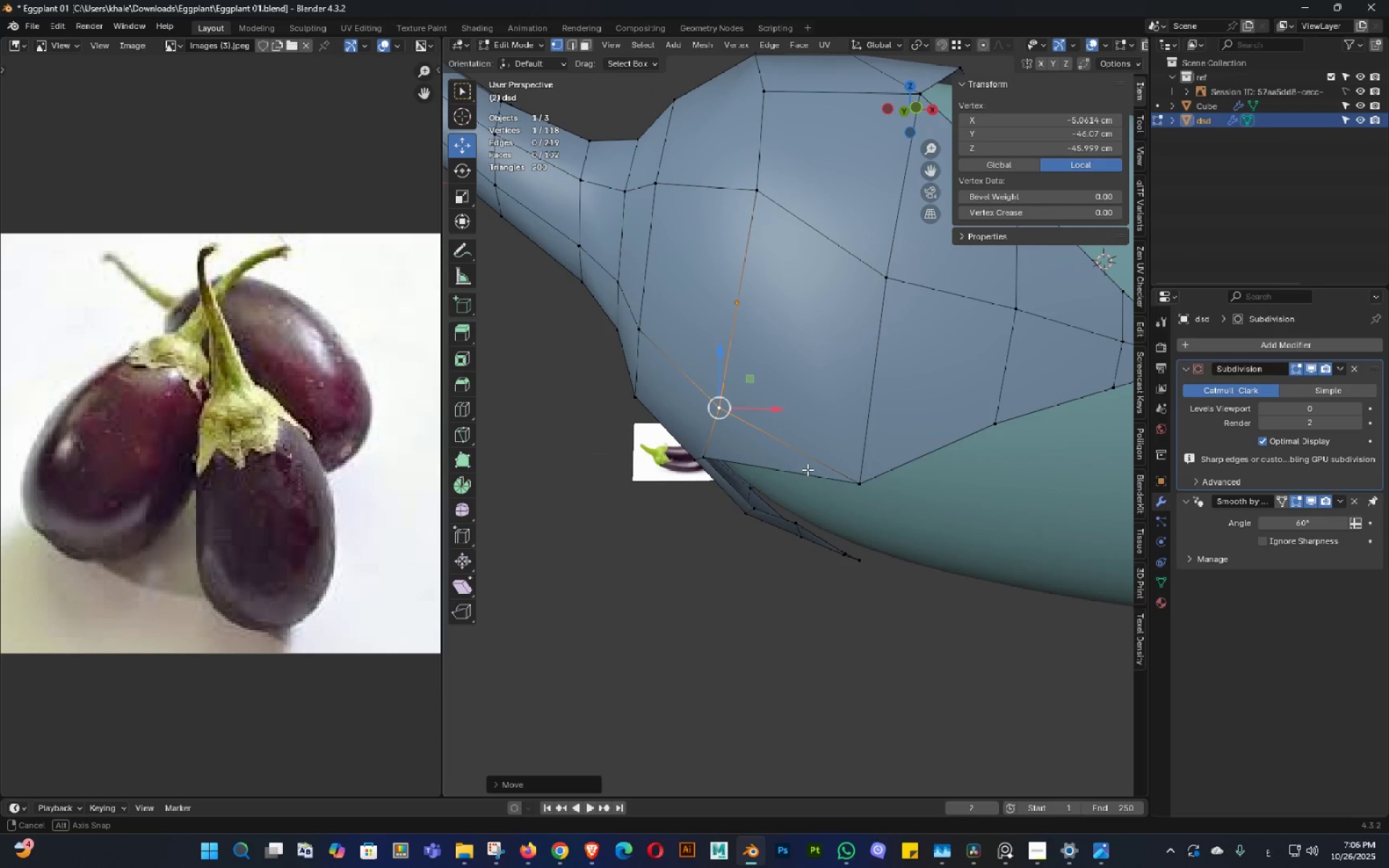 
triple_click([807, 469])
 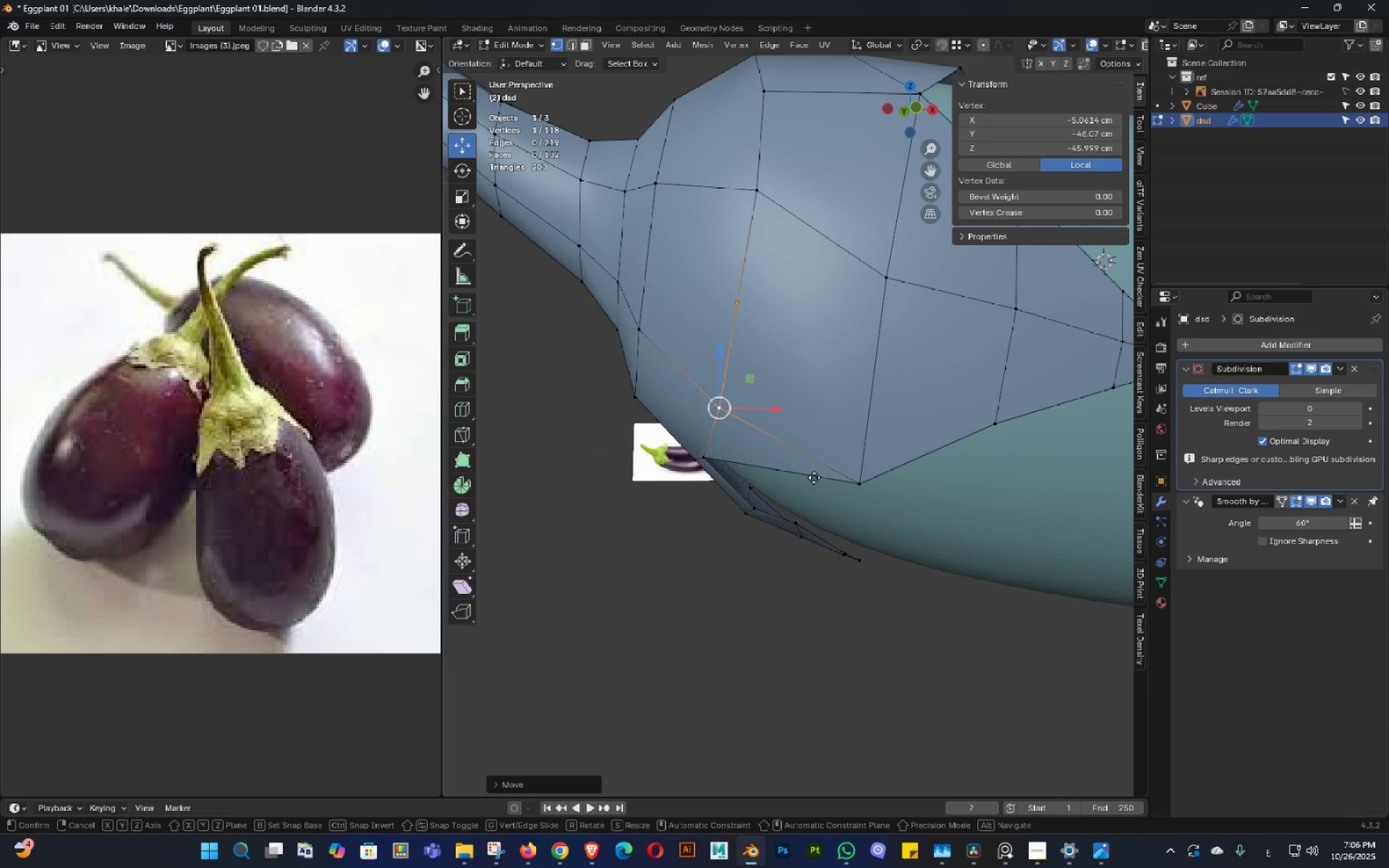 
type(gg)
 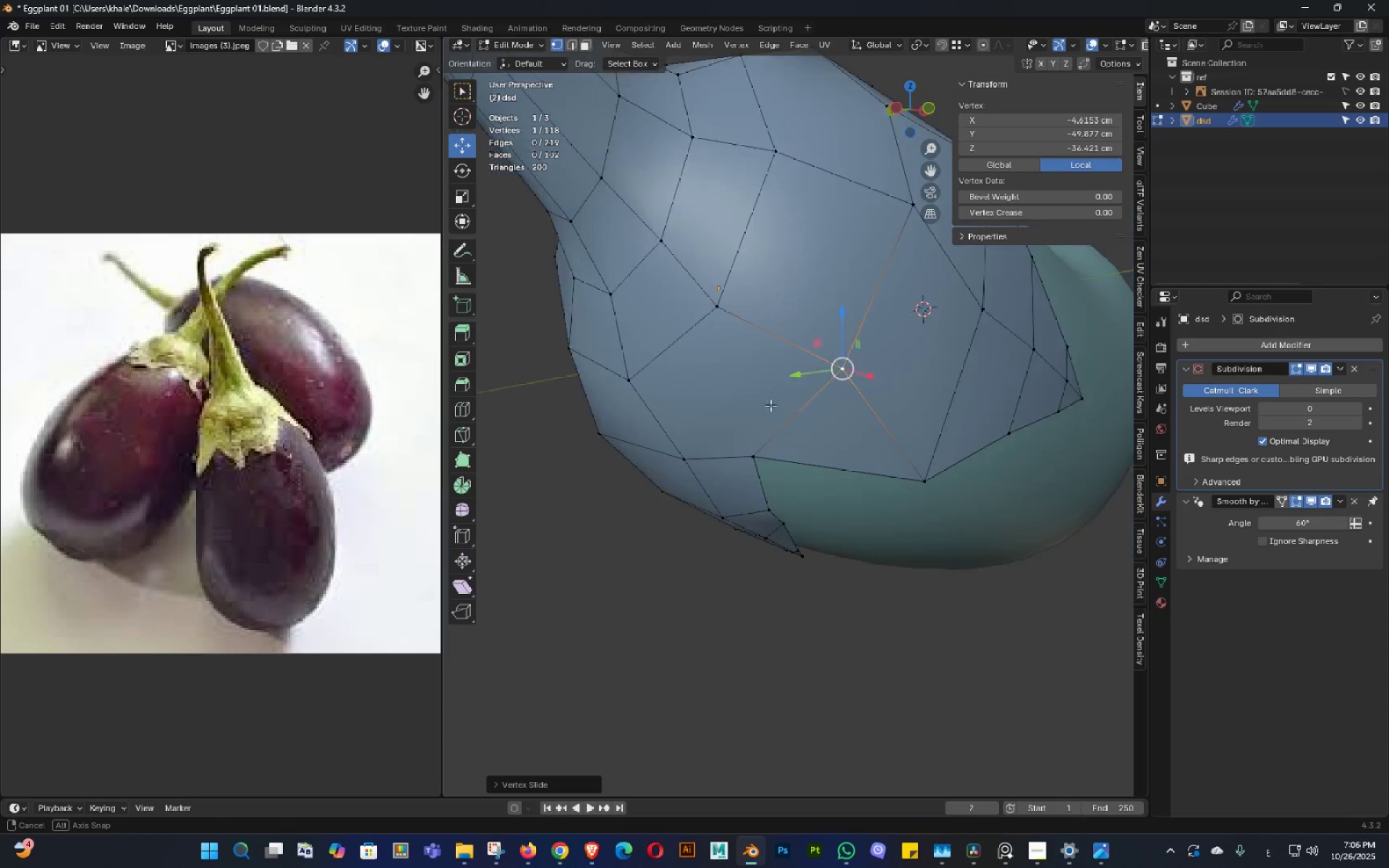 
left_click([717, 309])
 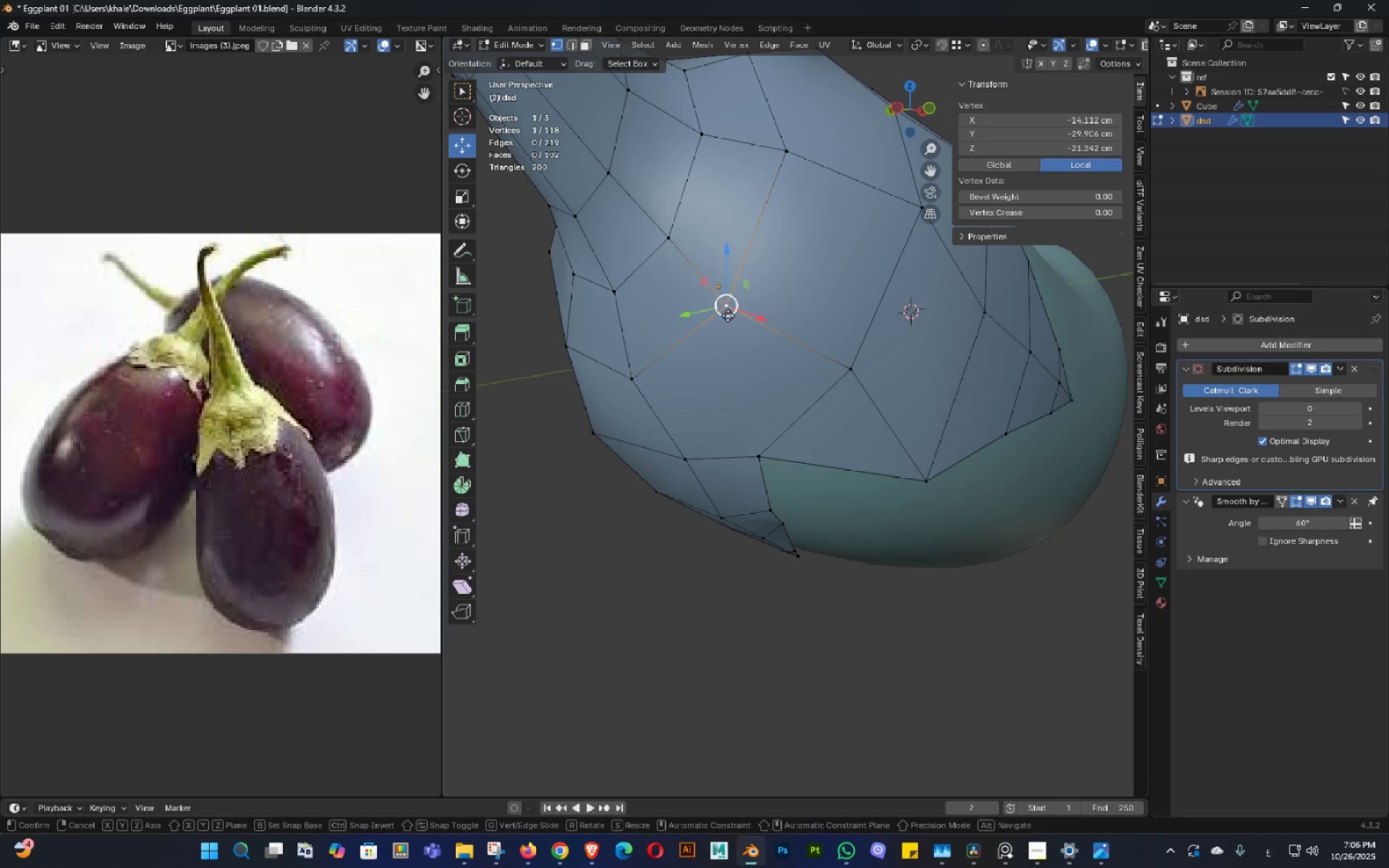 
type(gg)
 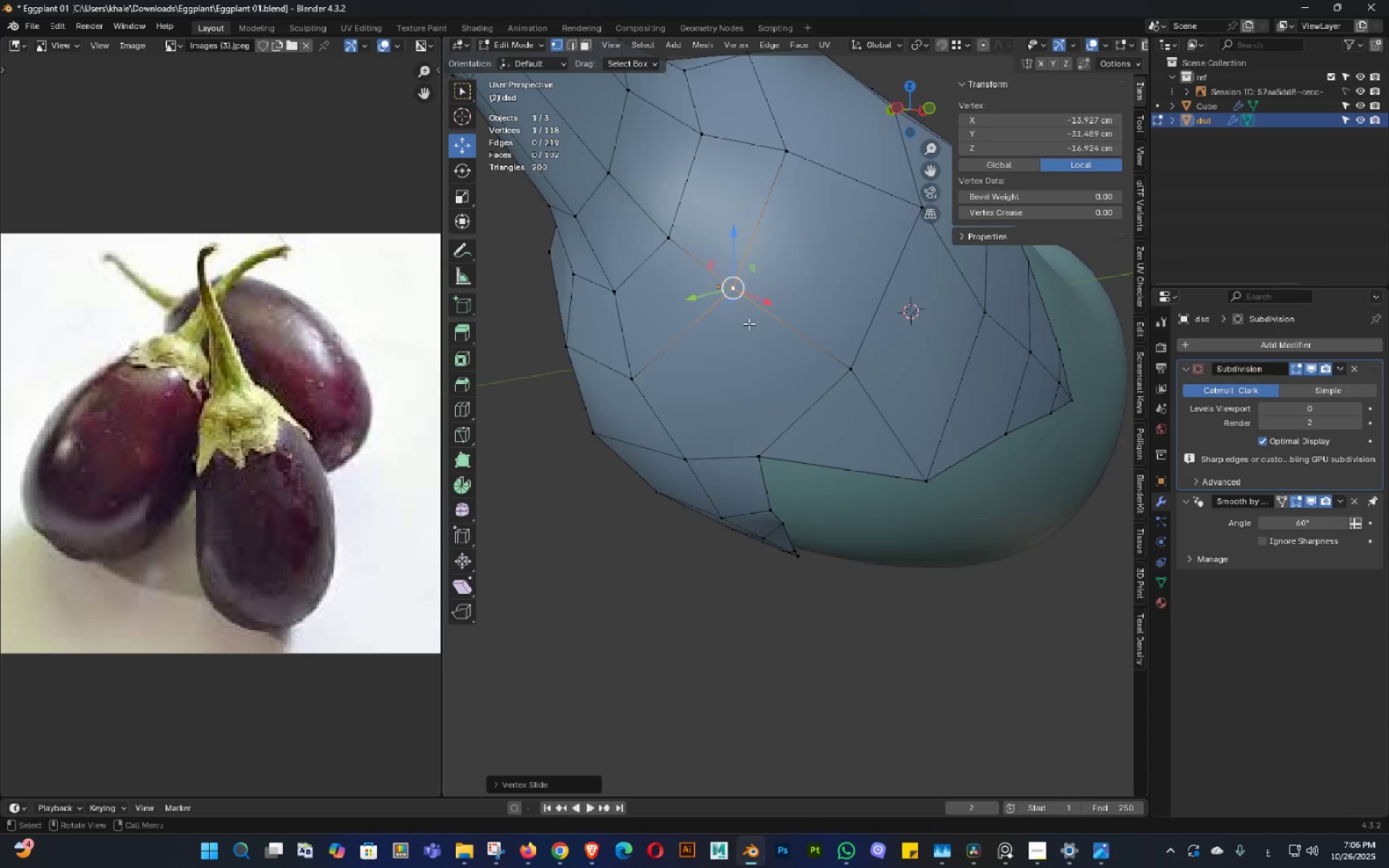 
double_click([768, 267])
 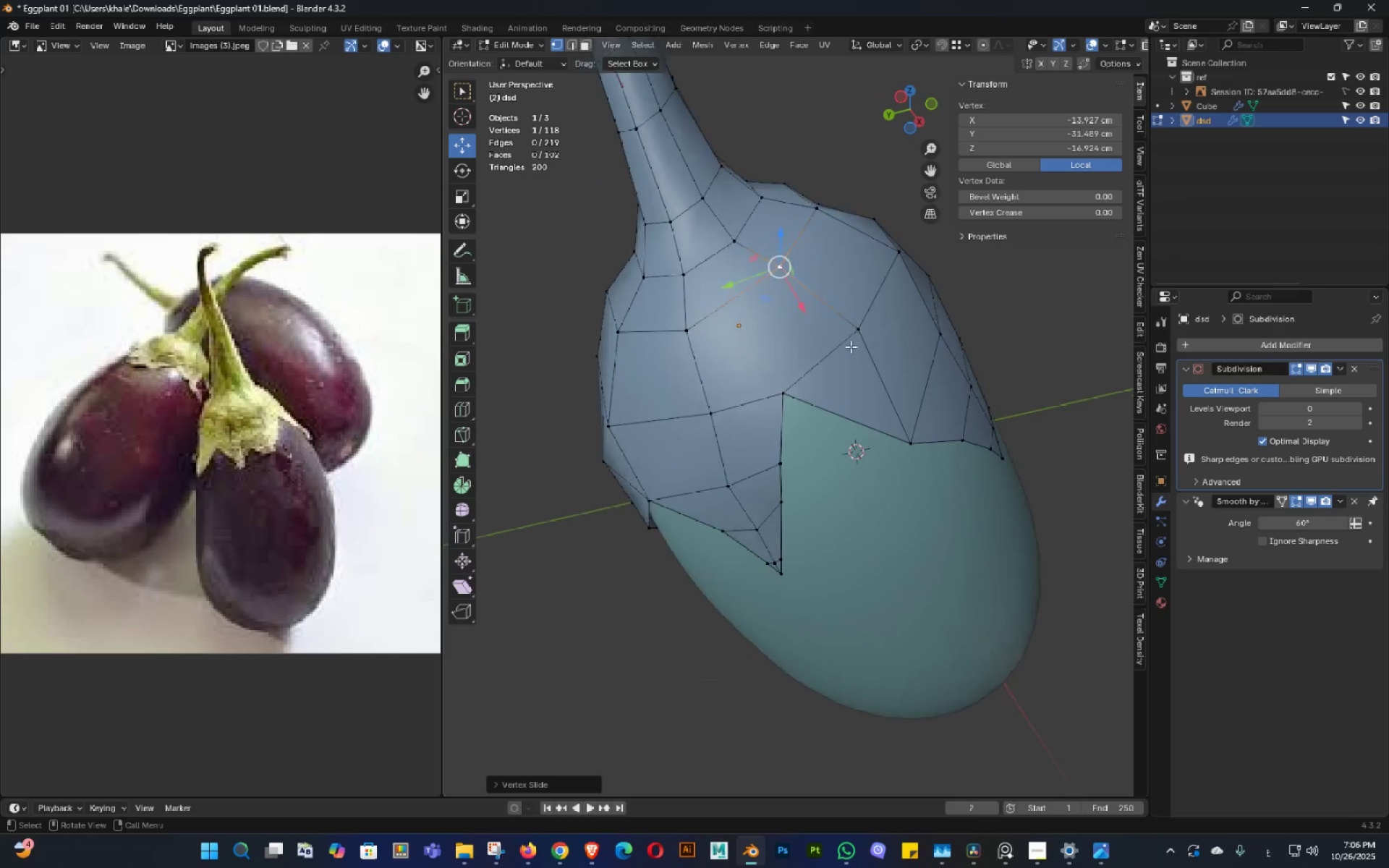 
scroll: coordinate [853, 348], scroll_direction: down, amount: 2.0
 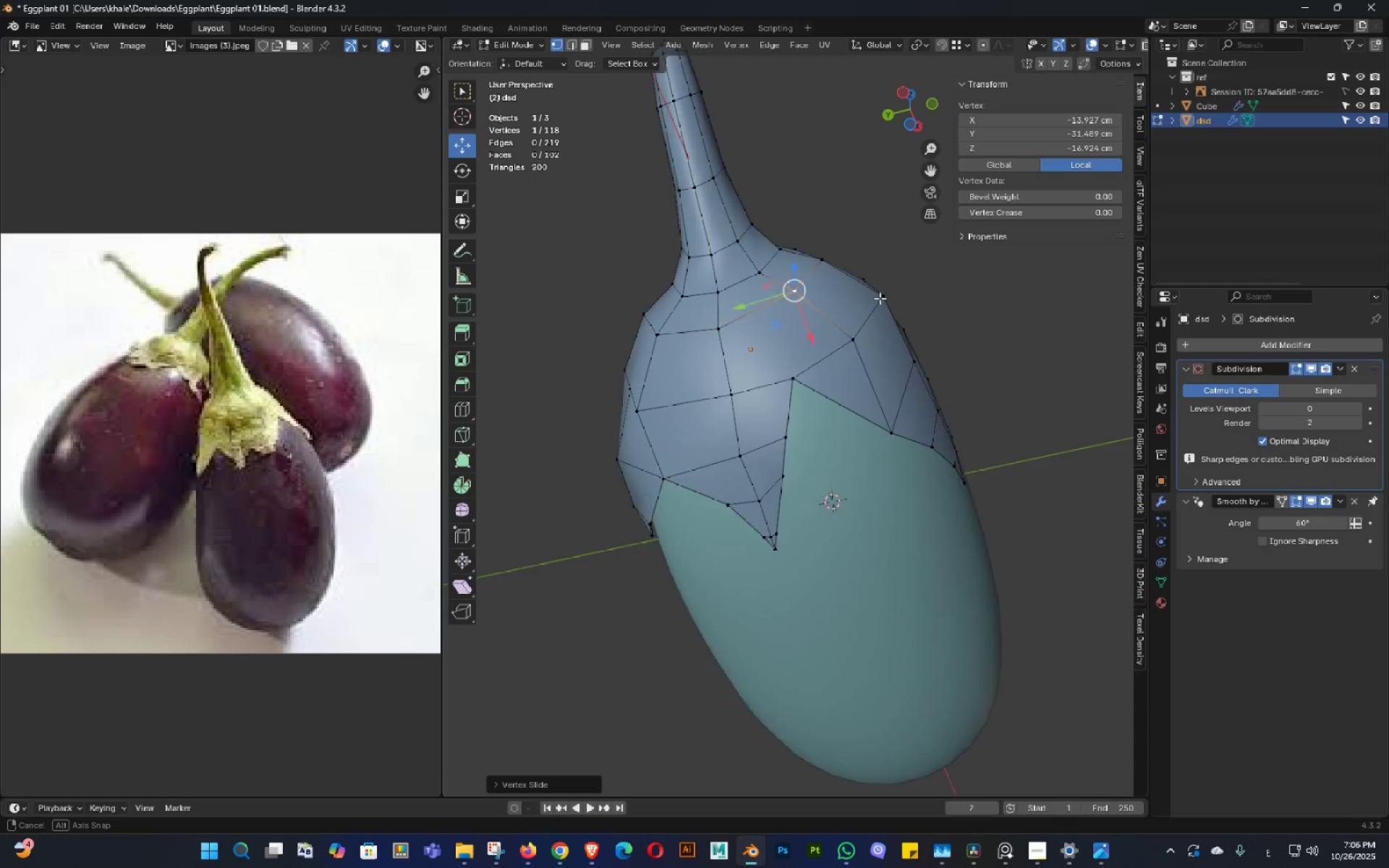 
double_click([880, 293])
 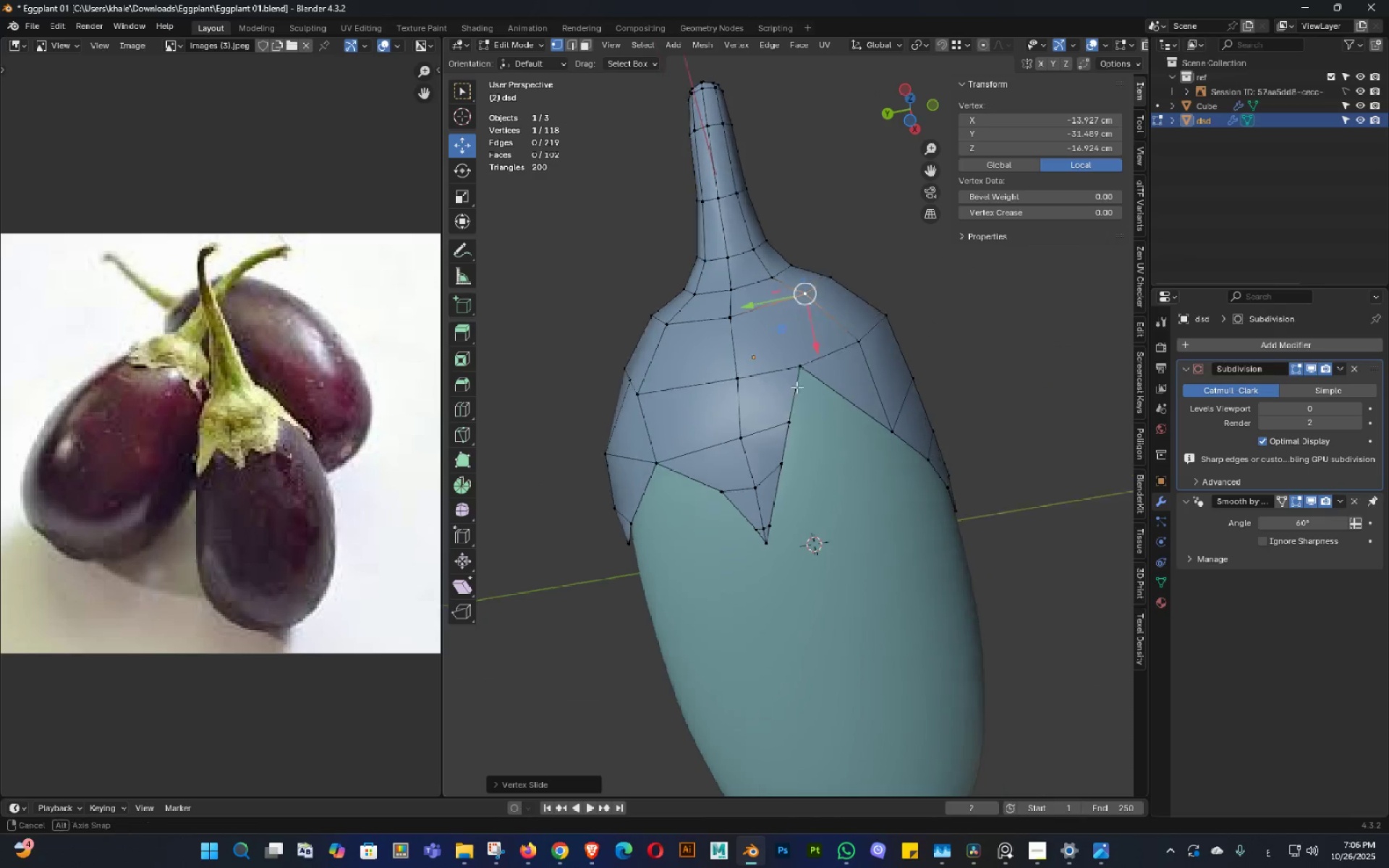 
triple_click([800, 387])
 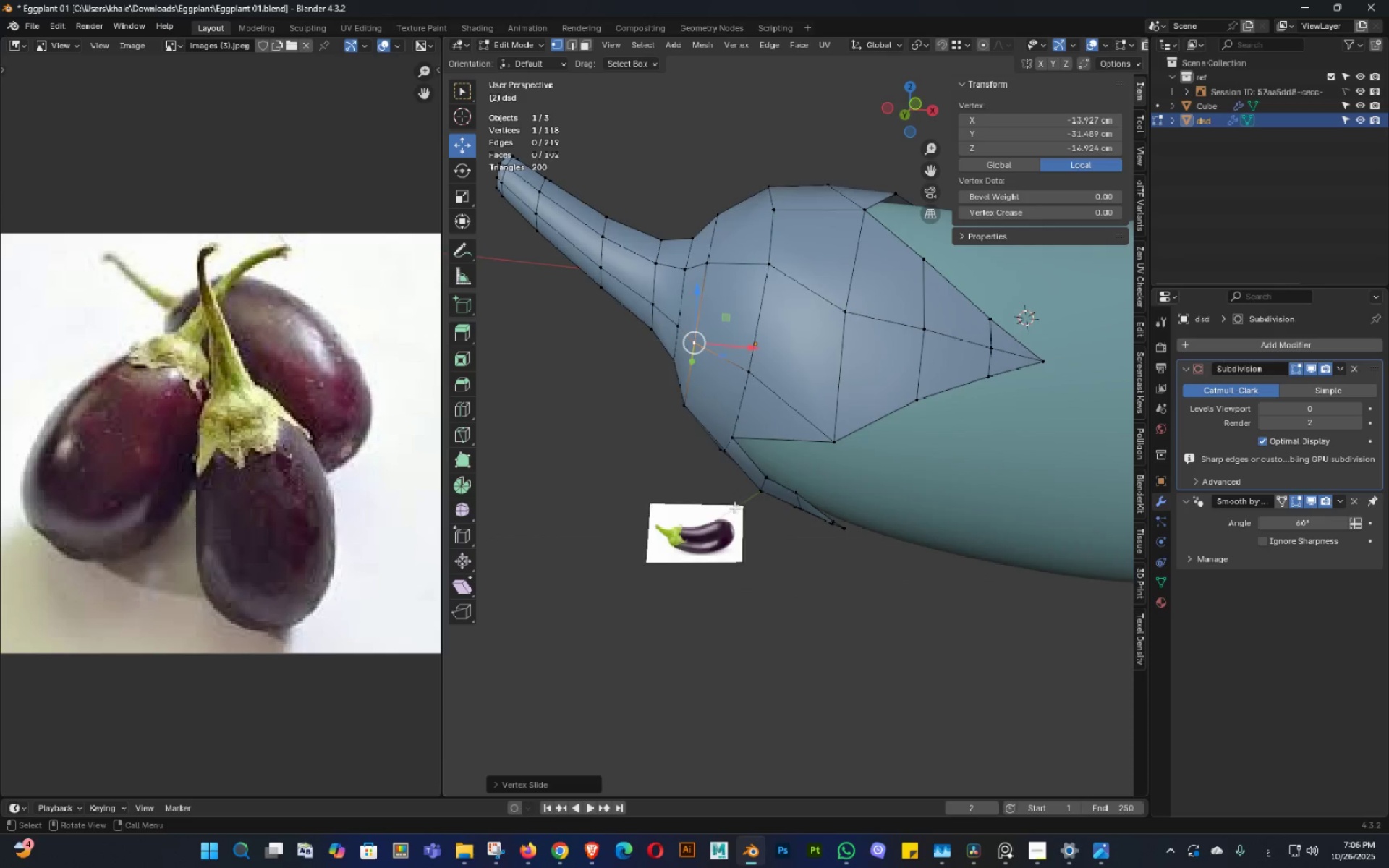 
triple_click([668, 516])
 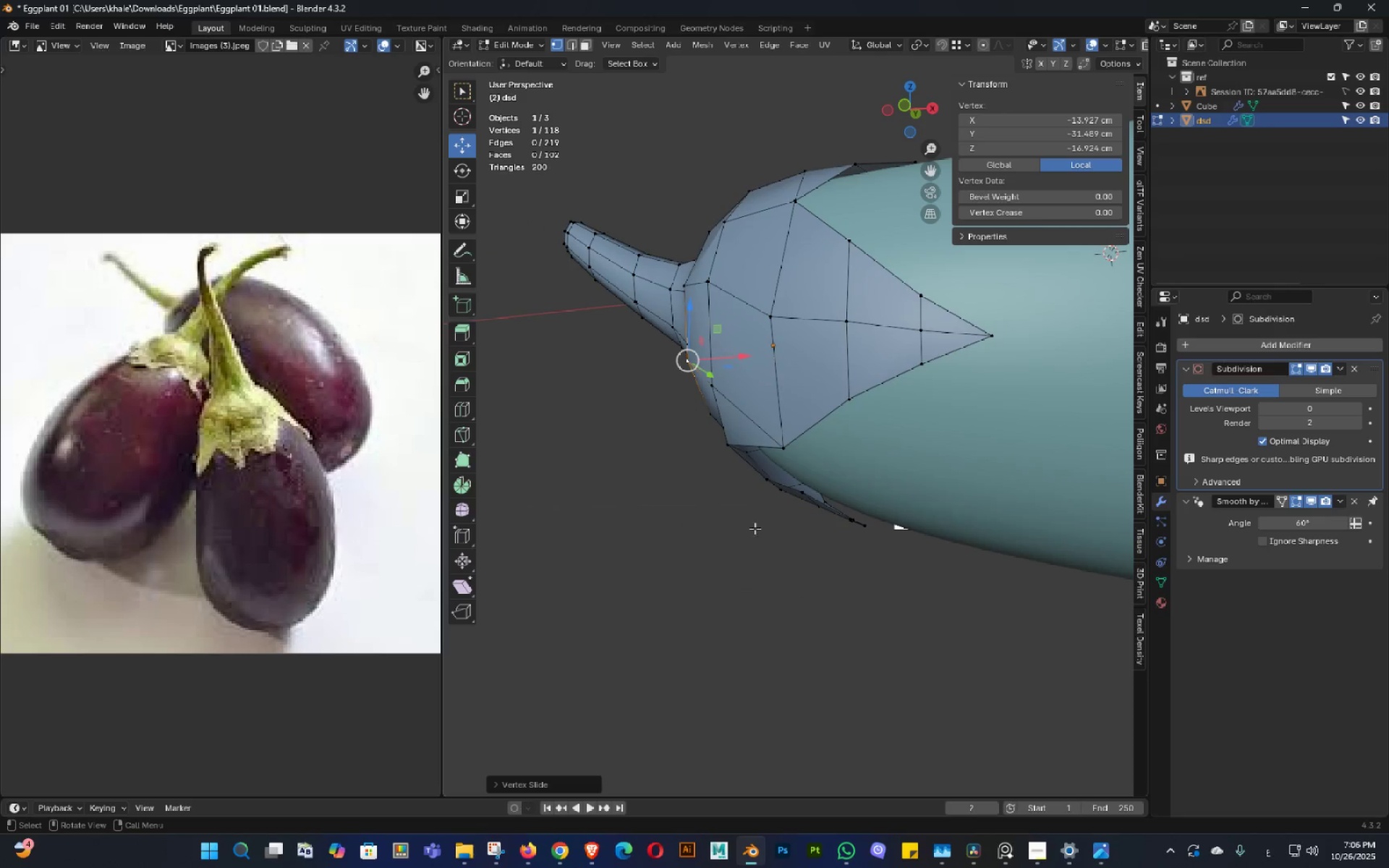 
key(Shift+ShiftLeft)
 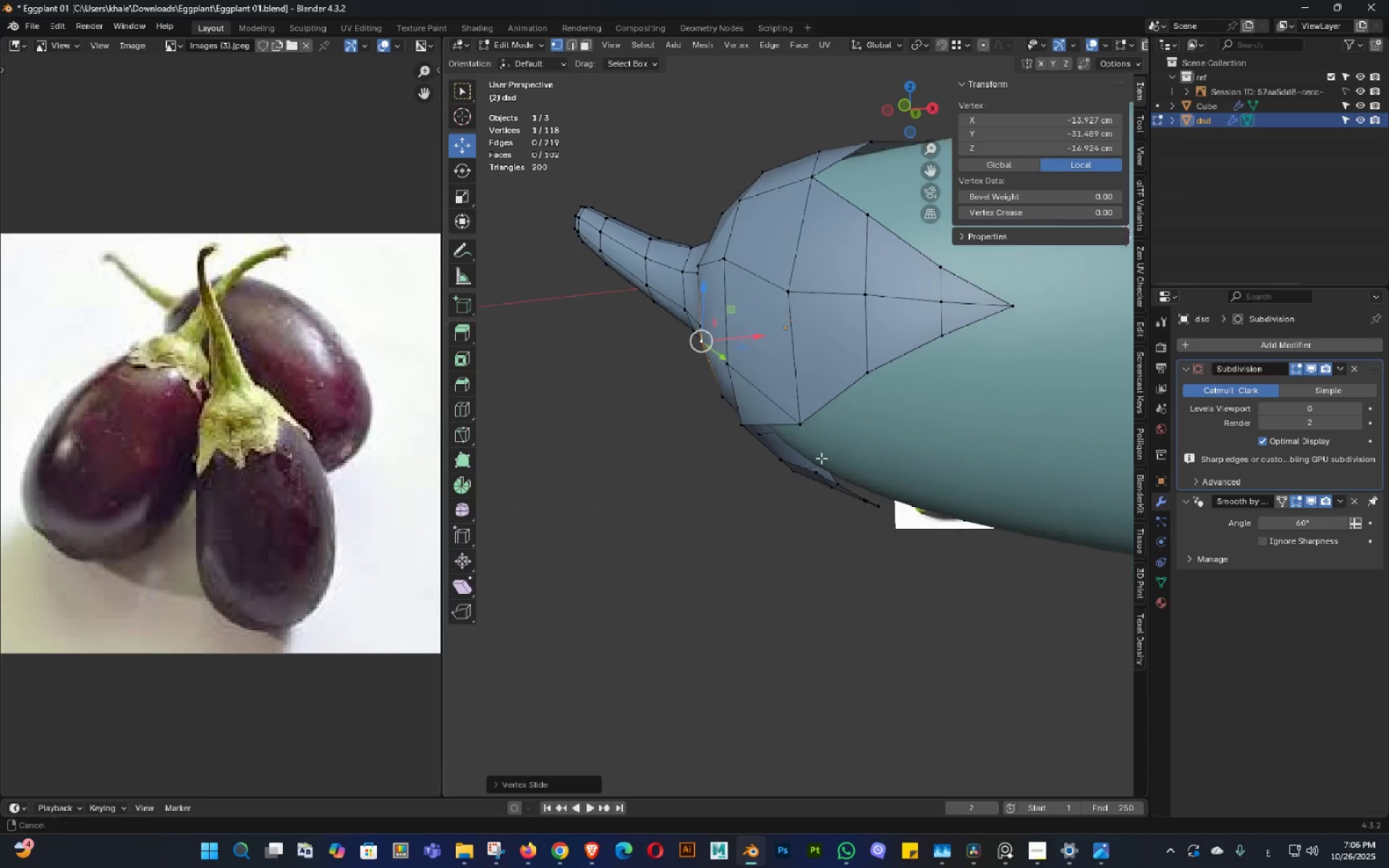 
triple_click([821, 450])
 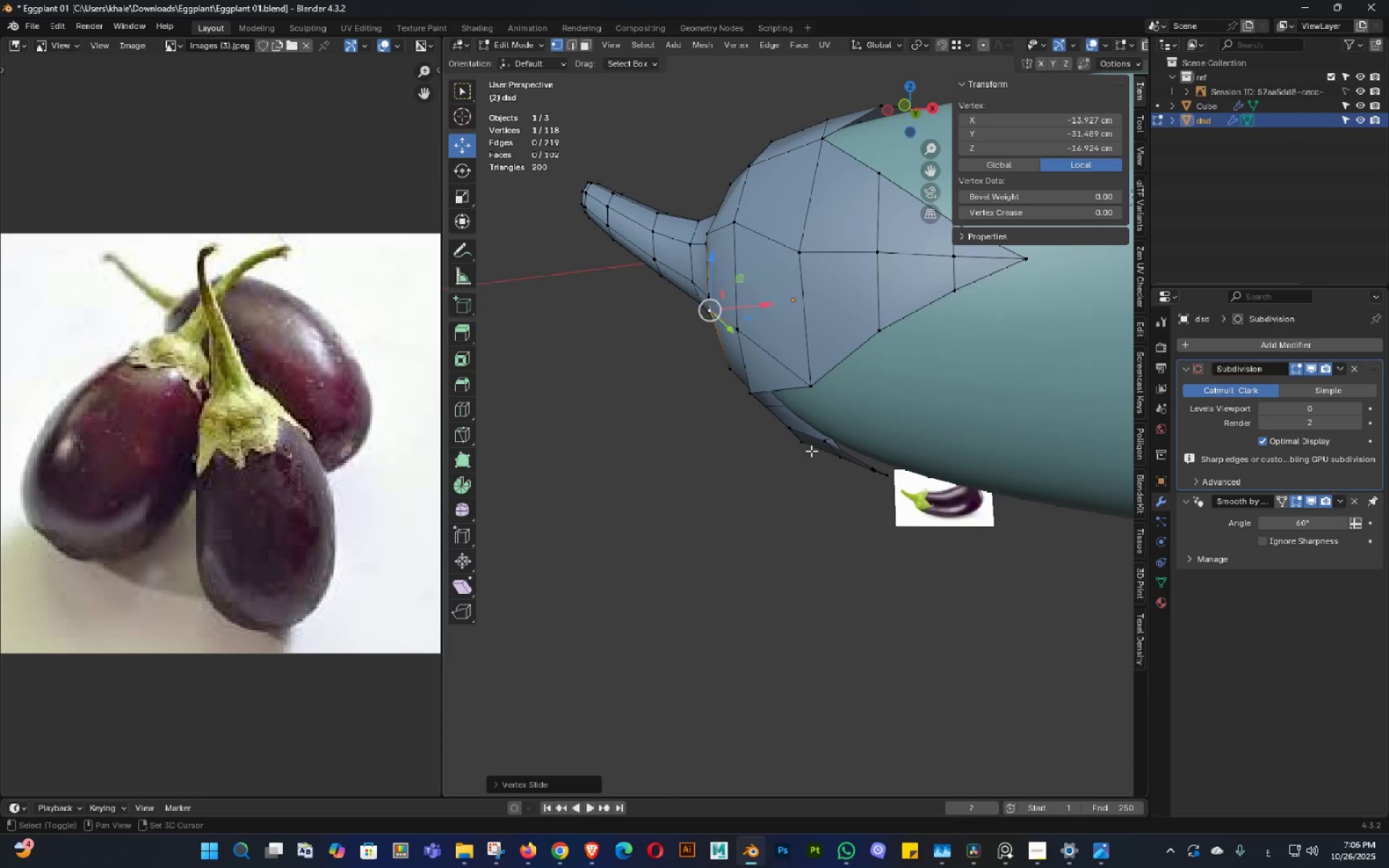 
scroll: coordinate [810, 451], scroll_direction: up, amount: 4.0
 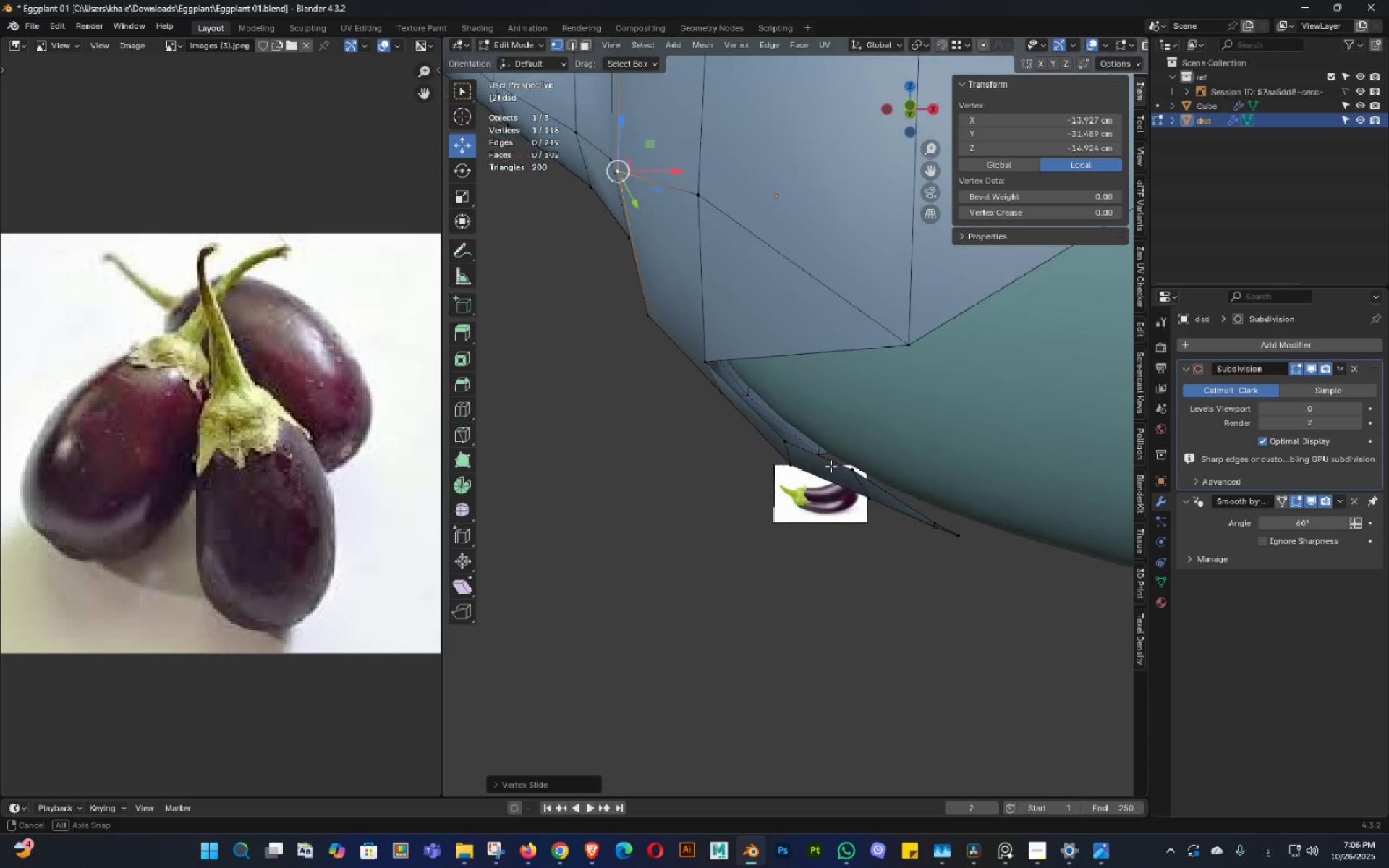 
key(Backquote)
 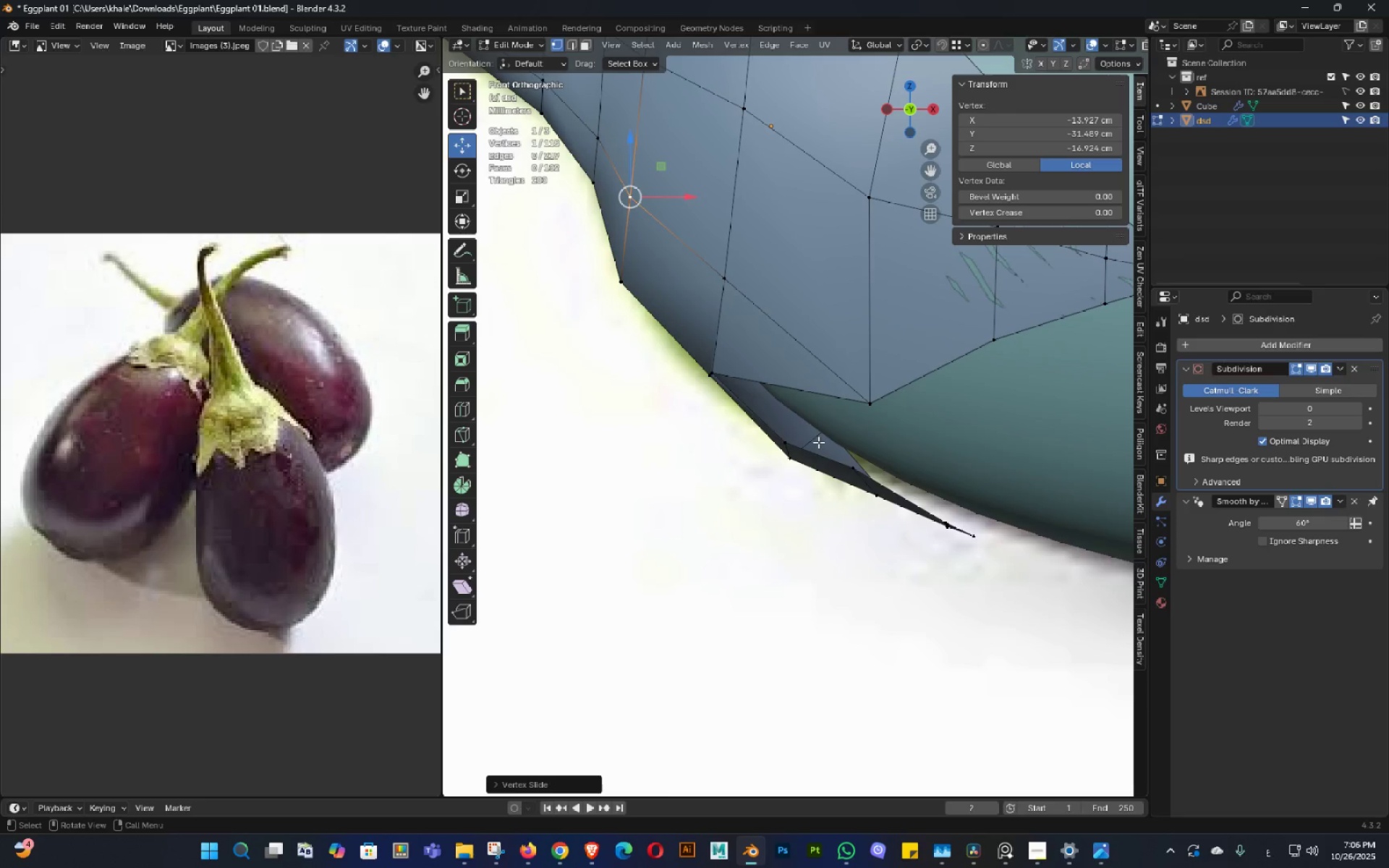 
key(Shift+ShiftLeft)
 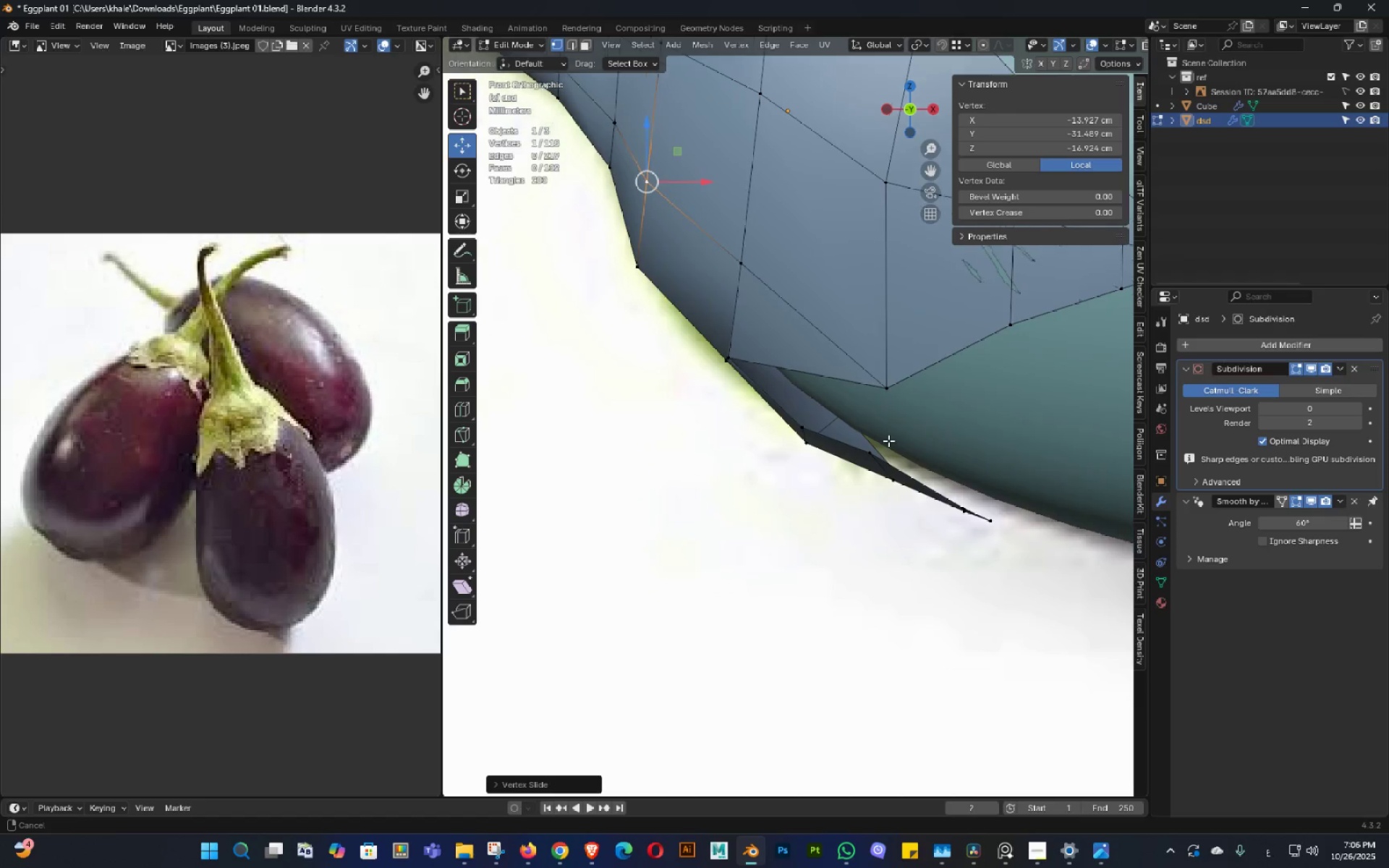 
double_click([888, 441])
 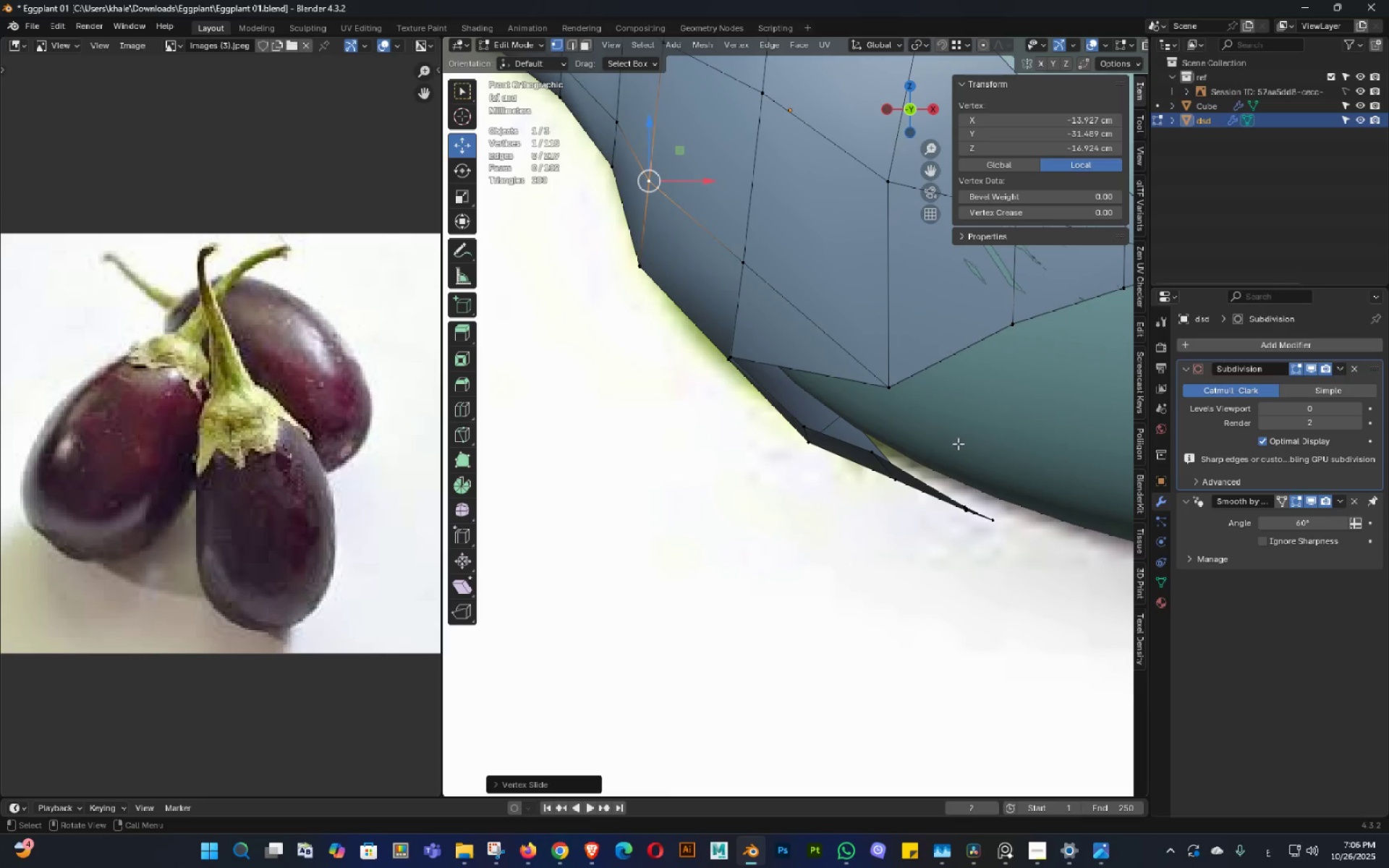 
key(Alt+AltLeft)
 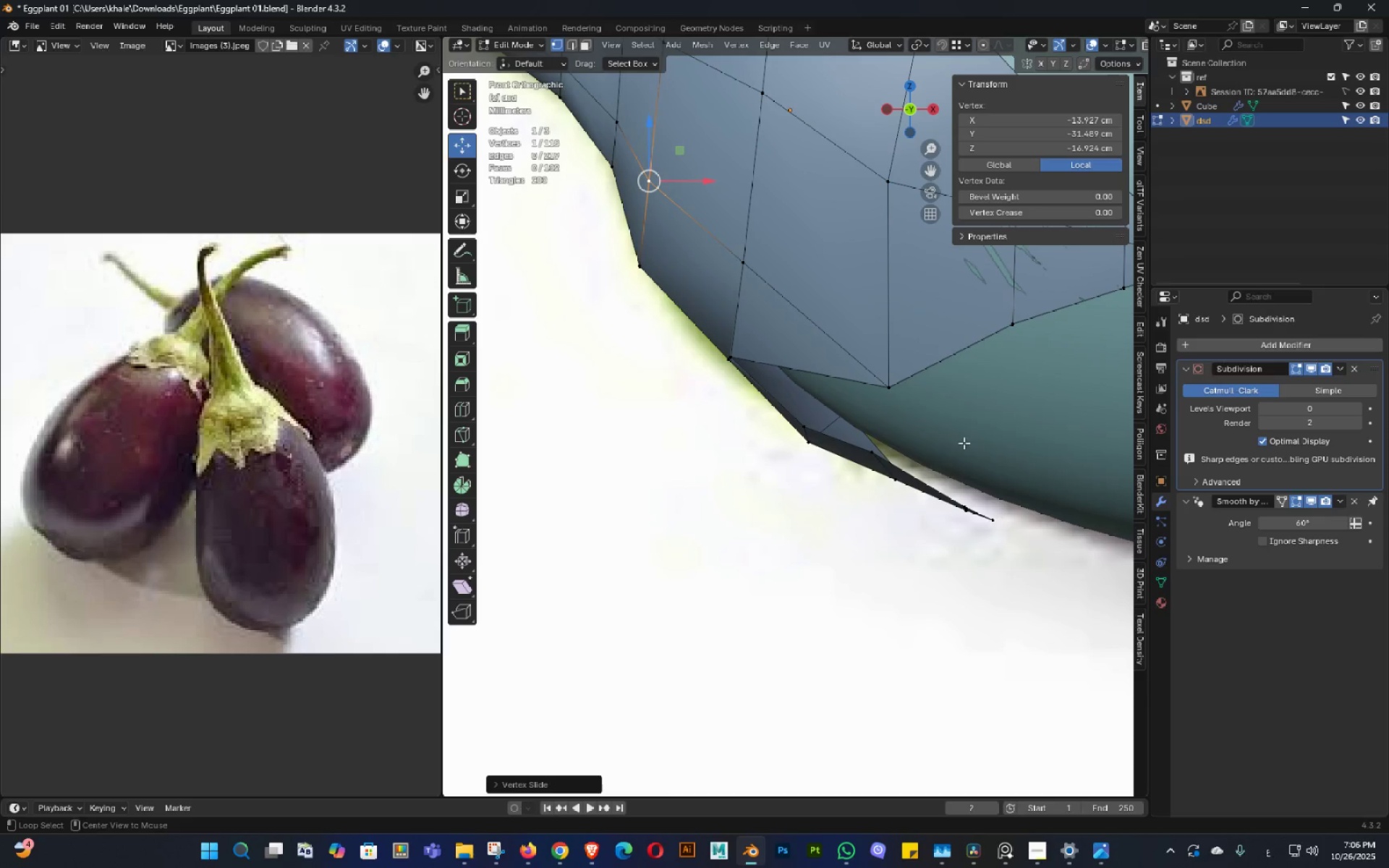 
key(Z)
 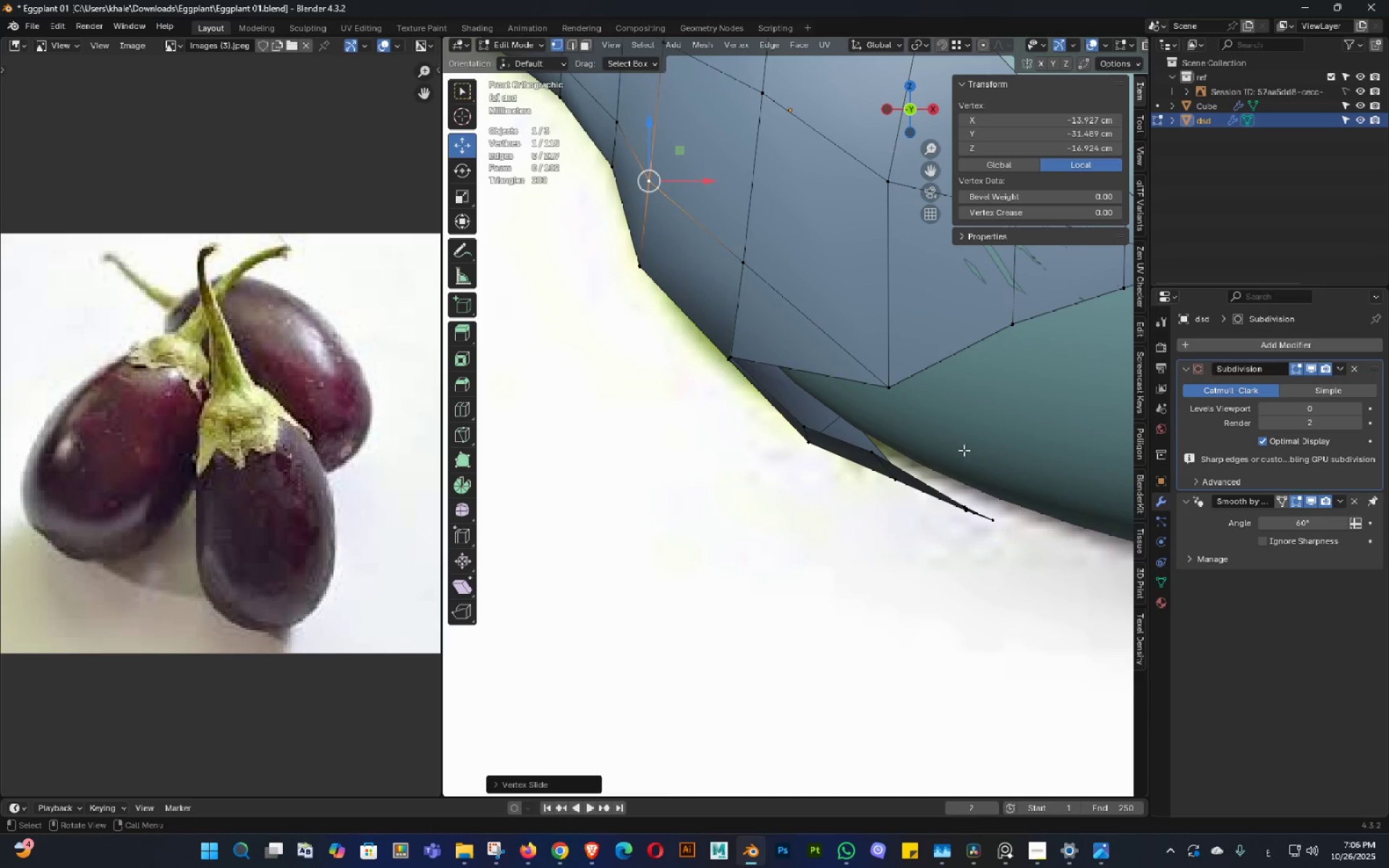 
key(Alt+AltLeft)
 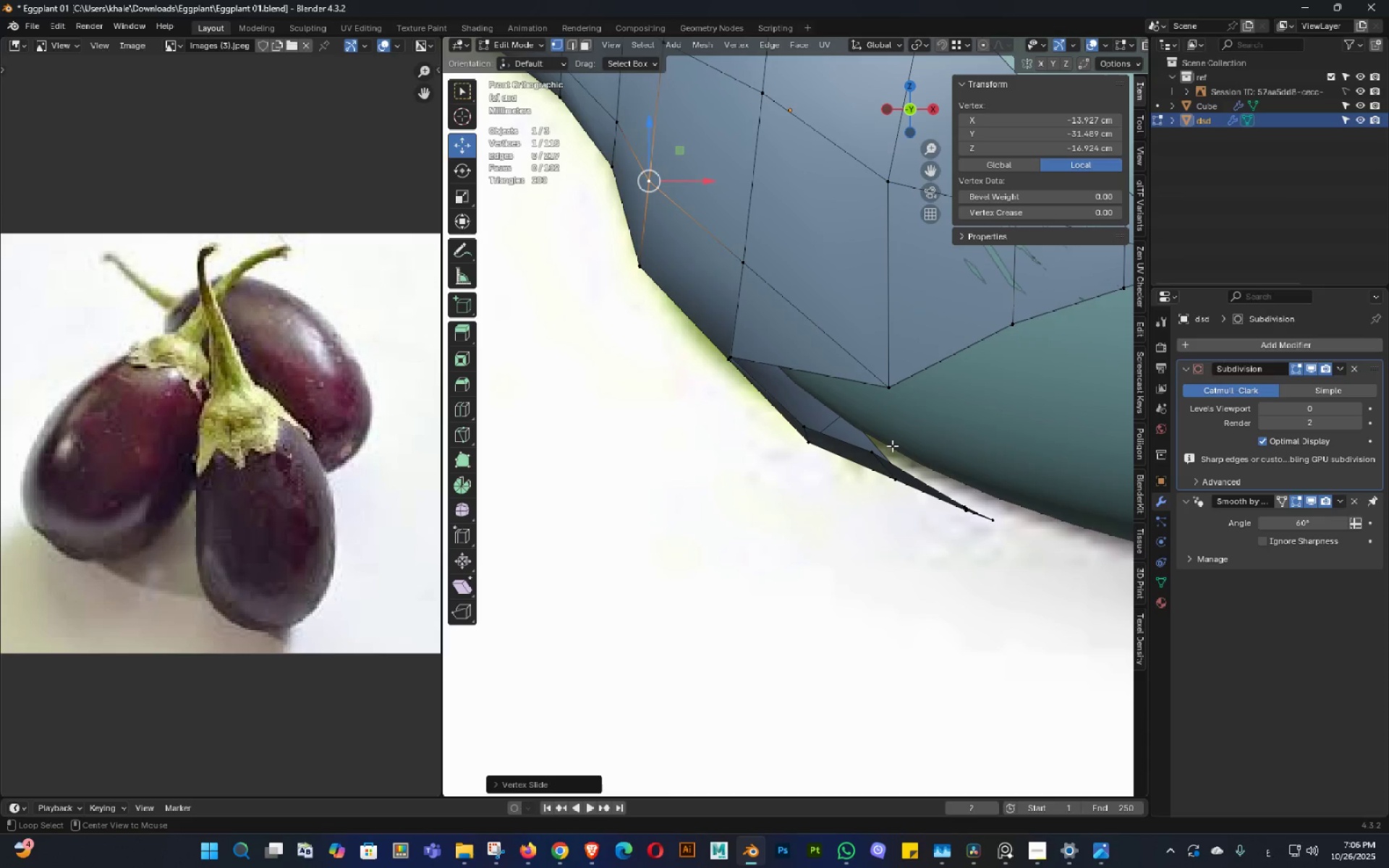 
key(Alt+Z)
 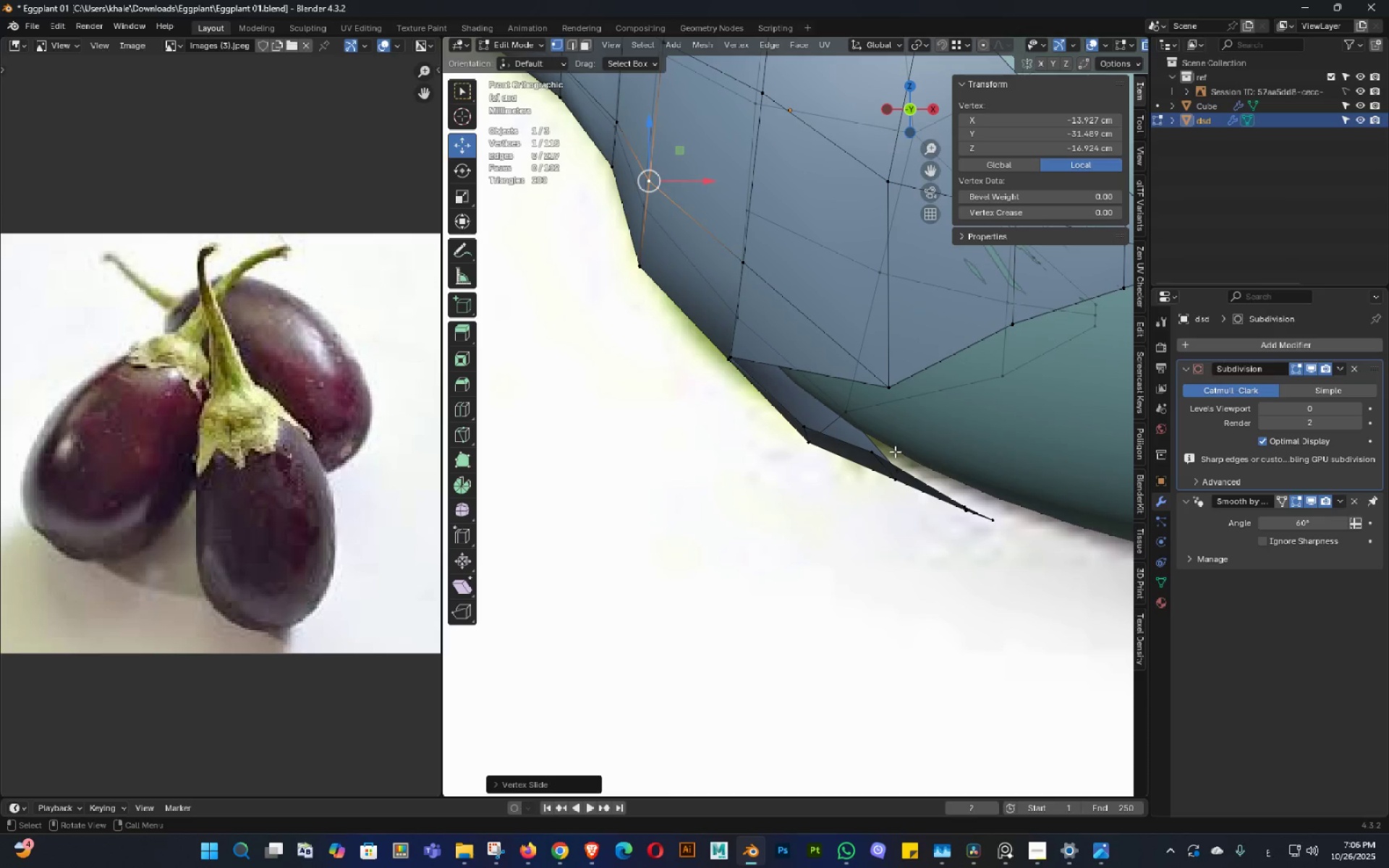 
key(Alt+AltLeft)
 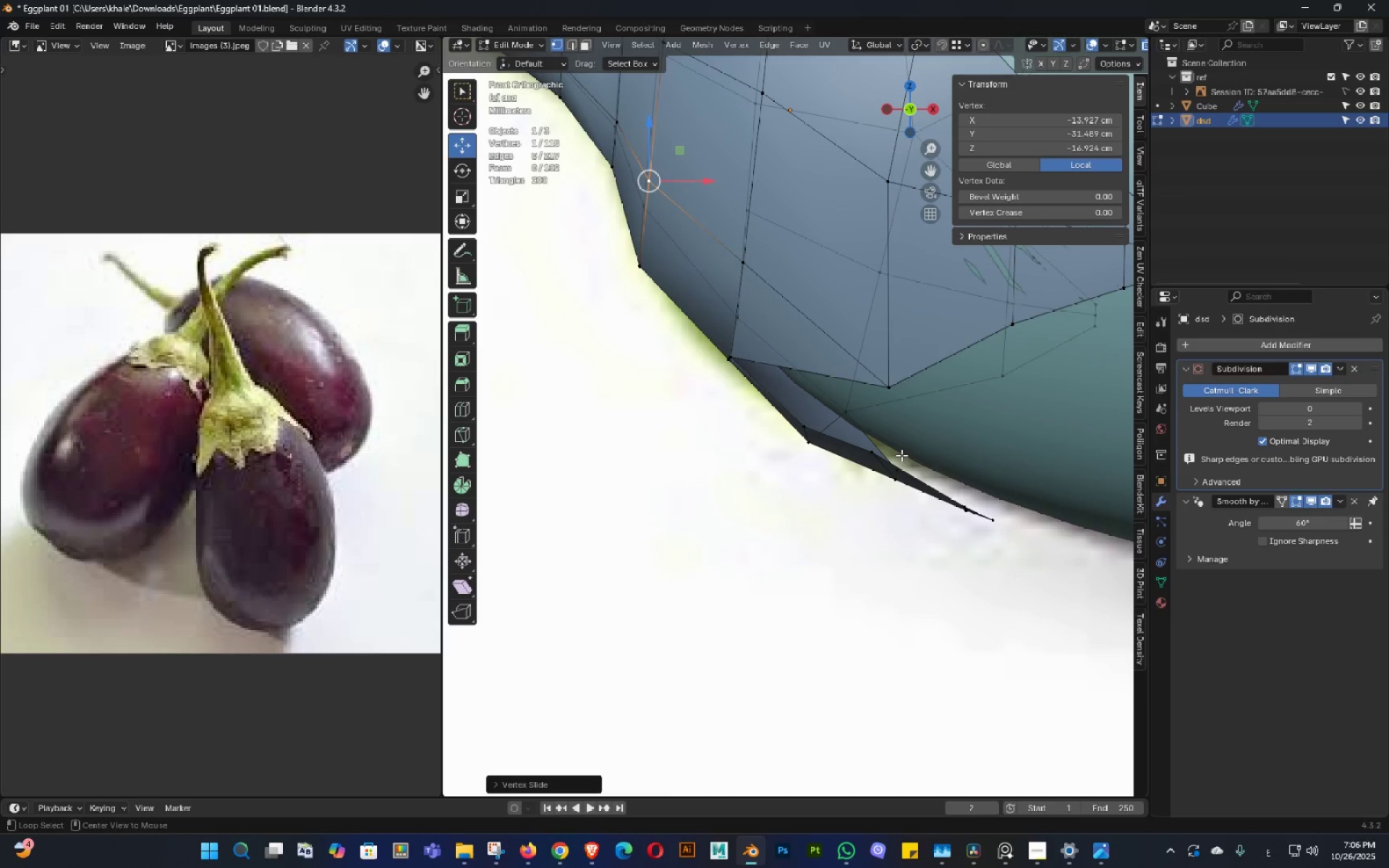 
key(Alt+Z)
 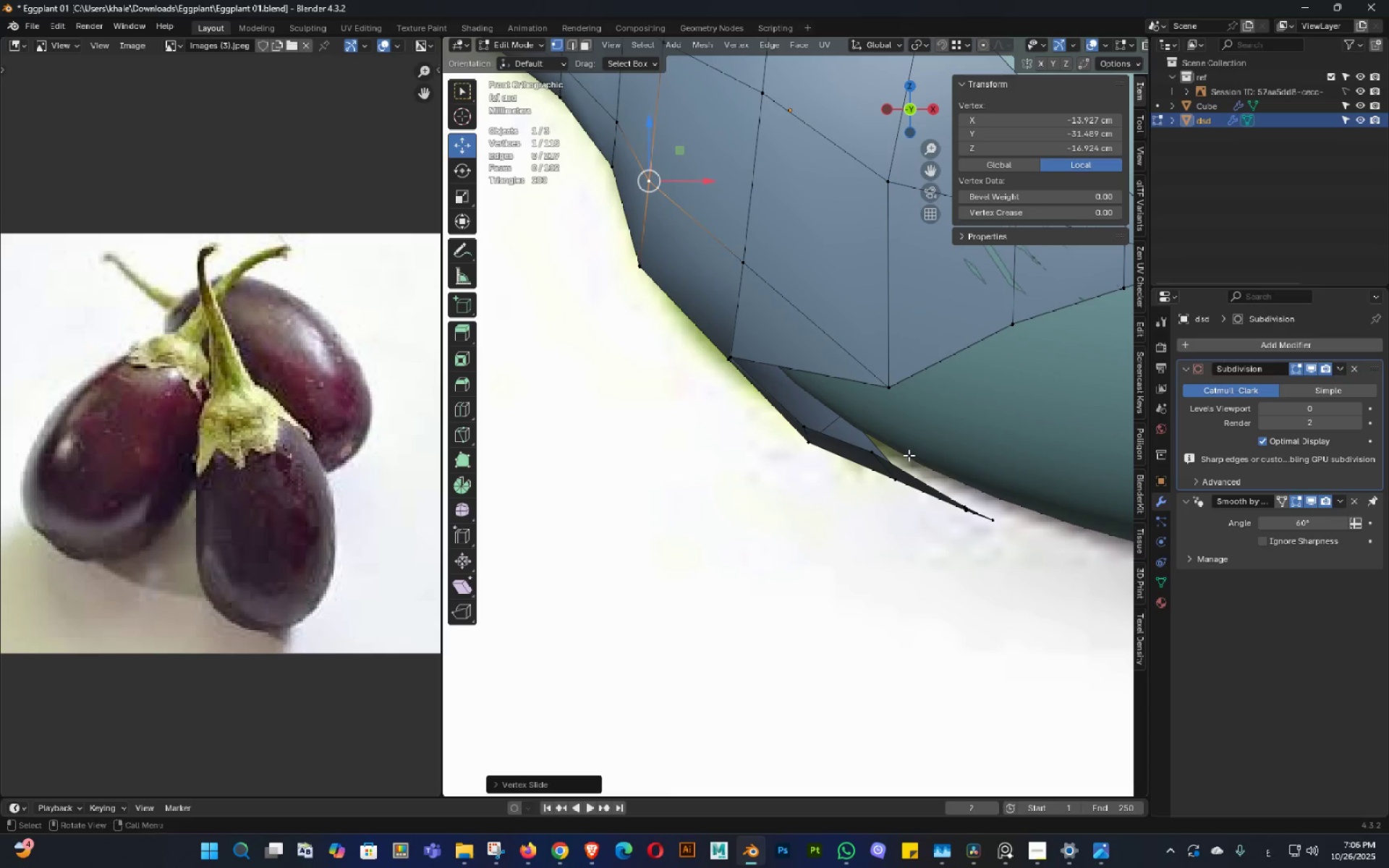 
key(Z)
 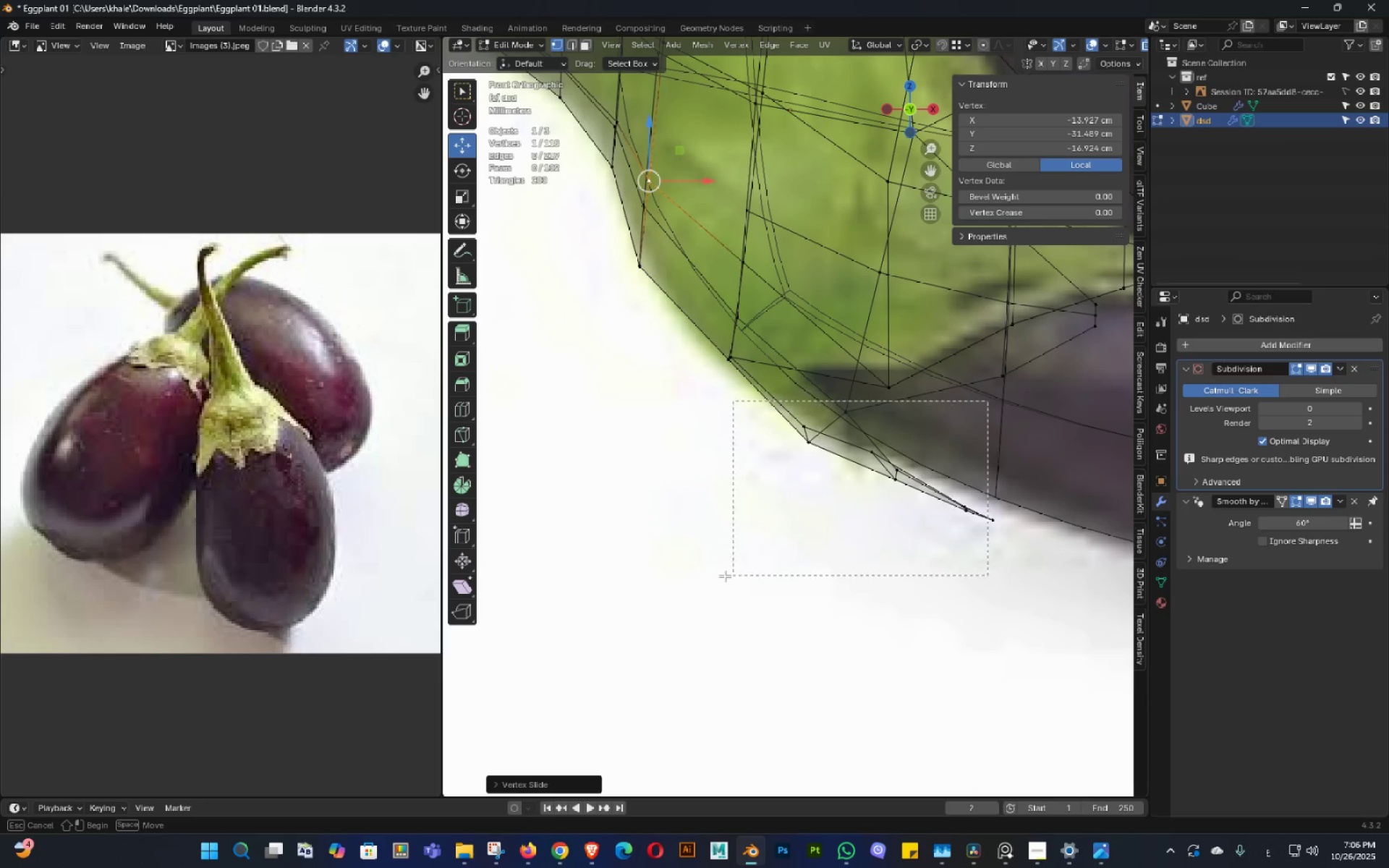 
hold_key(key=ShiftLeft, duration=0.5)
 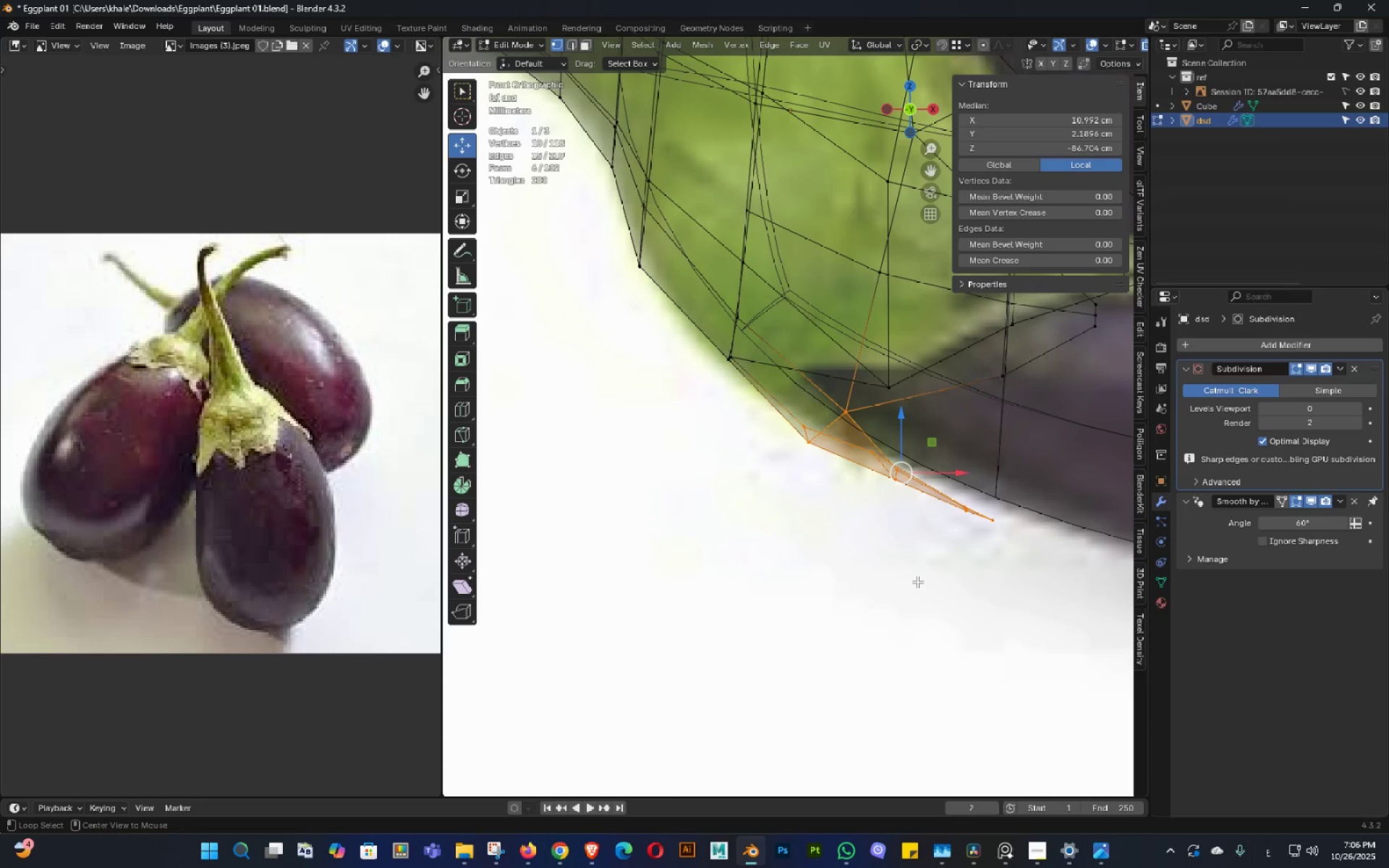 
key(Alt+AltLeft)
 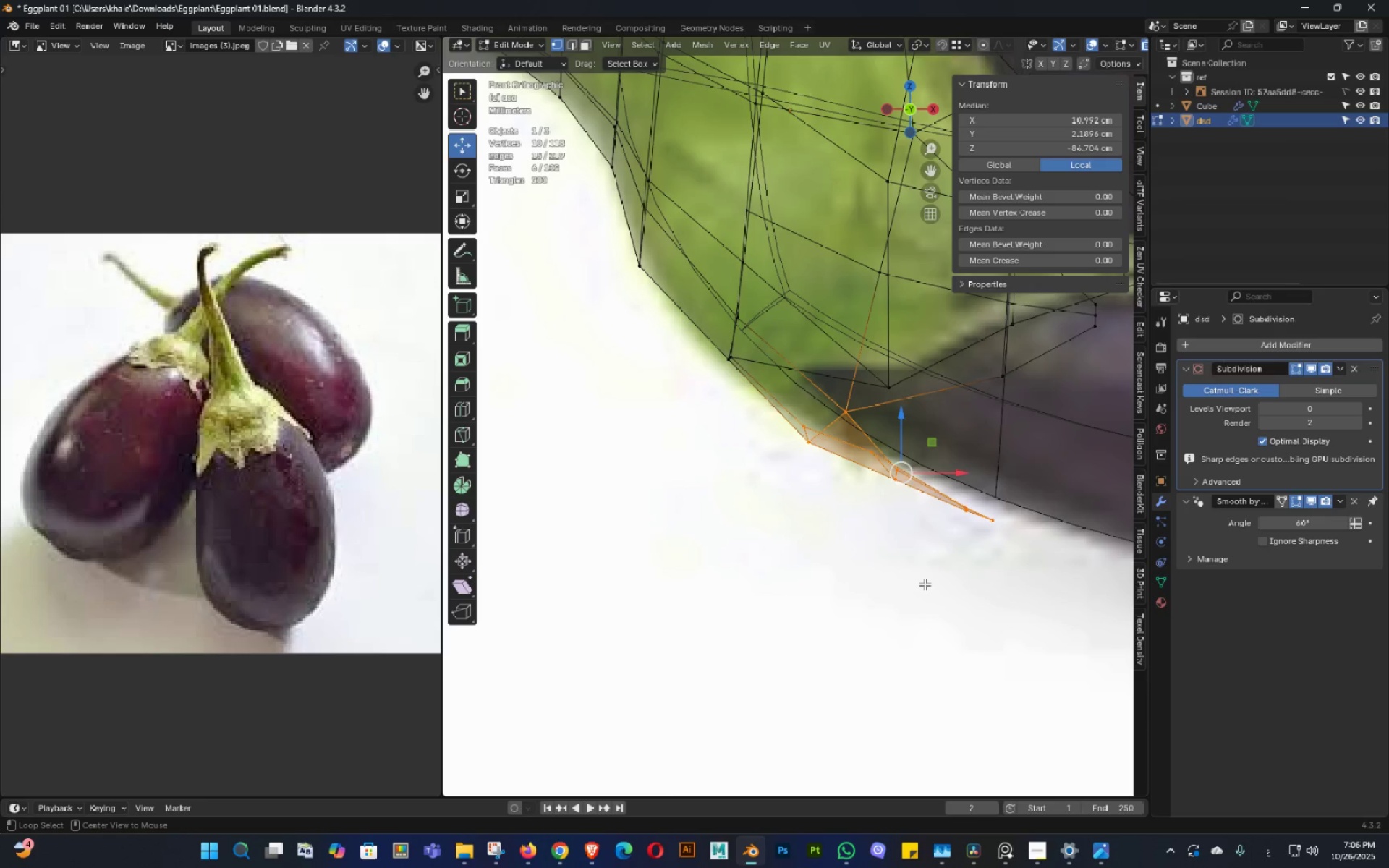 
key(Alt+Z)
 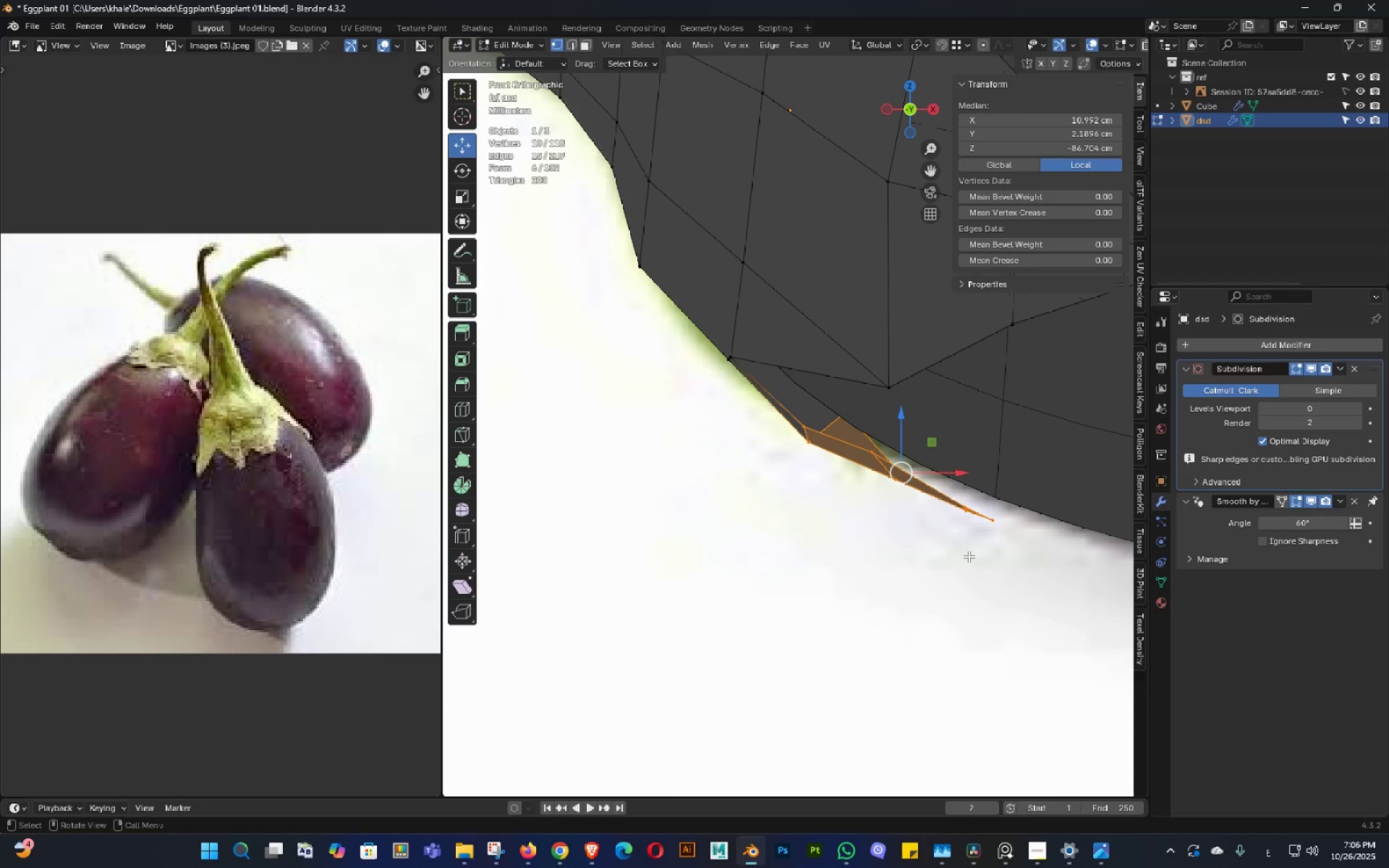 
key(Z)
 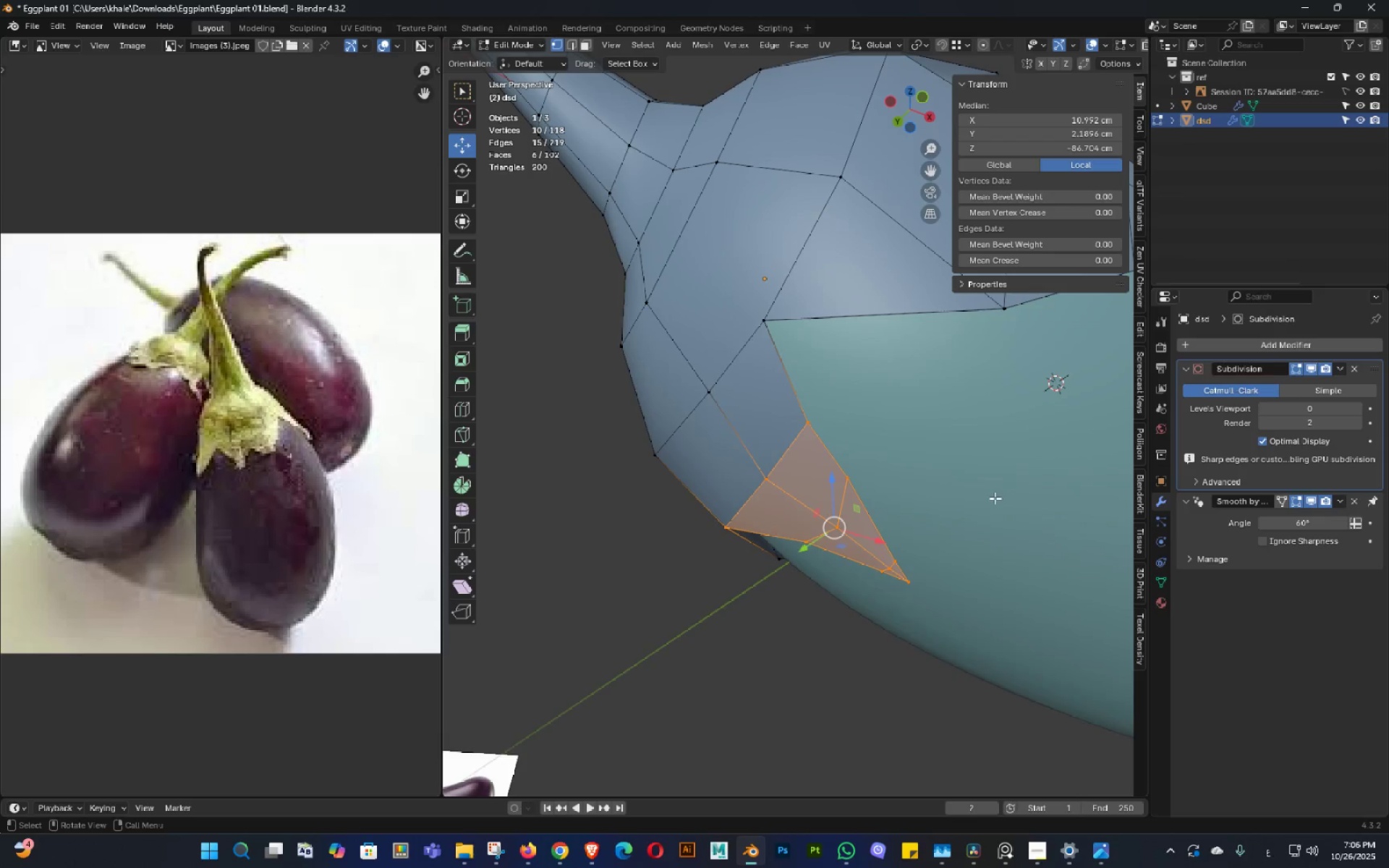 
triple_click([988, 509])
 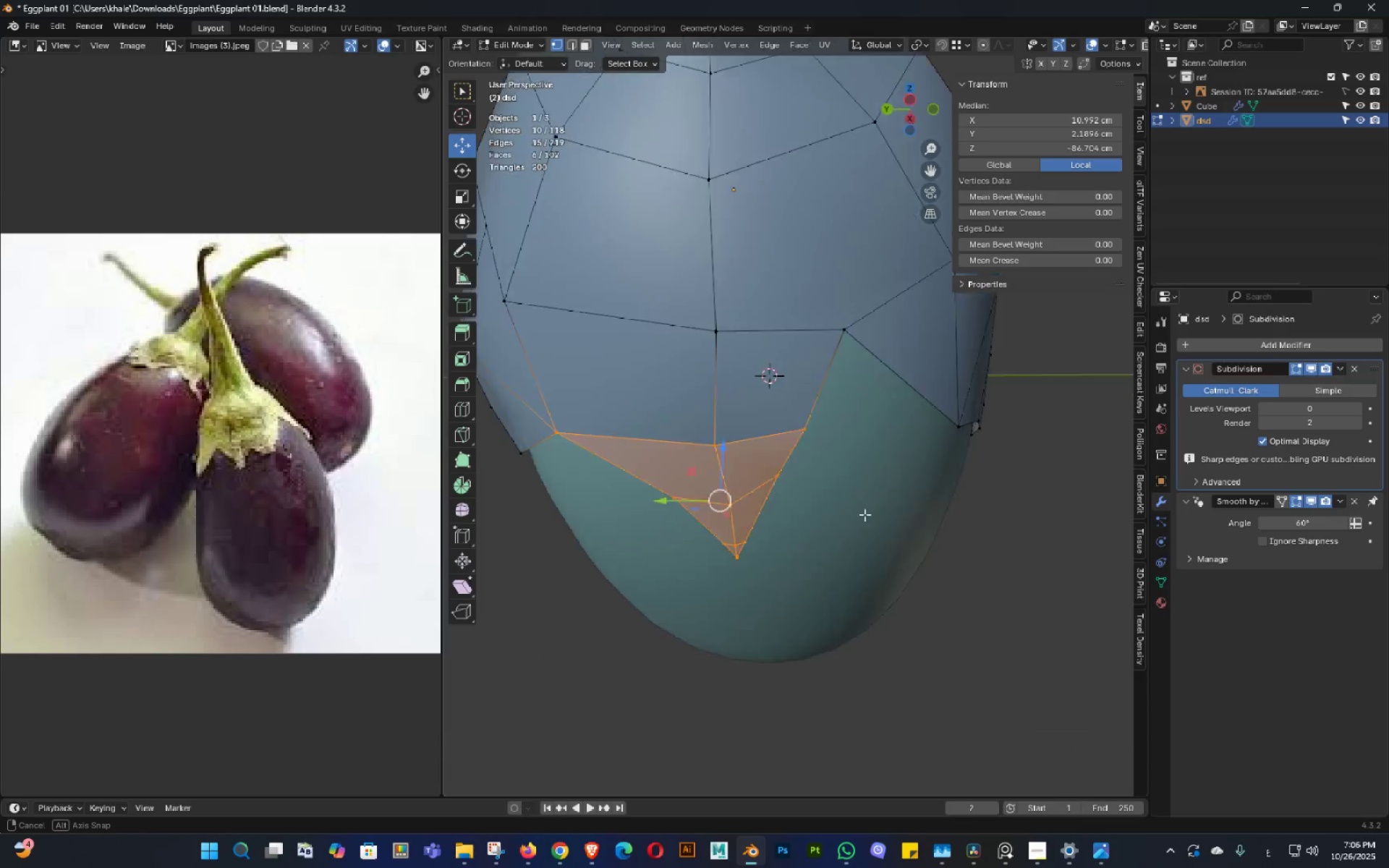 
triple_click([872, 519])
 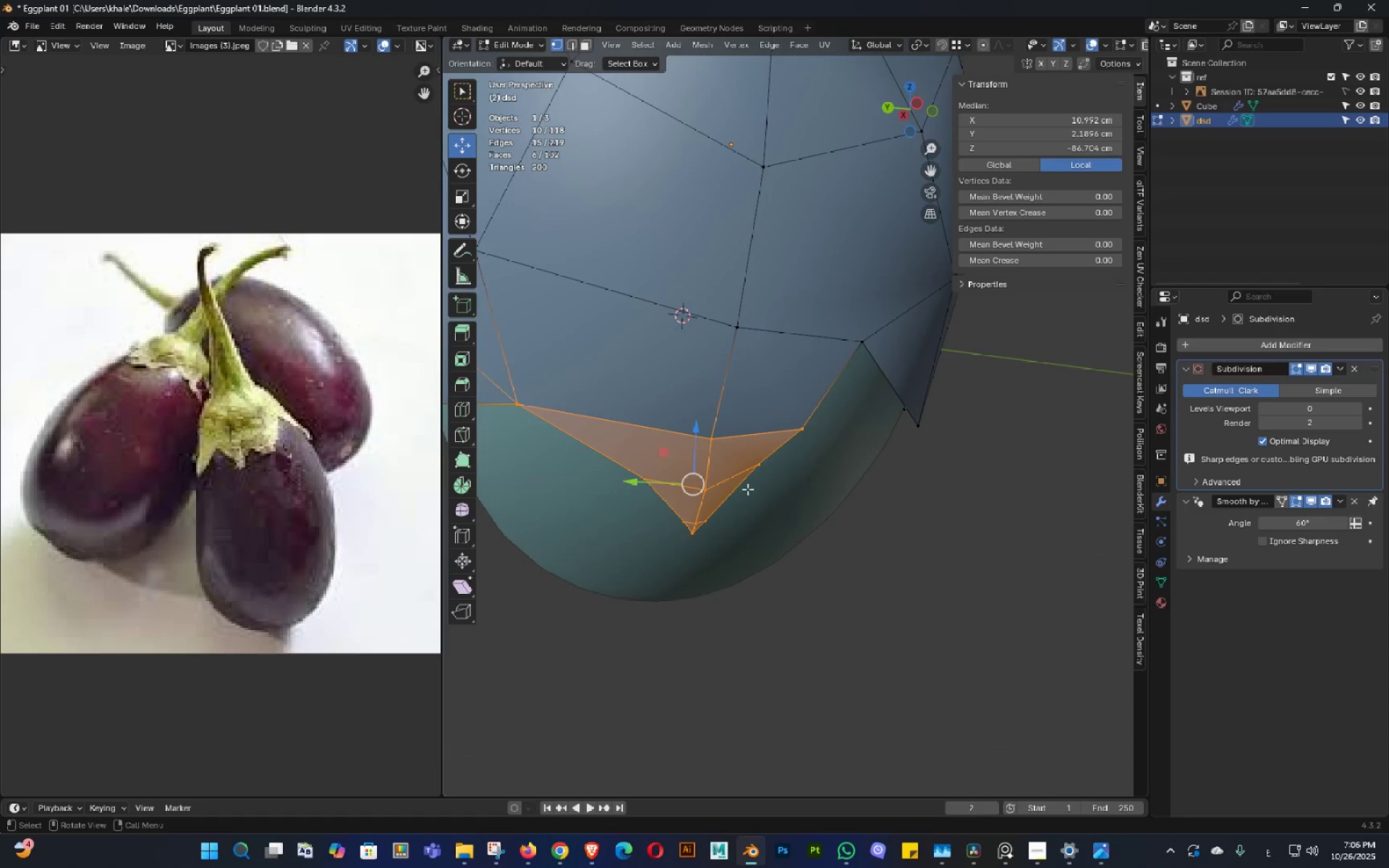 
hold_key(key=ShiftLeft, duration=0.31)
 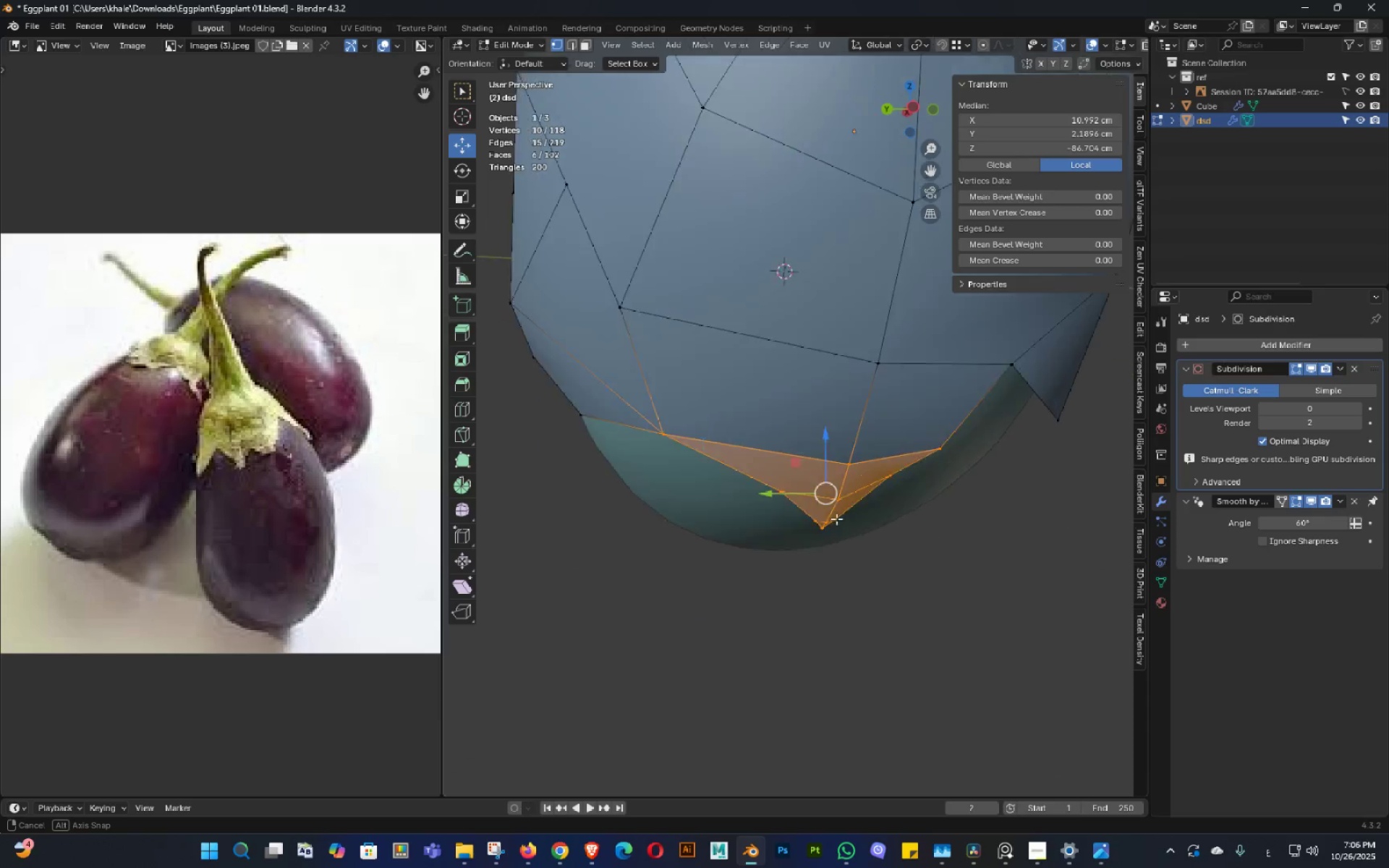 
triple_click([840, 524])
 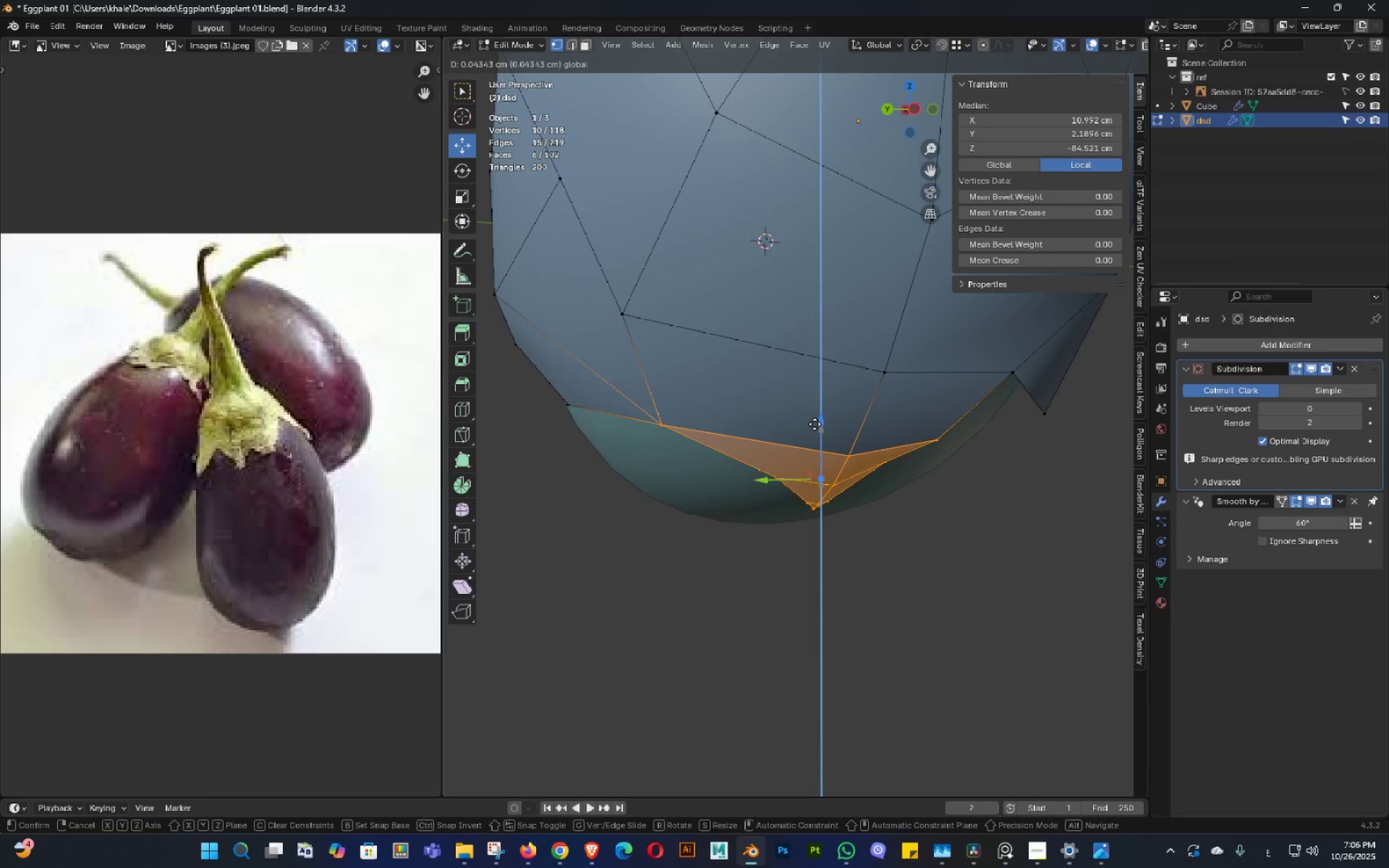 
key(3)
 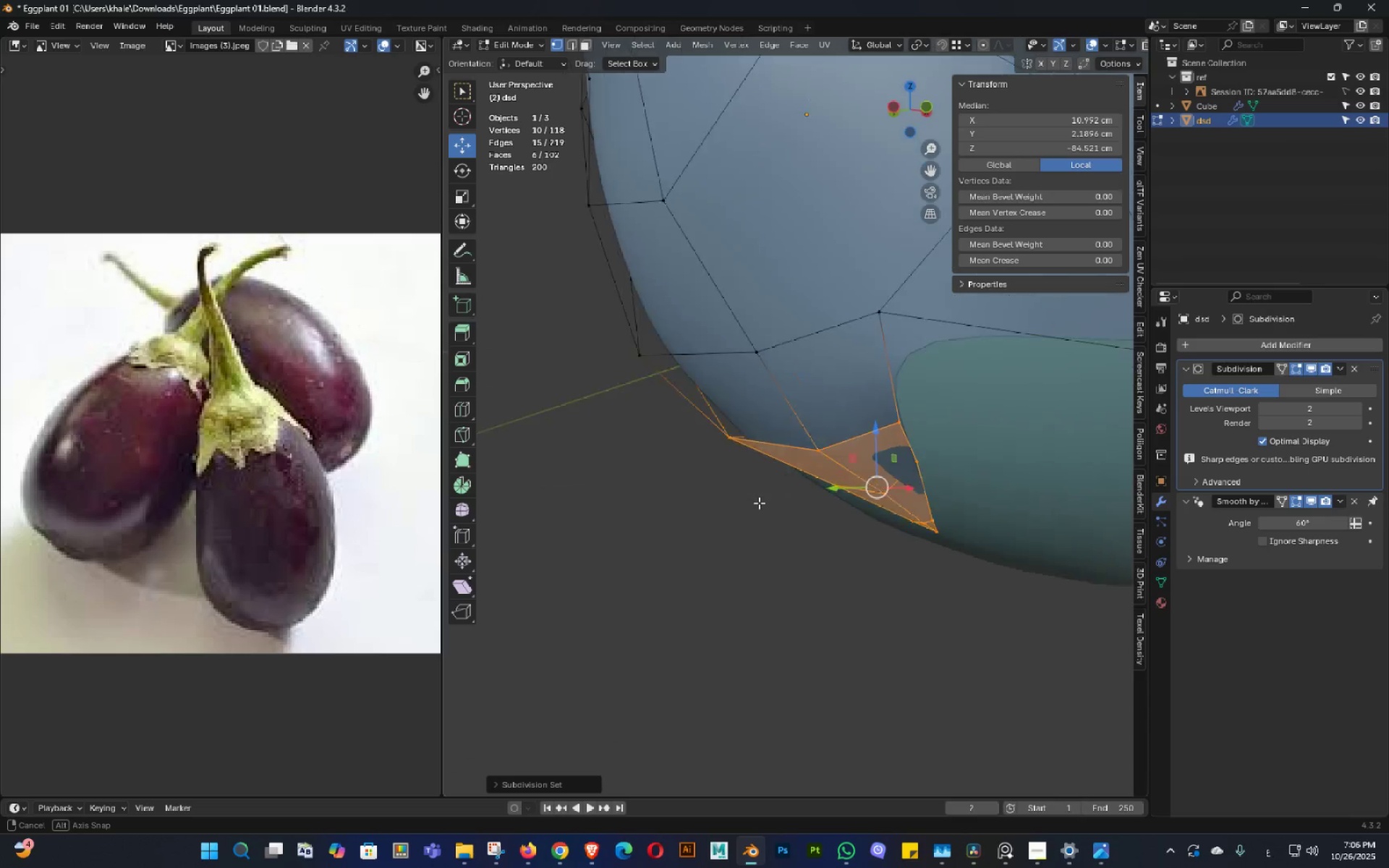 
double_click([744, 493])
 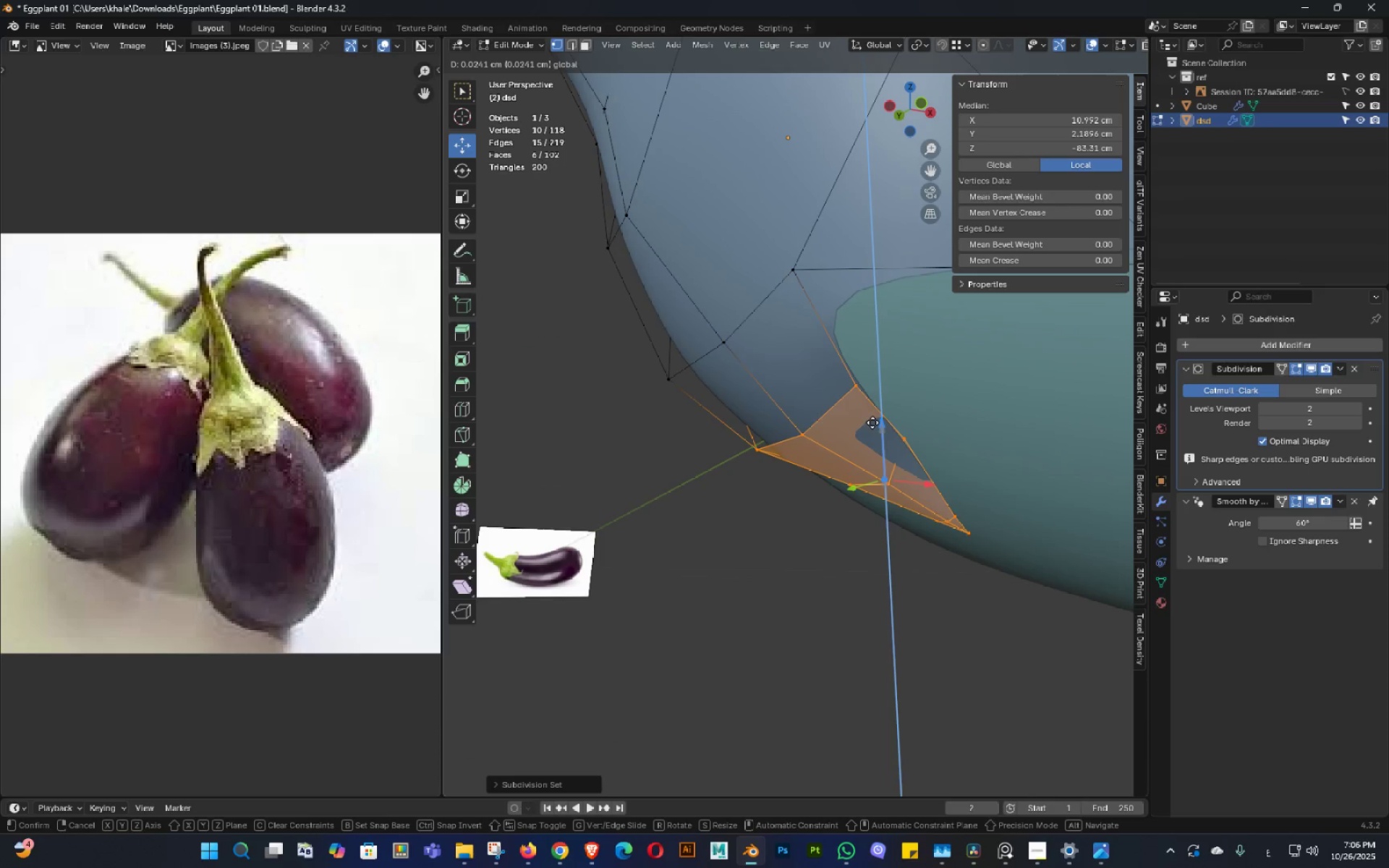 
double_click([822, 459])
 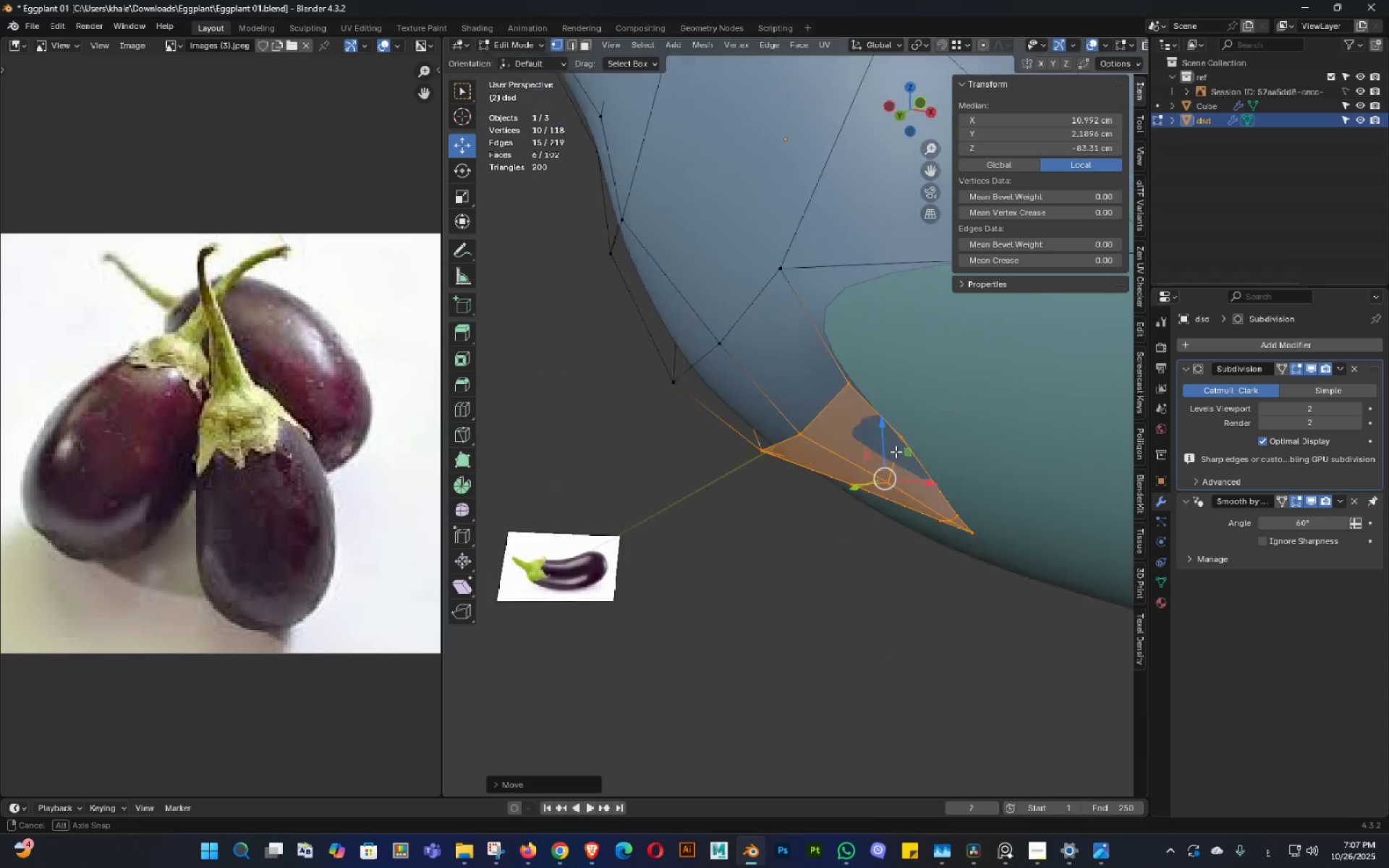 
triple_click([920, 448])
 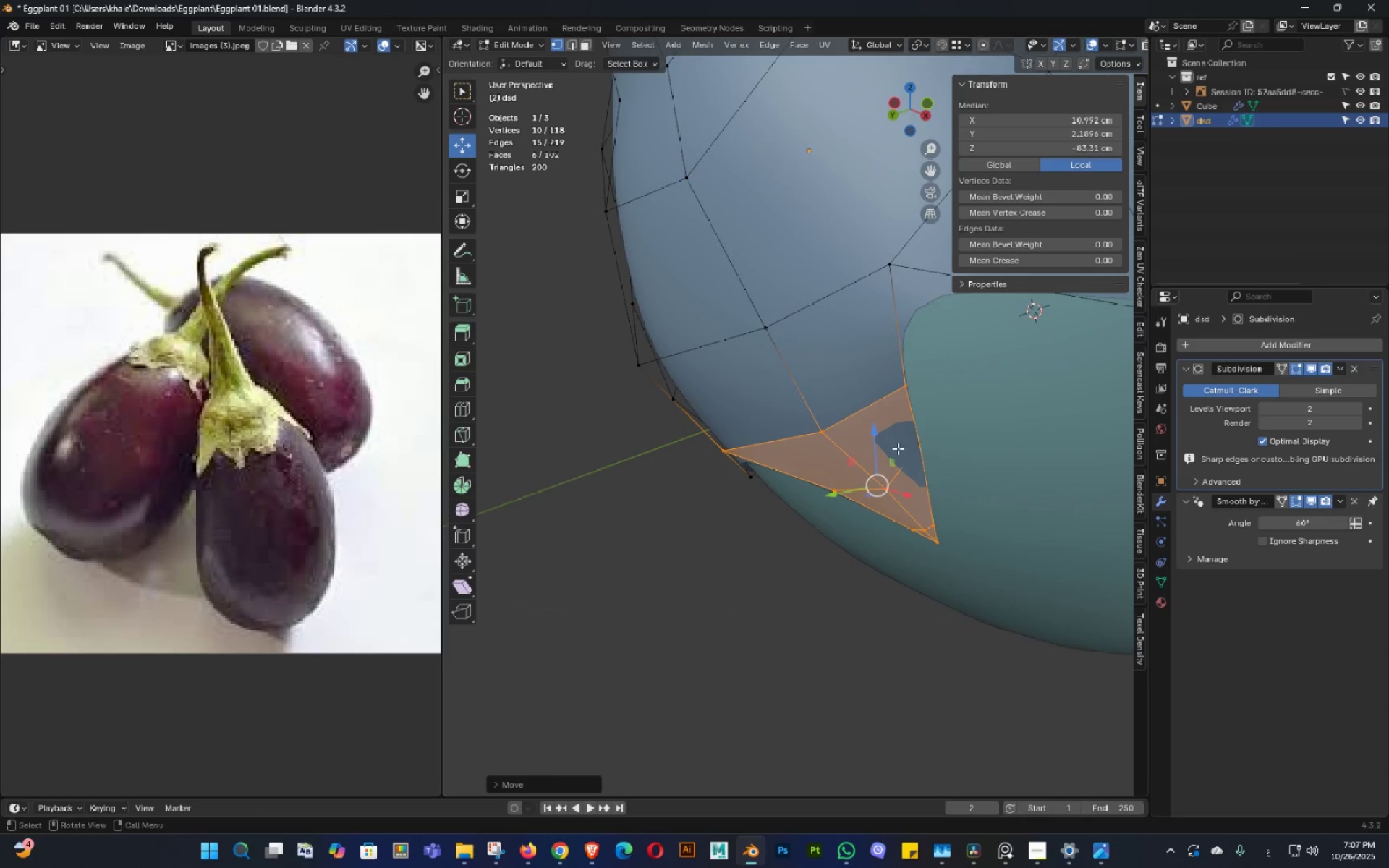 
key(1)
 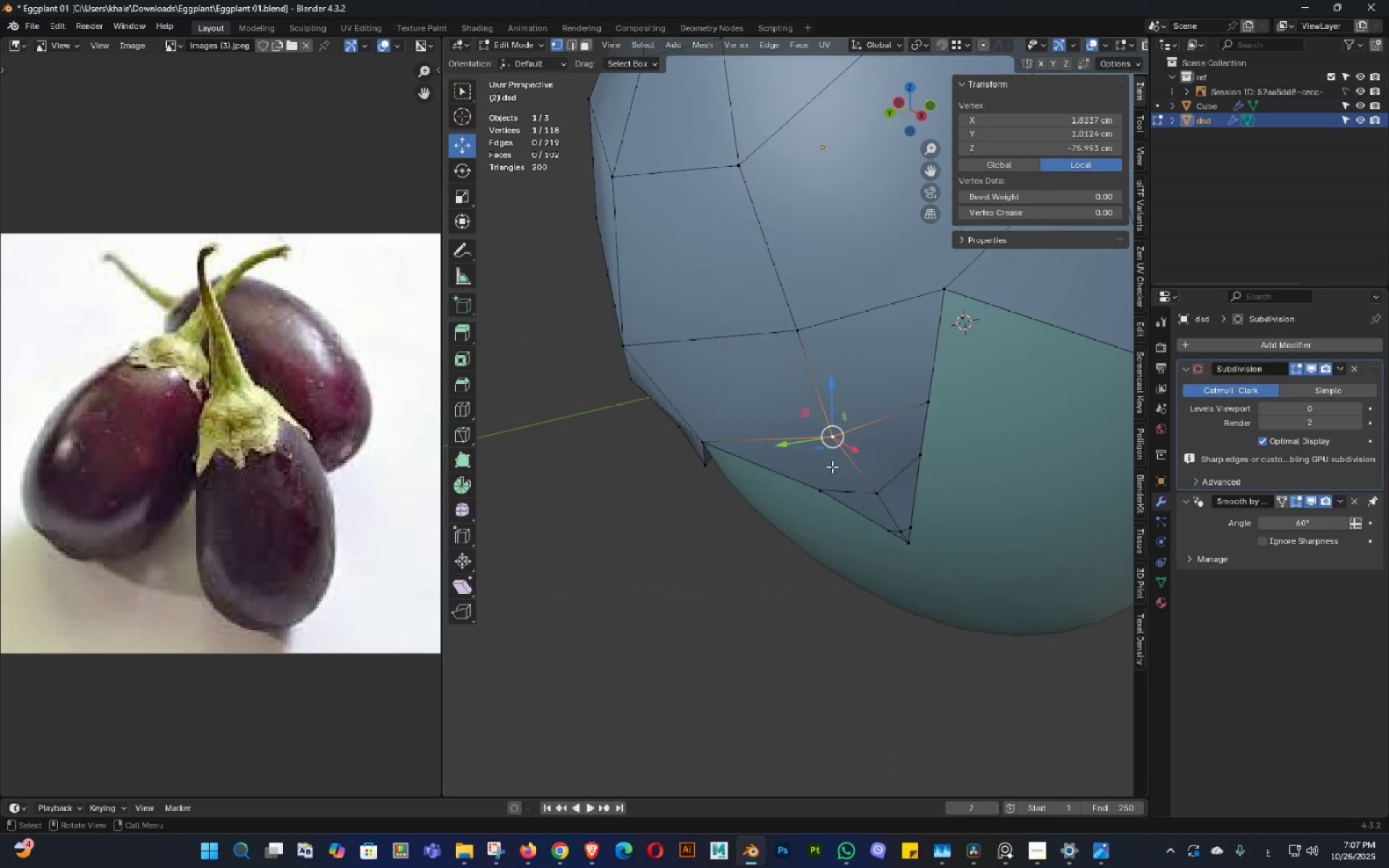 
double_click([862, 505])
 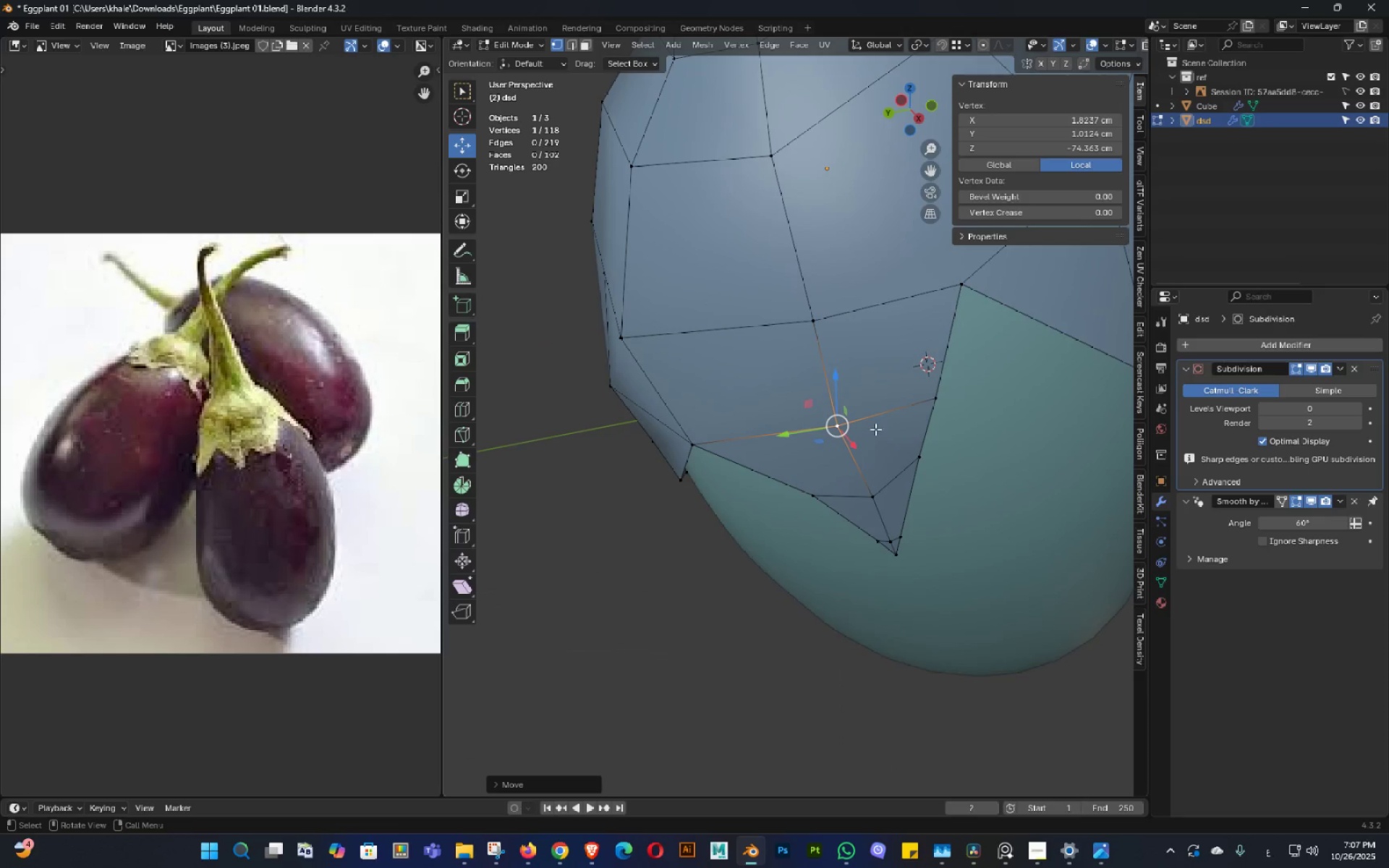 
double_click([935, 537])
 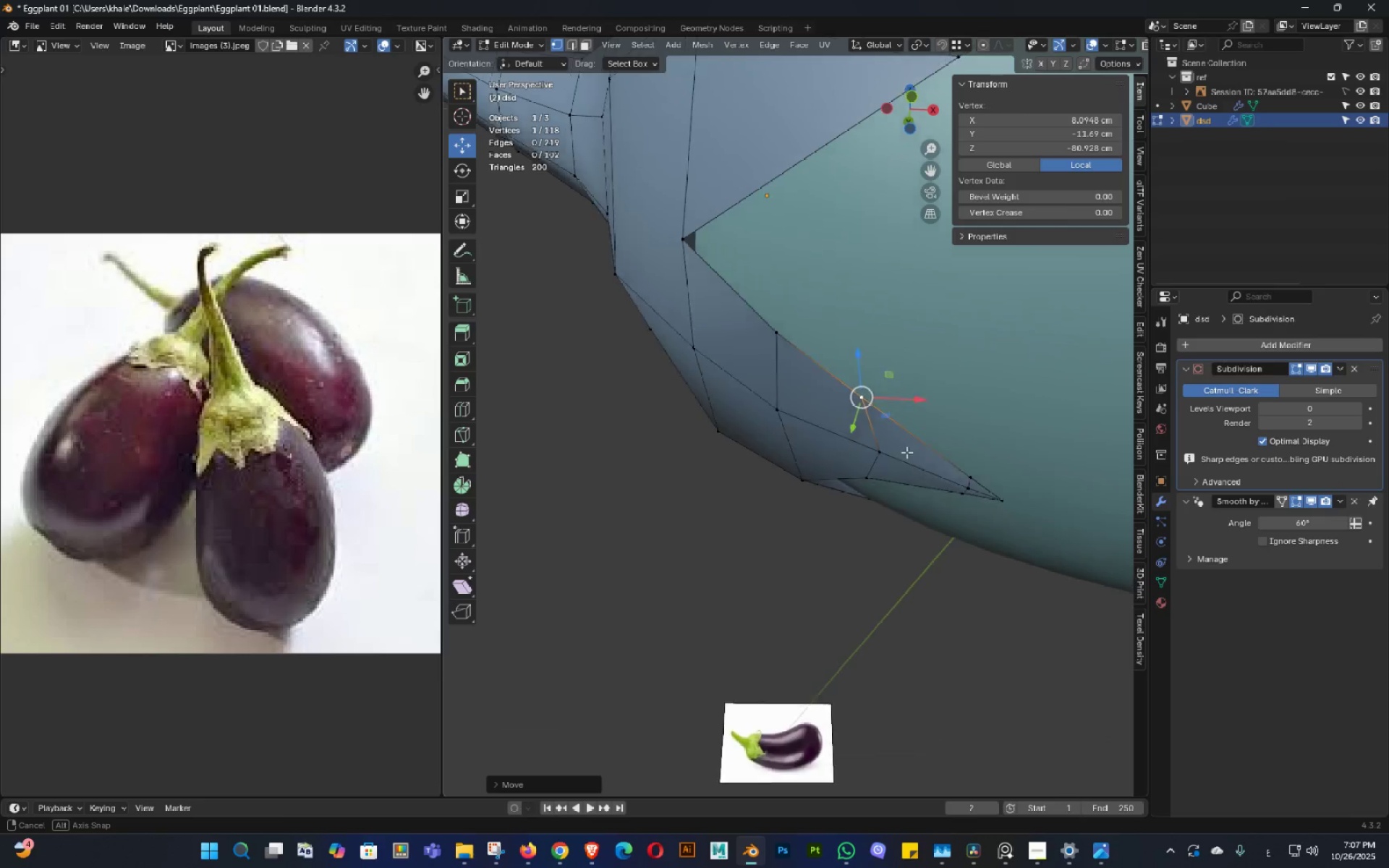 
double_click([925, 408])
 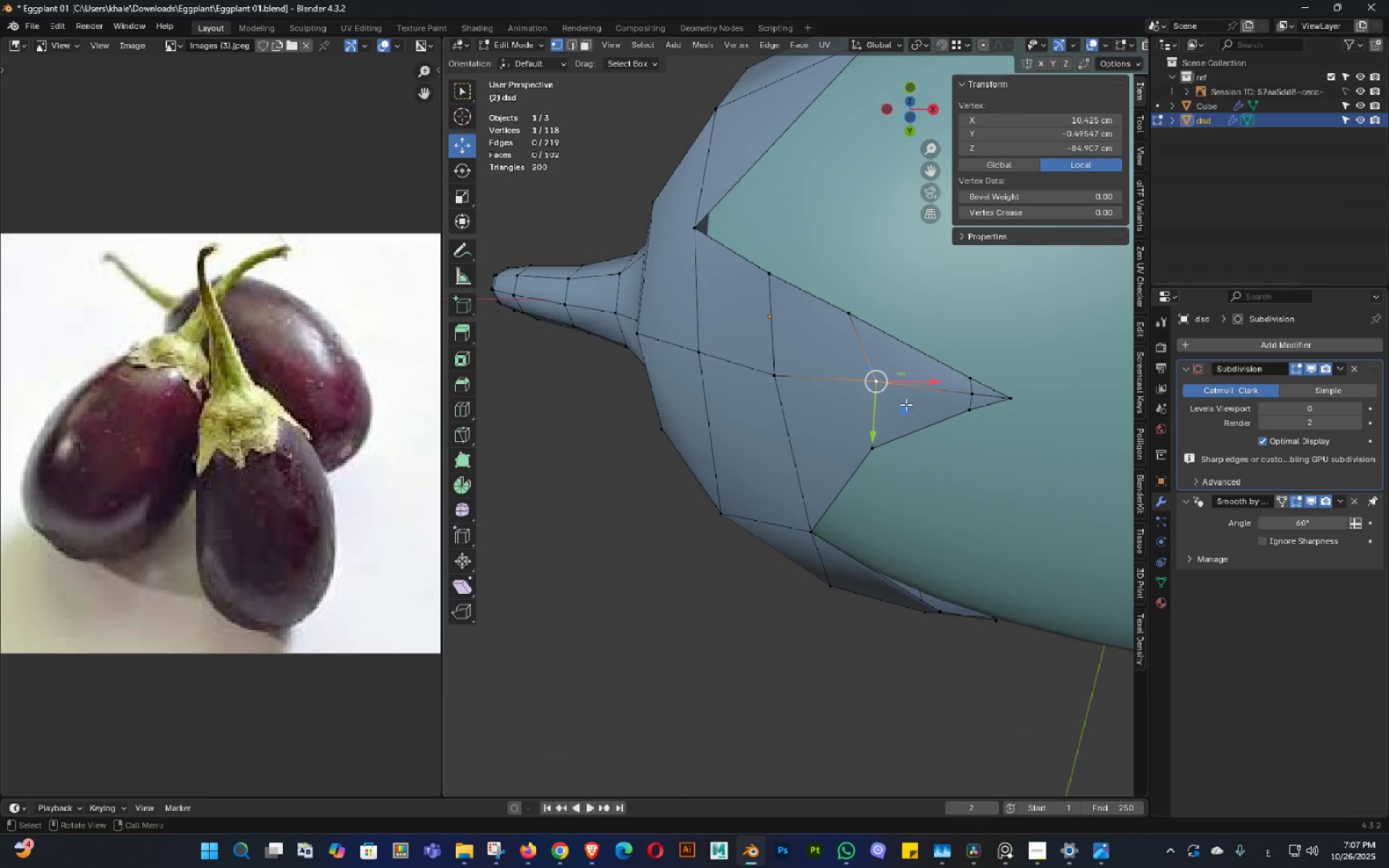 
type(gg)
 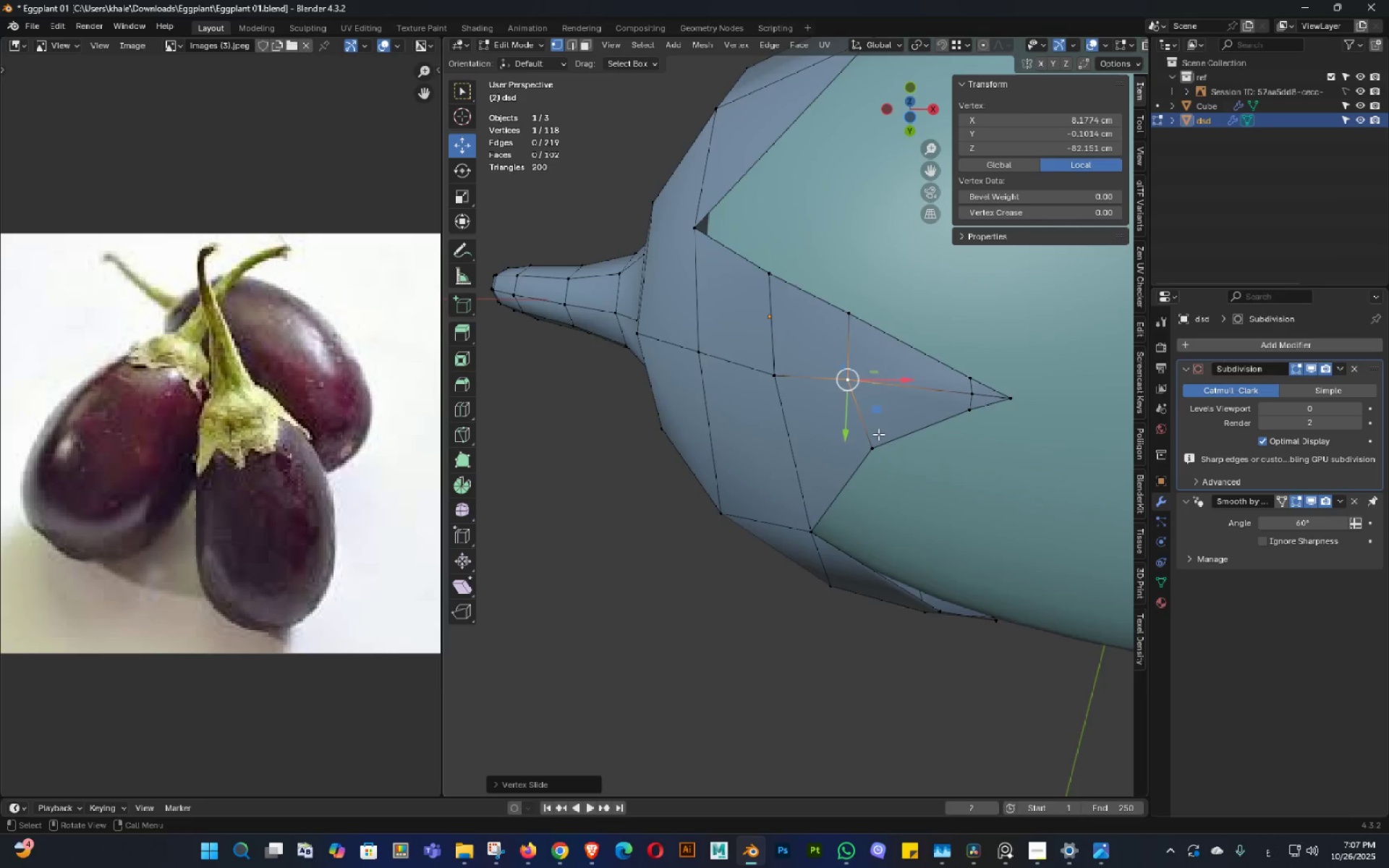 
double_click([906, 435])
 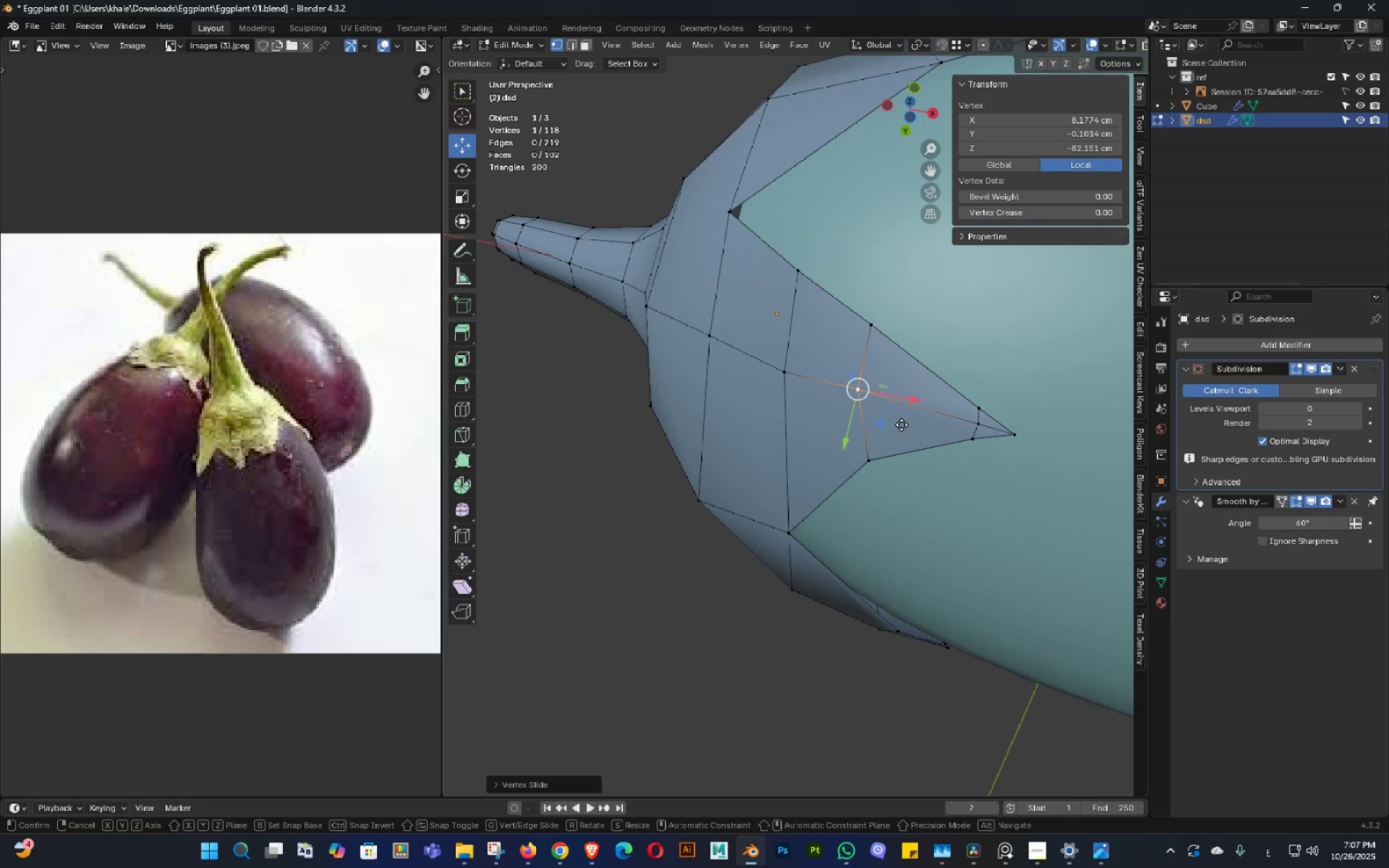 
type(ggg)
 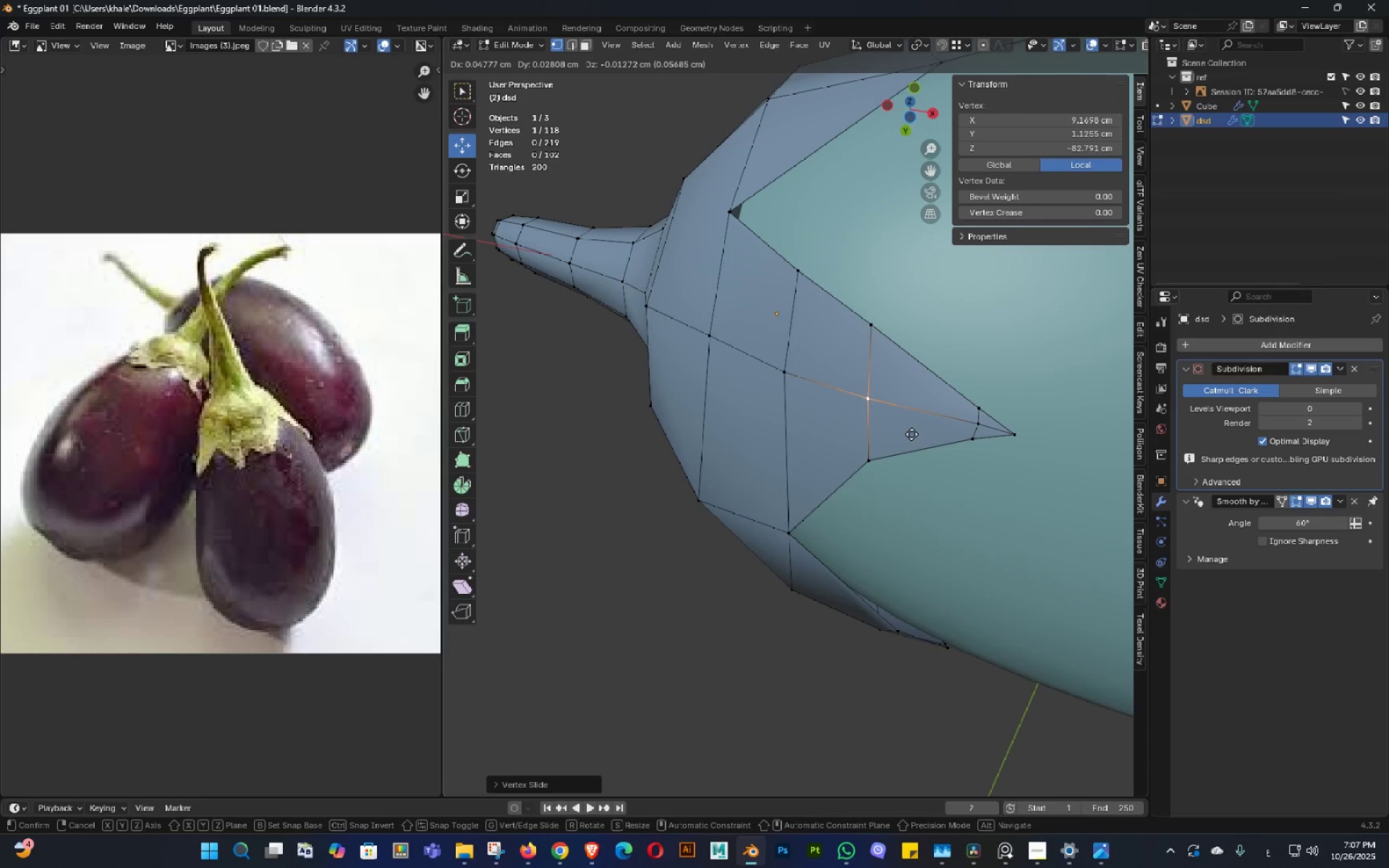 
left_click([912, 434])
 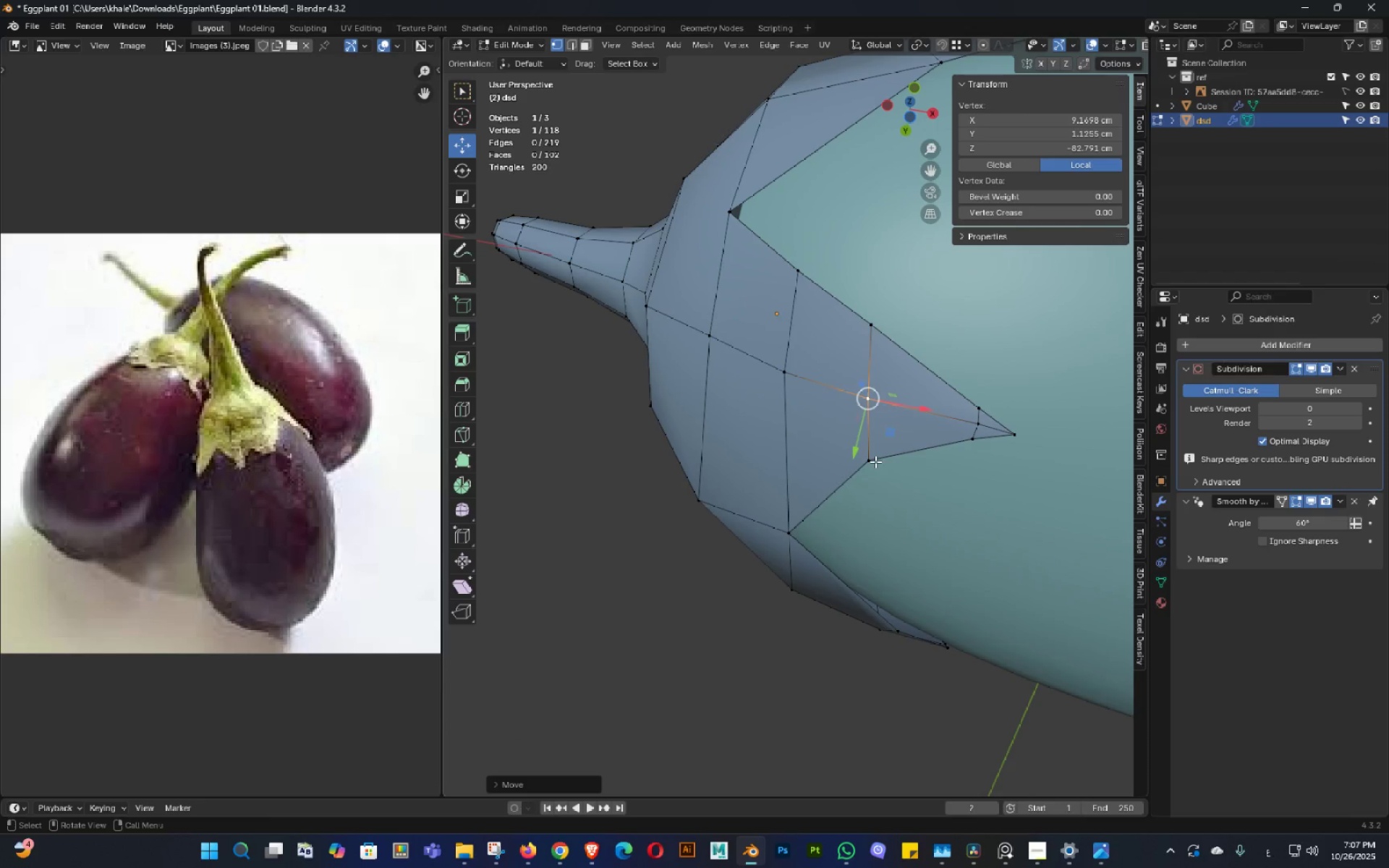 
left_click([875, 461])
 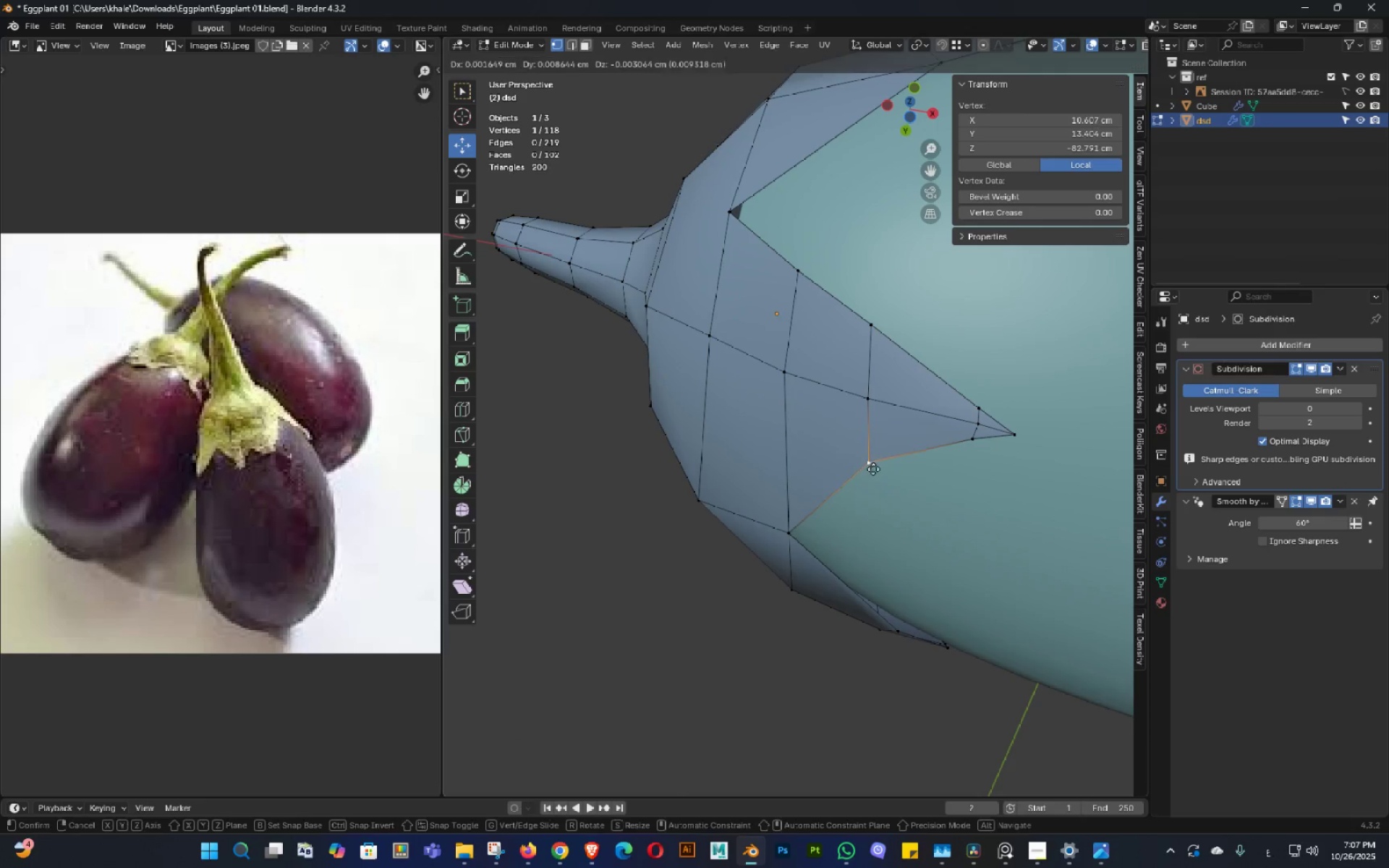 
type(gg)
 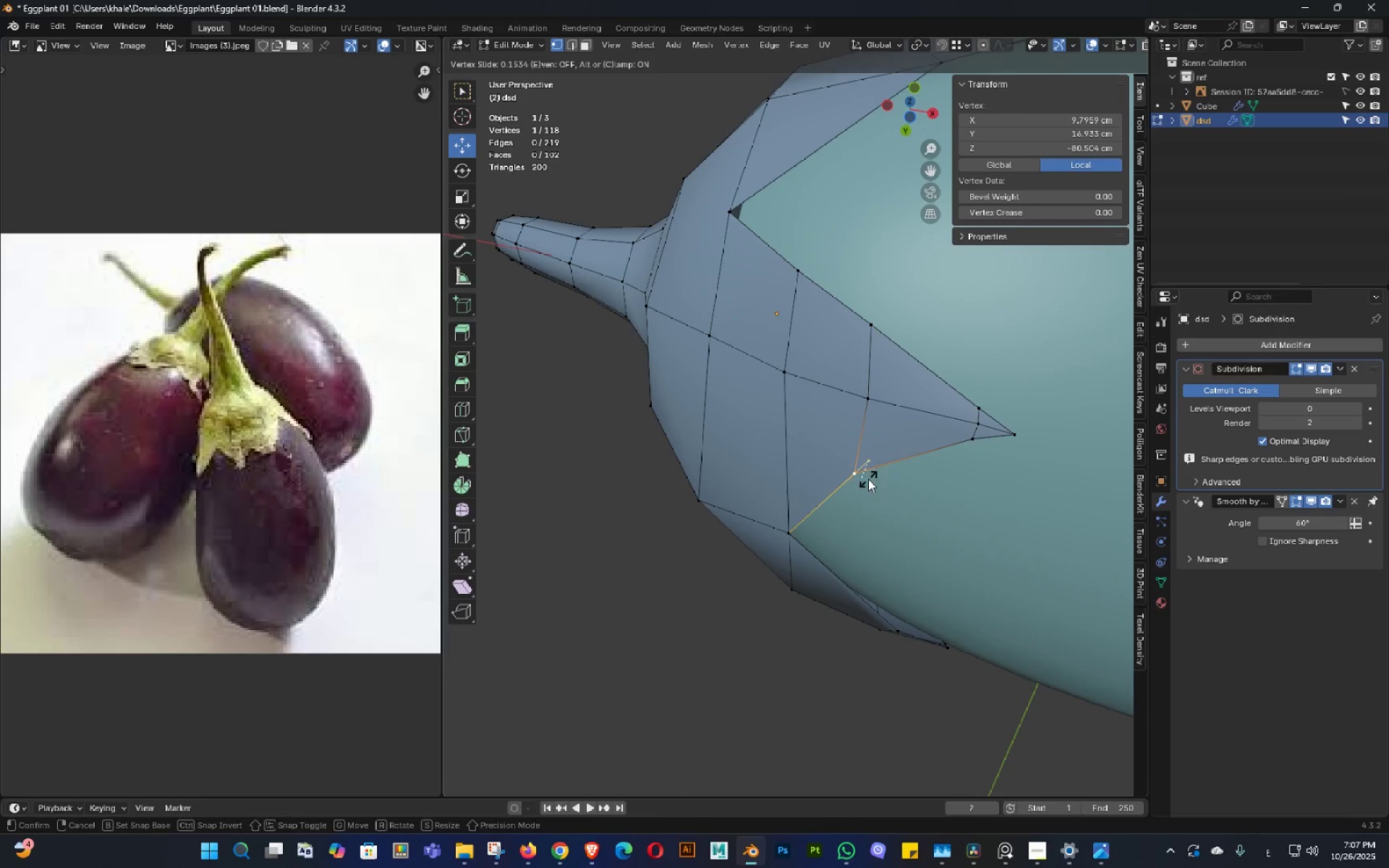 
left_click([868, 479])
 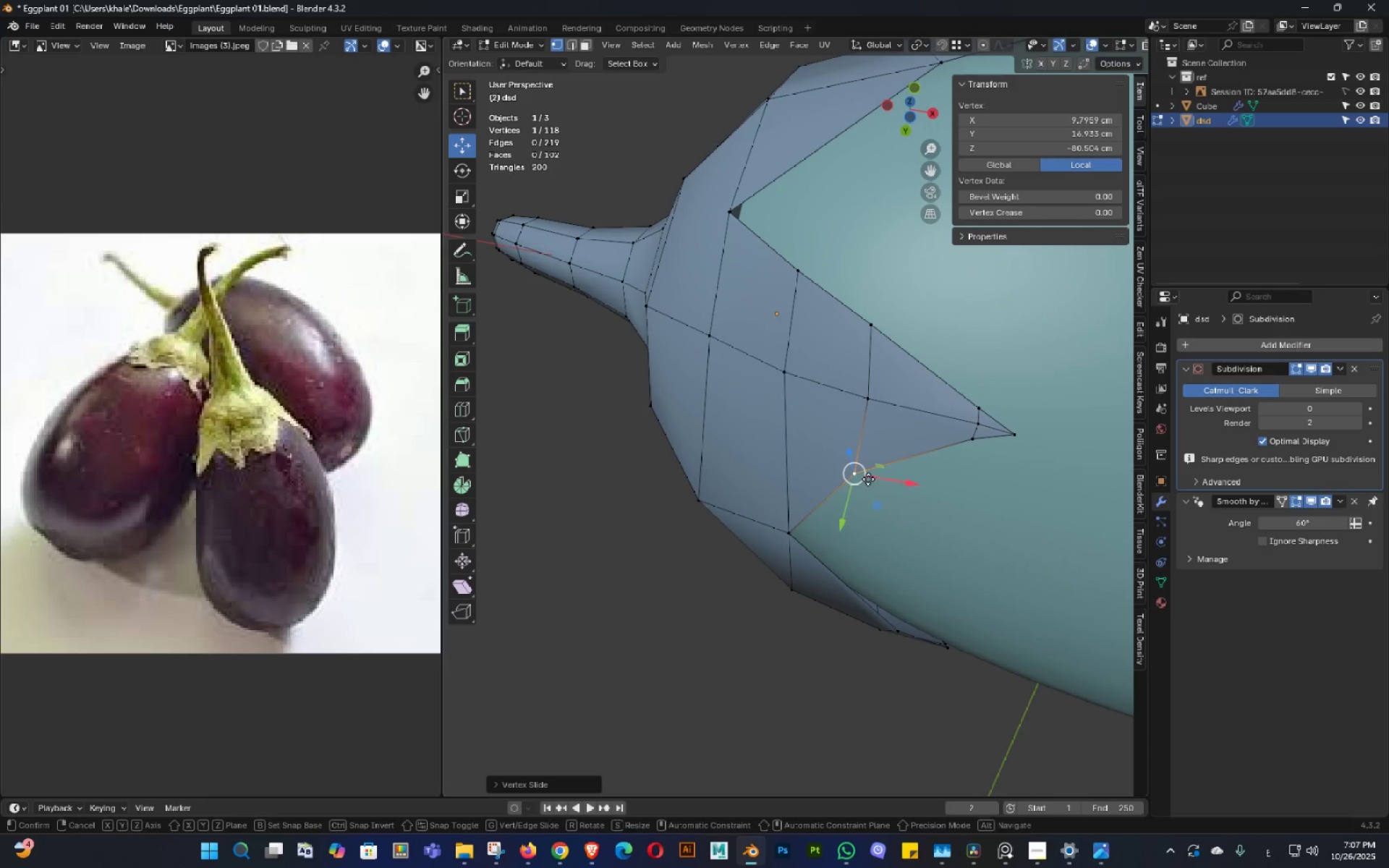 
type(gggg)
 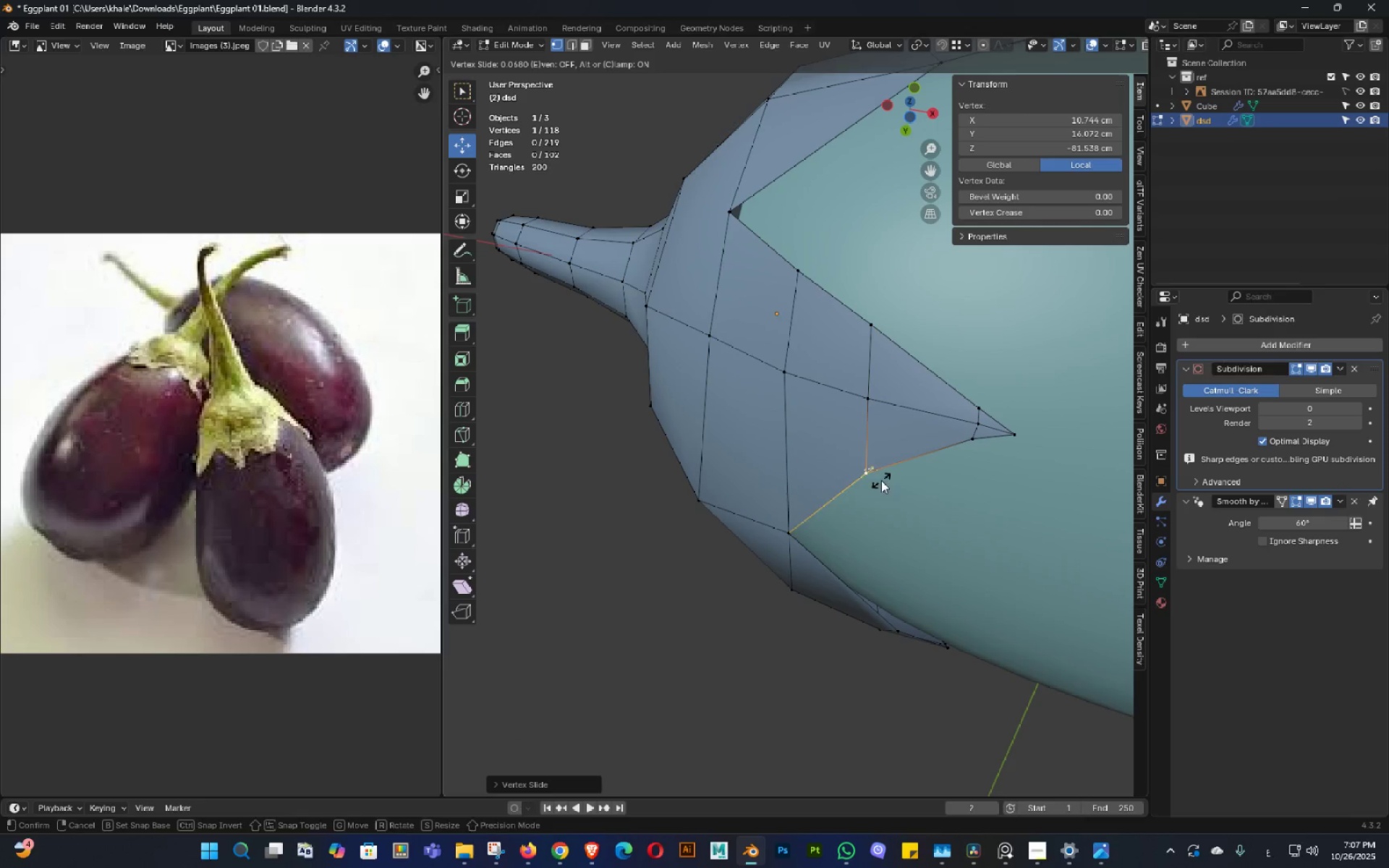 
left_click([881, 480])
 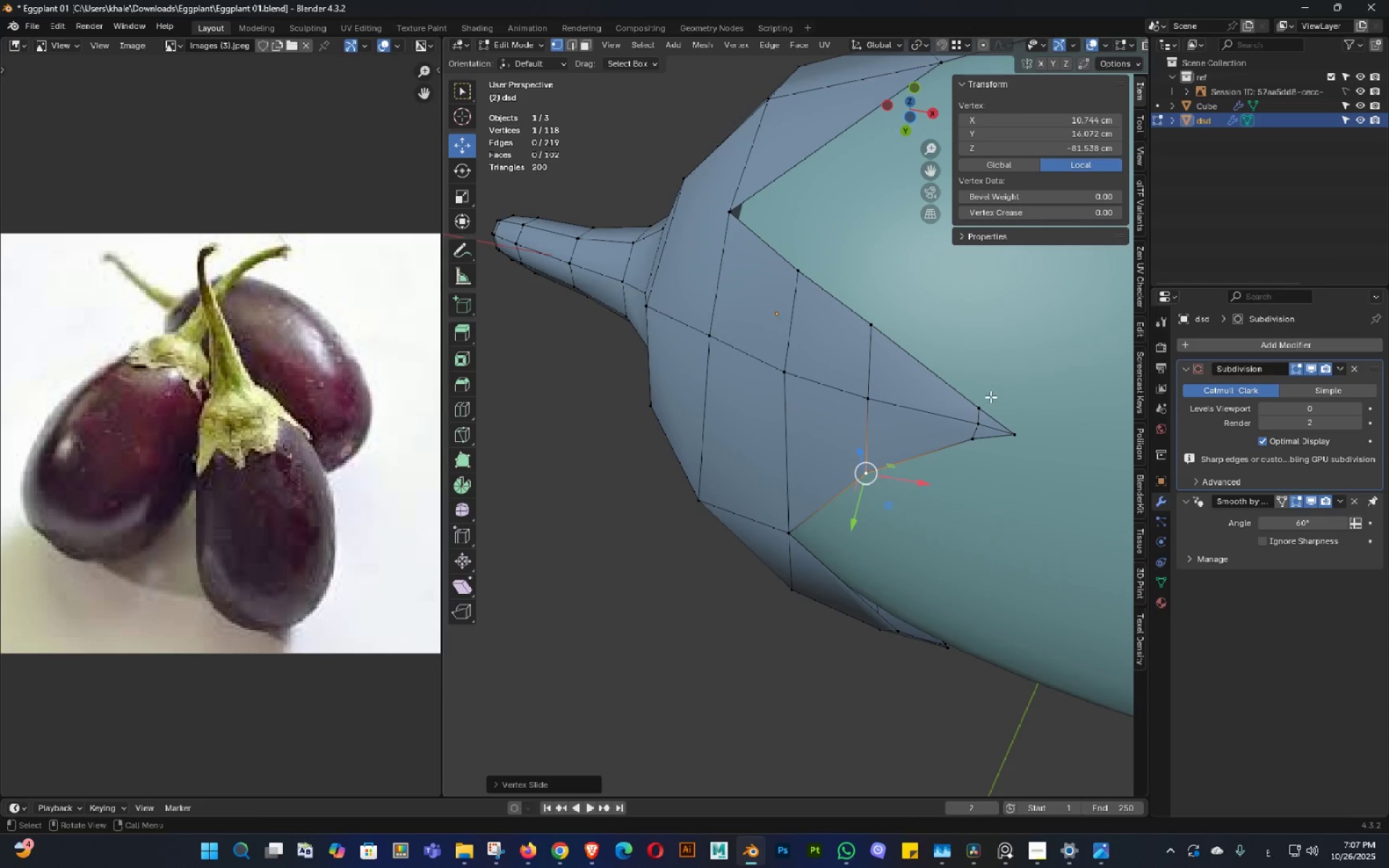 
left_click_drag(start_coordinate=[988, 384], to_coordinate=[951, 457])
 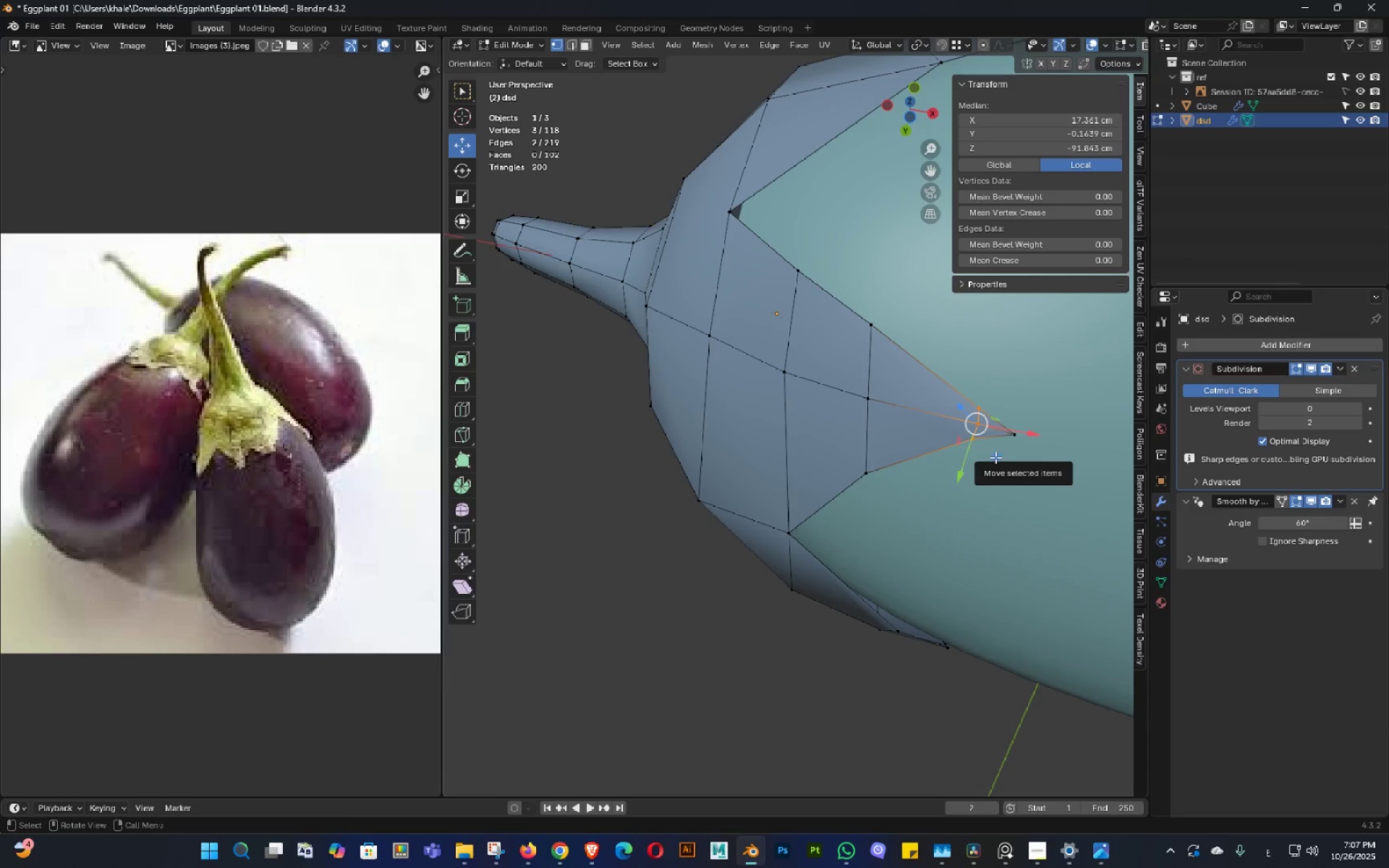 
type(gg)
 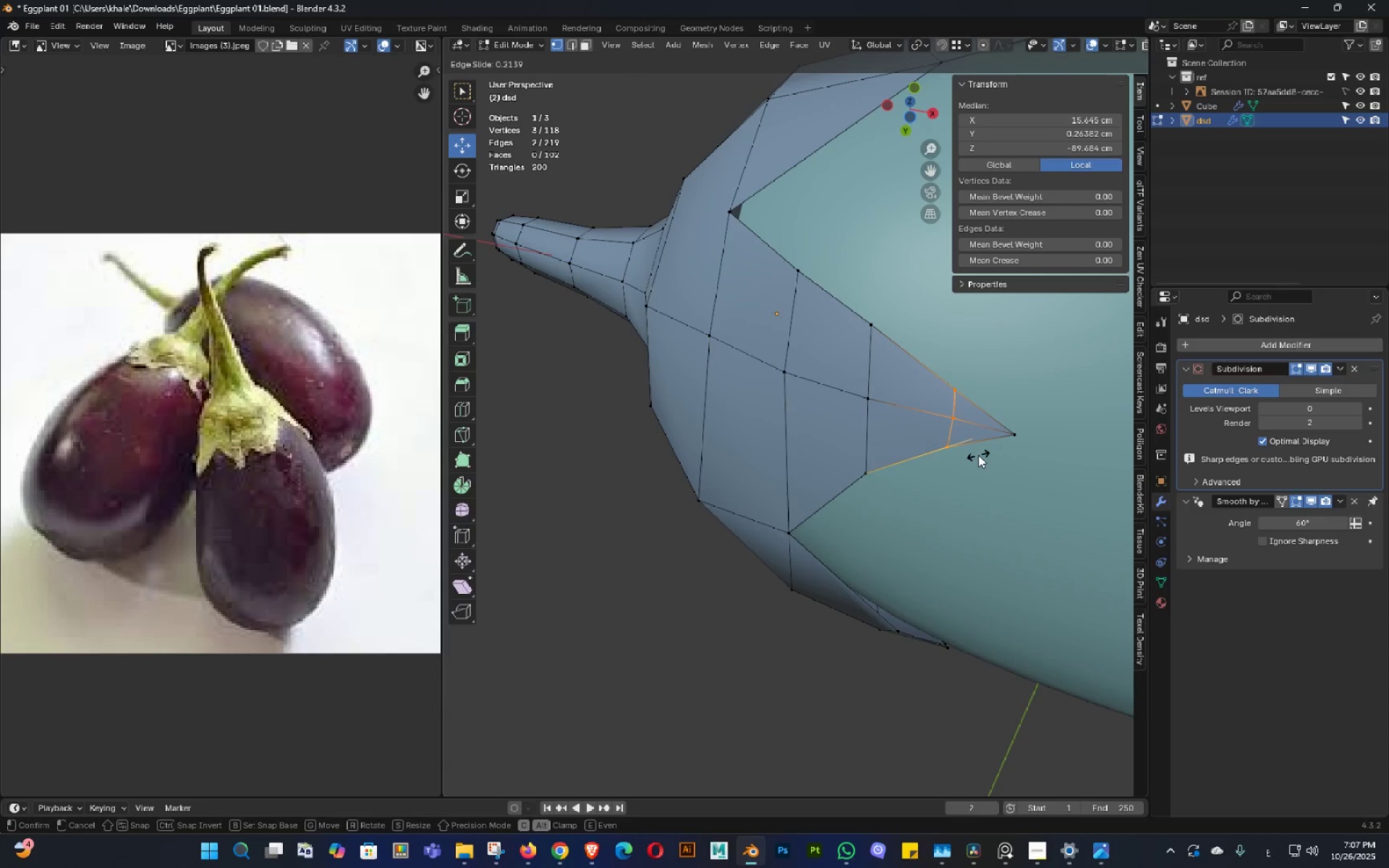 
left_click([978, 455])
 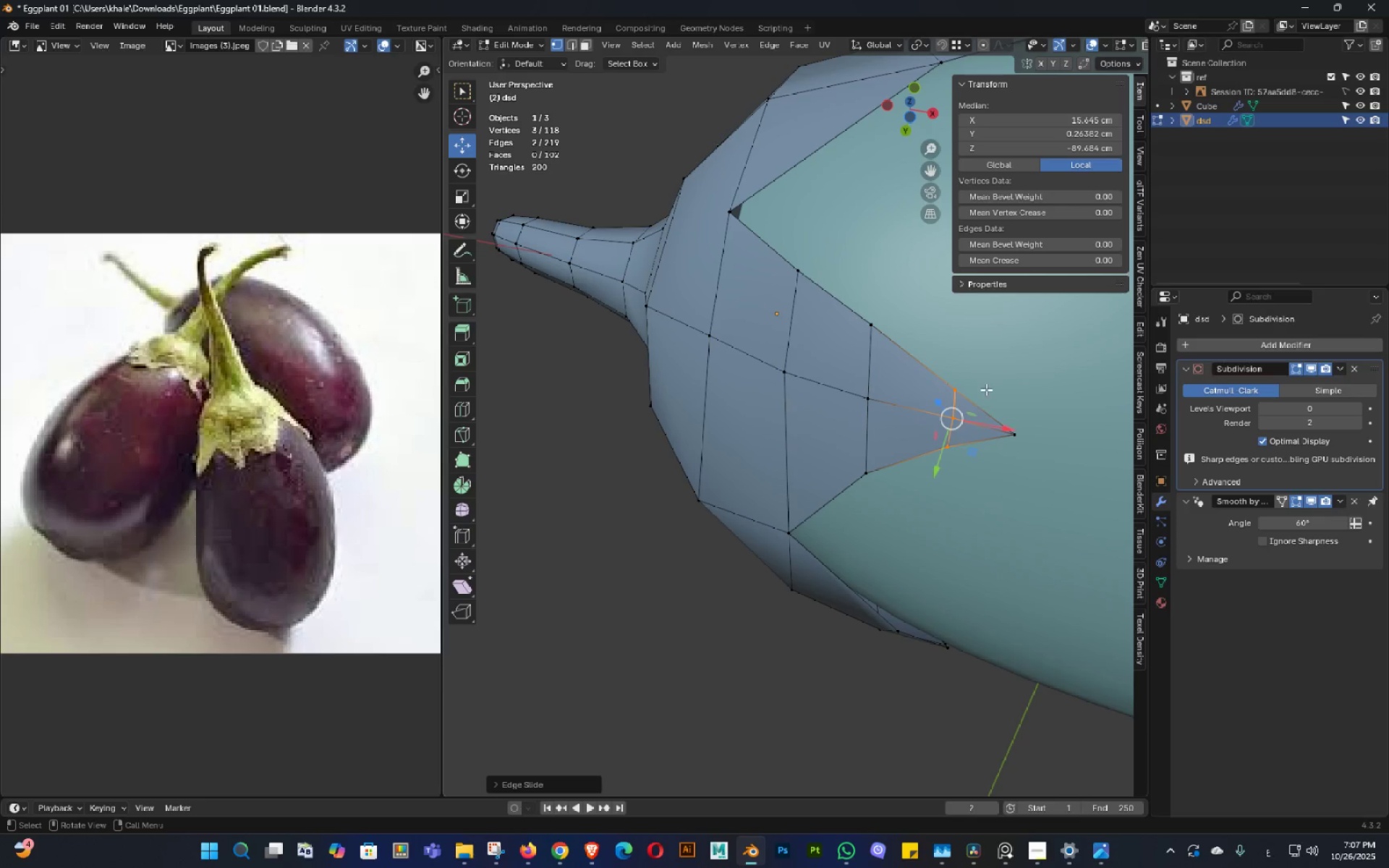 
key(Tab)
 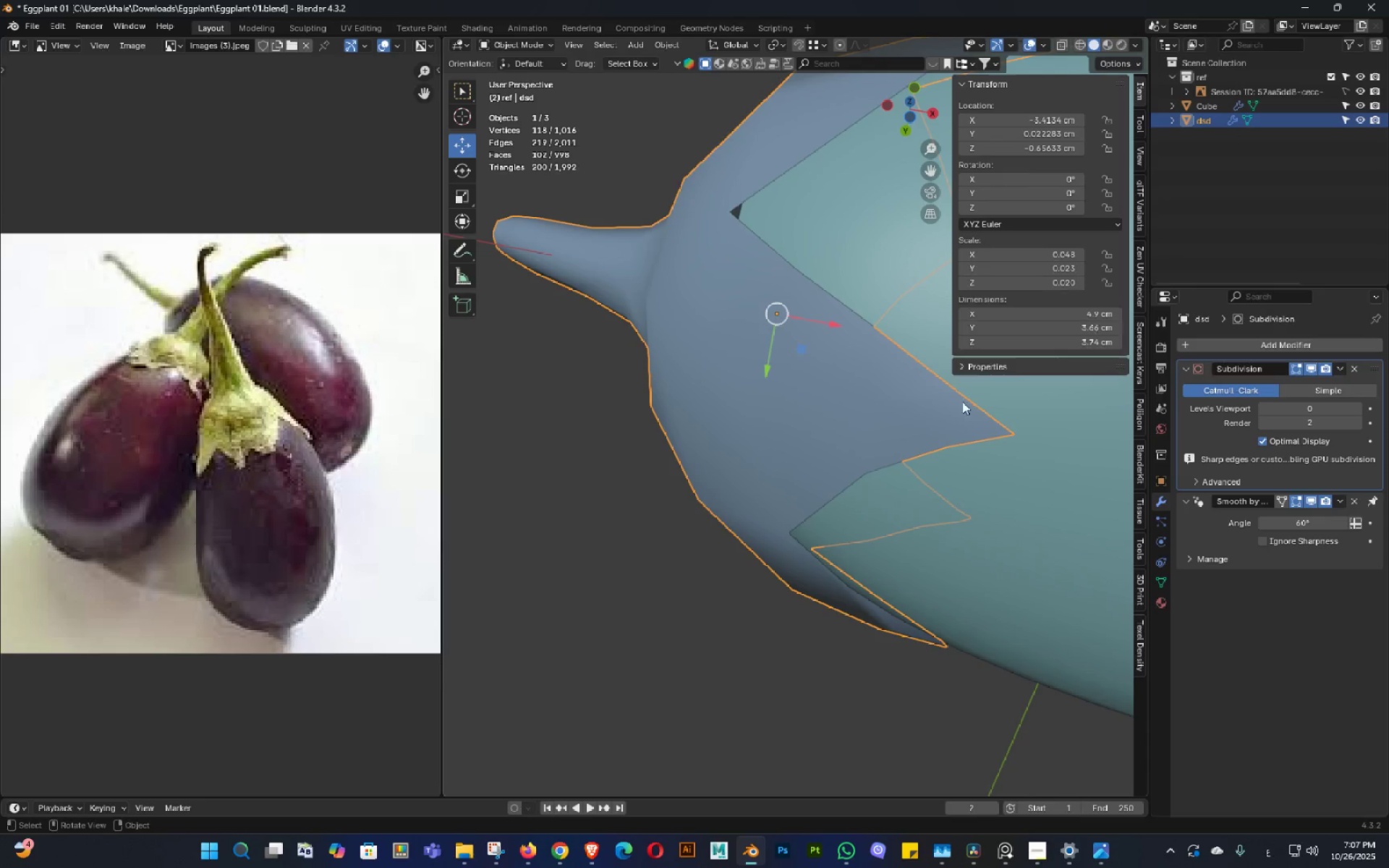 
key(Control+ControlLeft)
 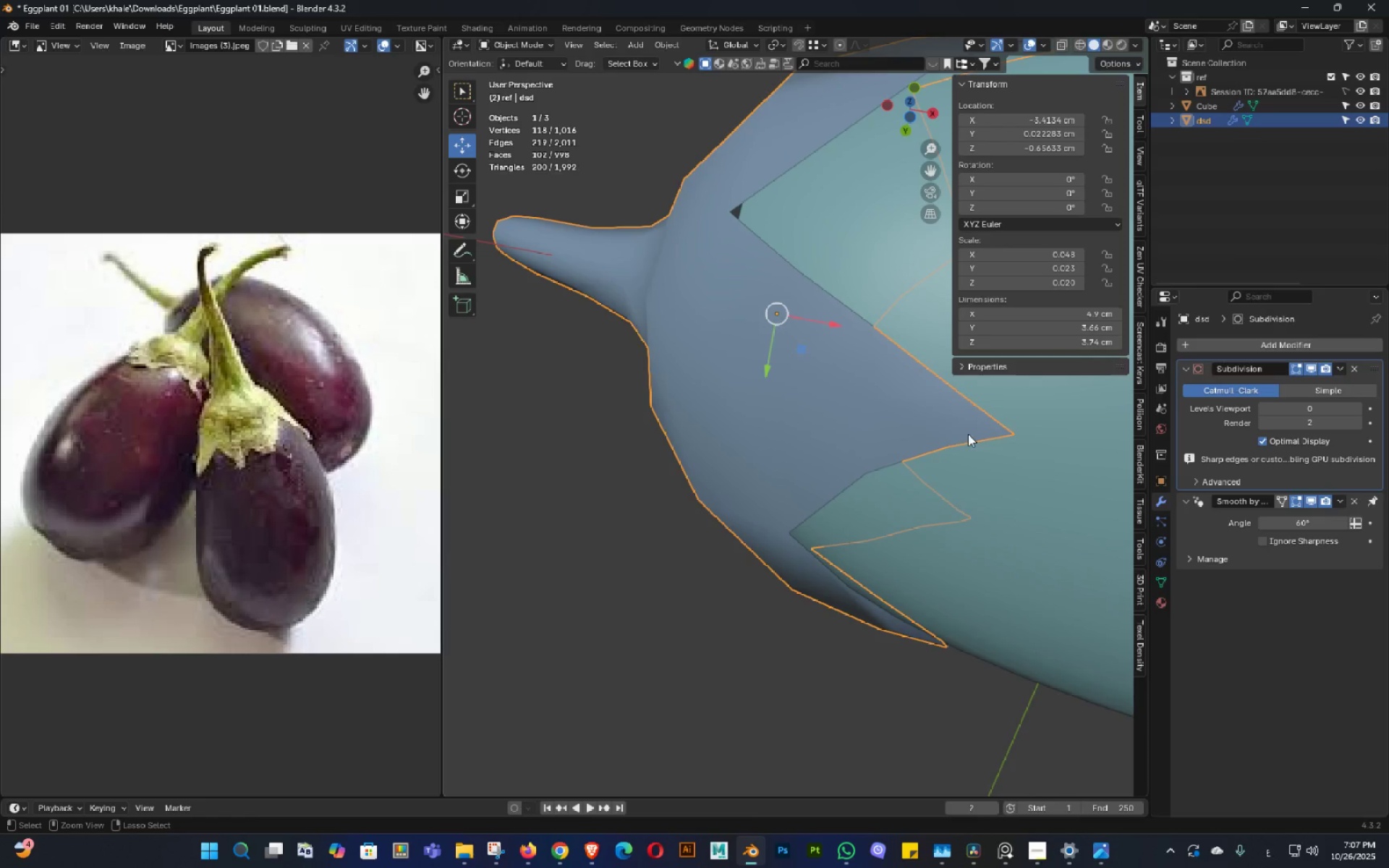 
key(Control+S)
 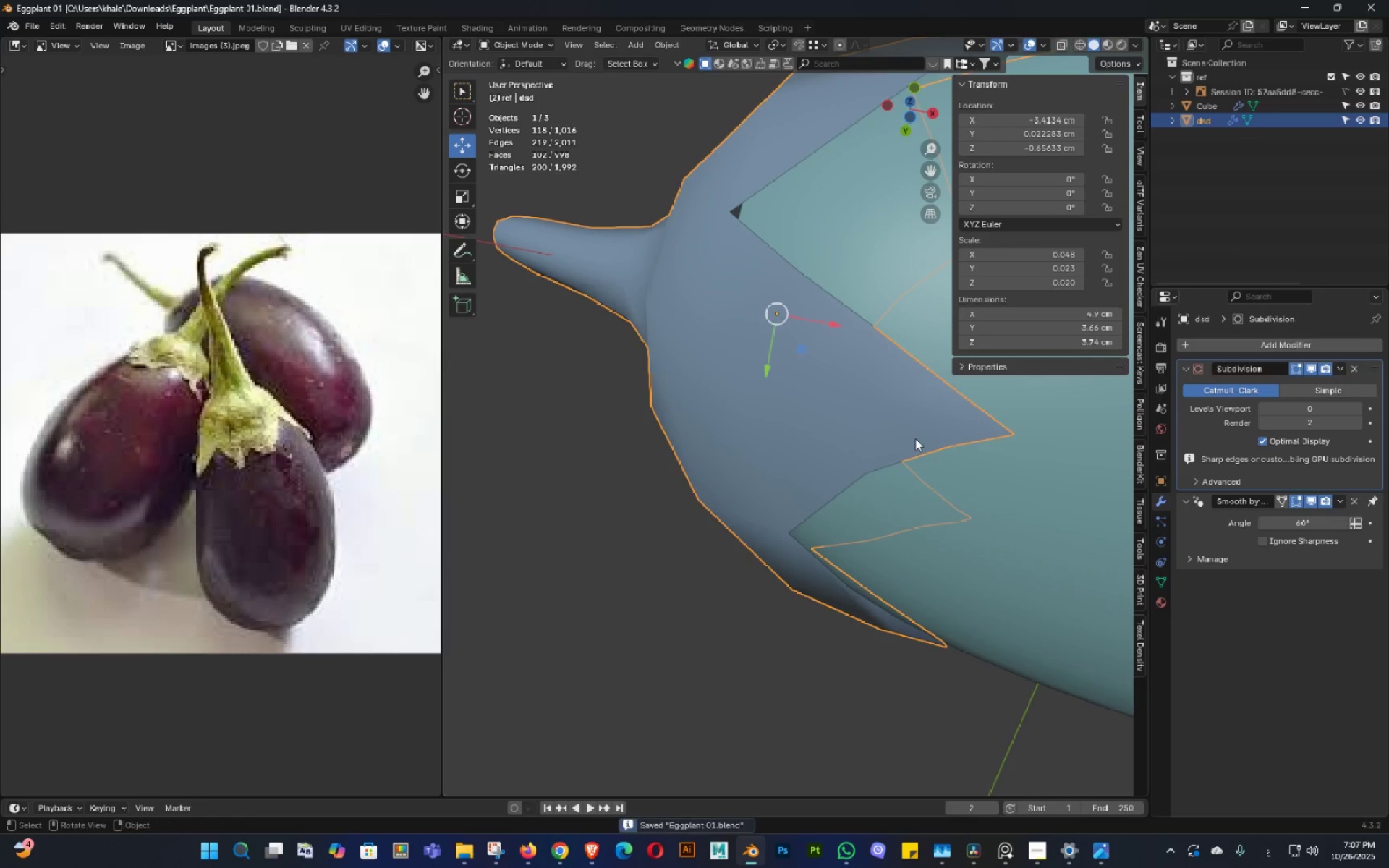 
scroll: coordinate [915, 438], scroll_direction: down, amount: 2.0
 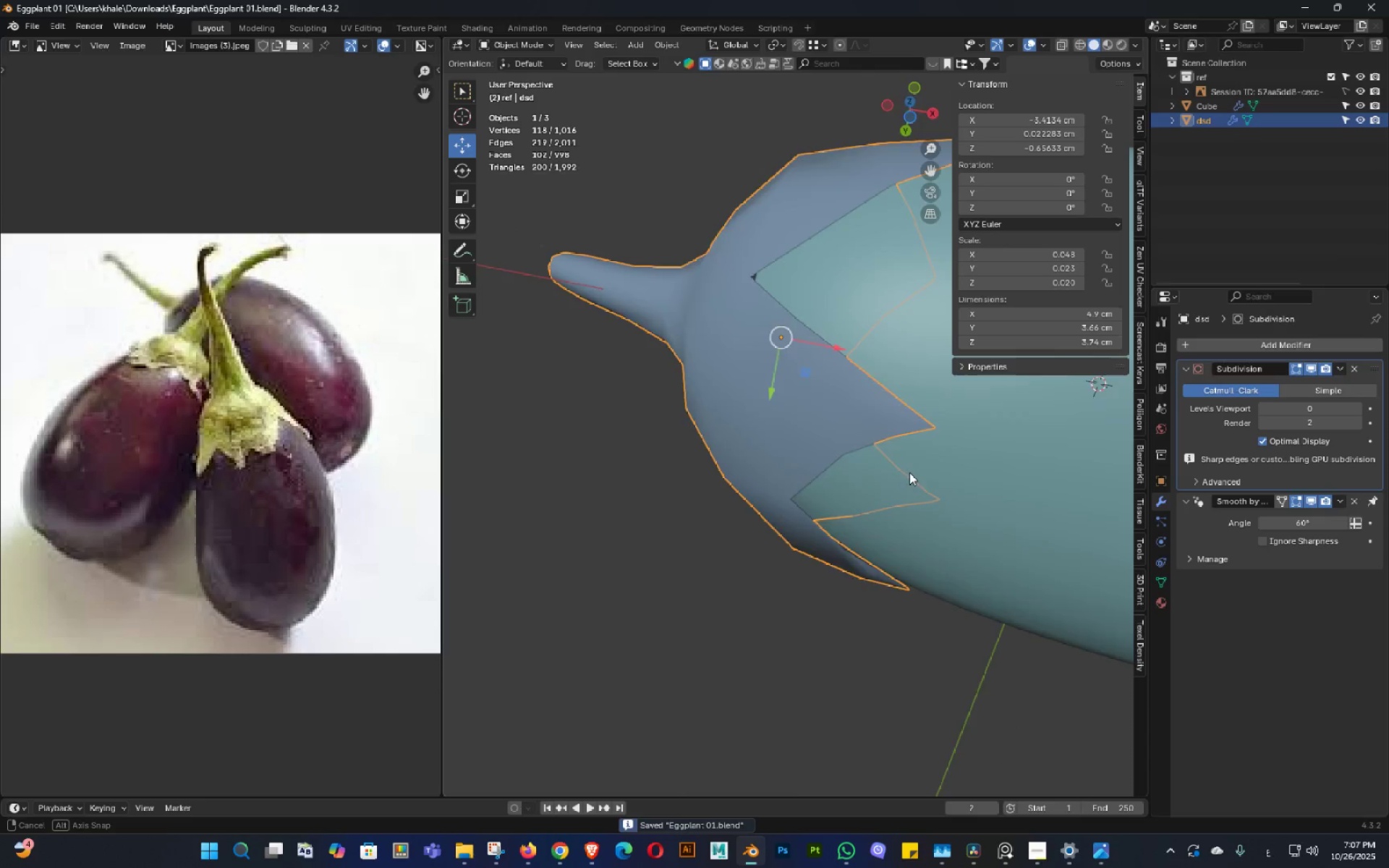 
key(Control+ControlLeft)
 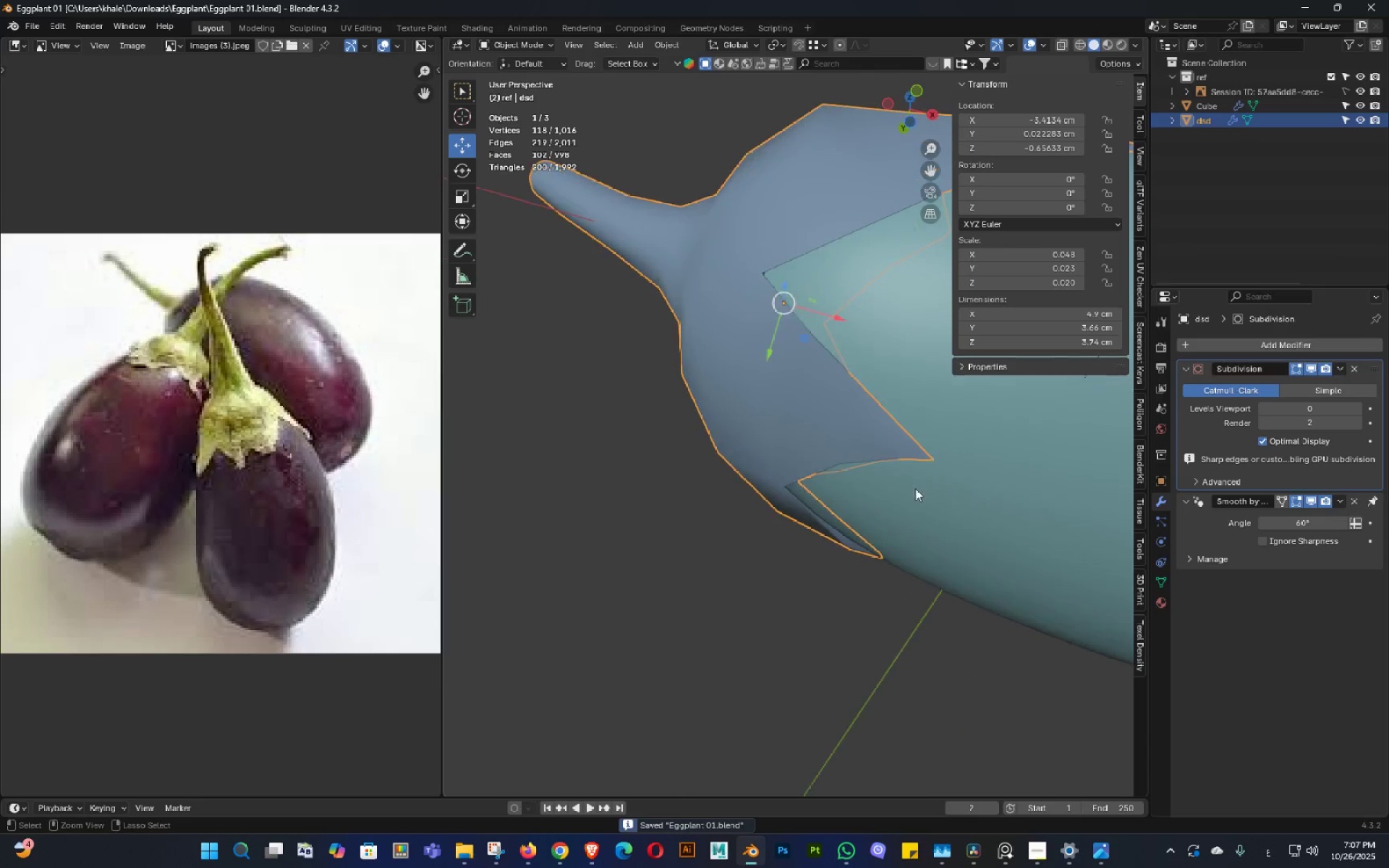 
double_click([915, 486])
 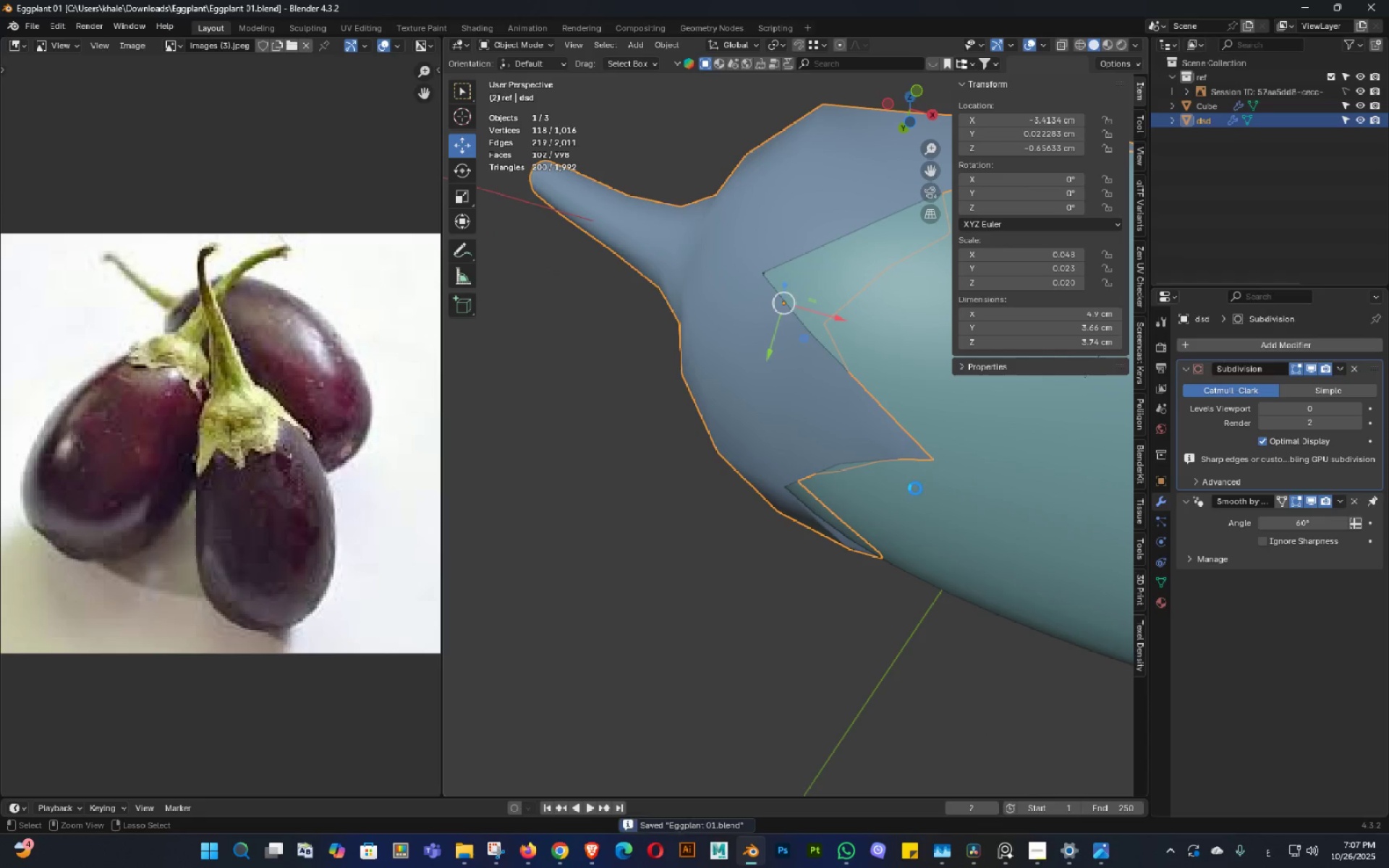 
key(Control+S)
 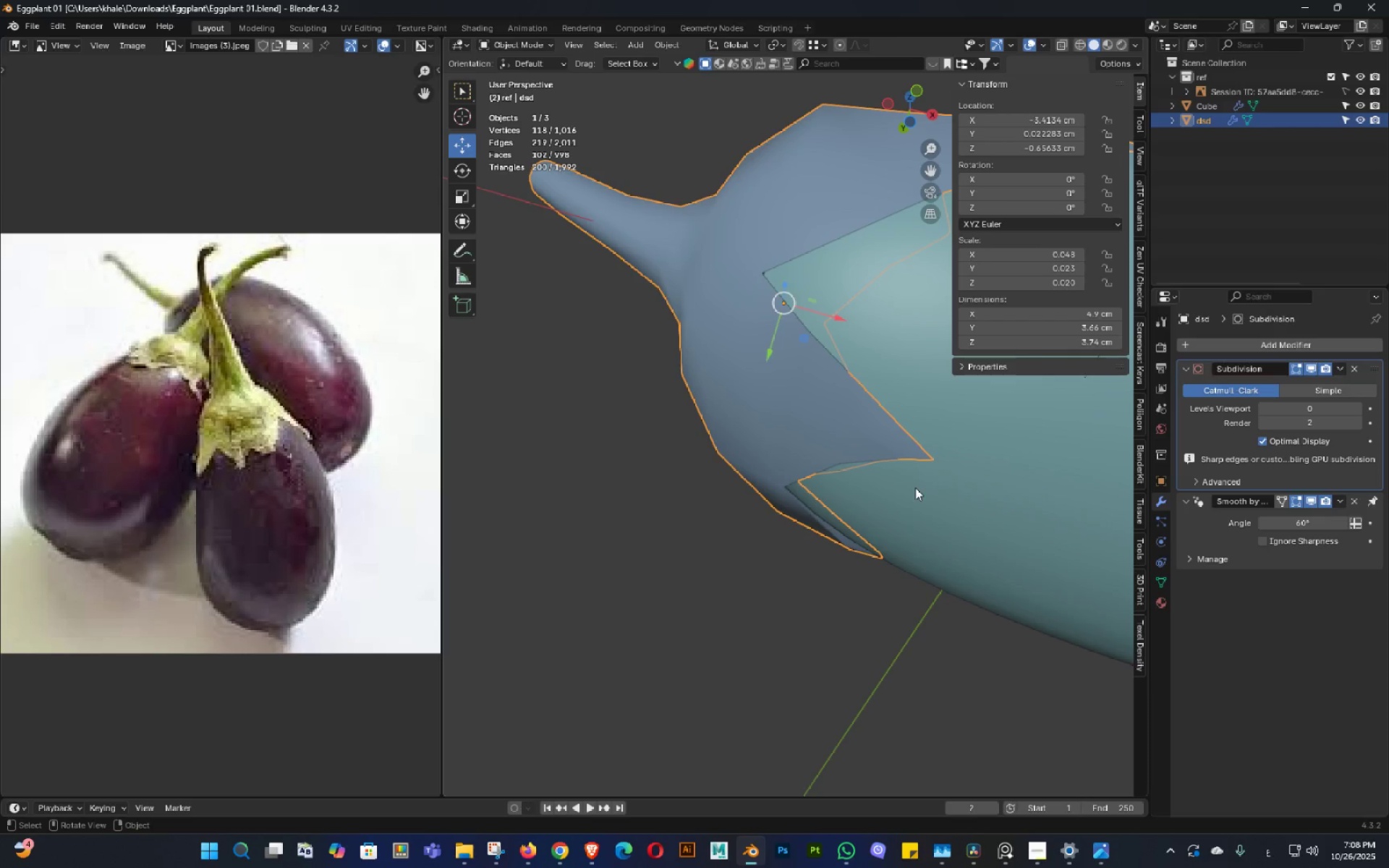 
wait(45.95)
 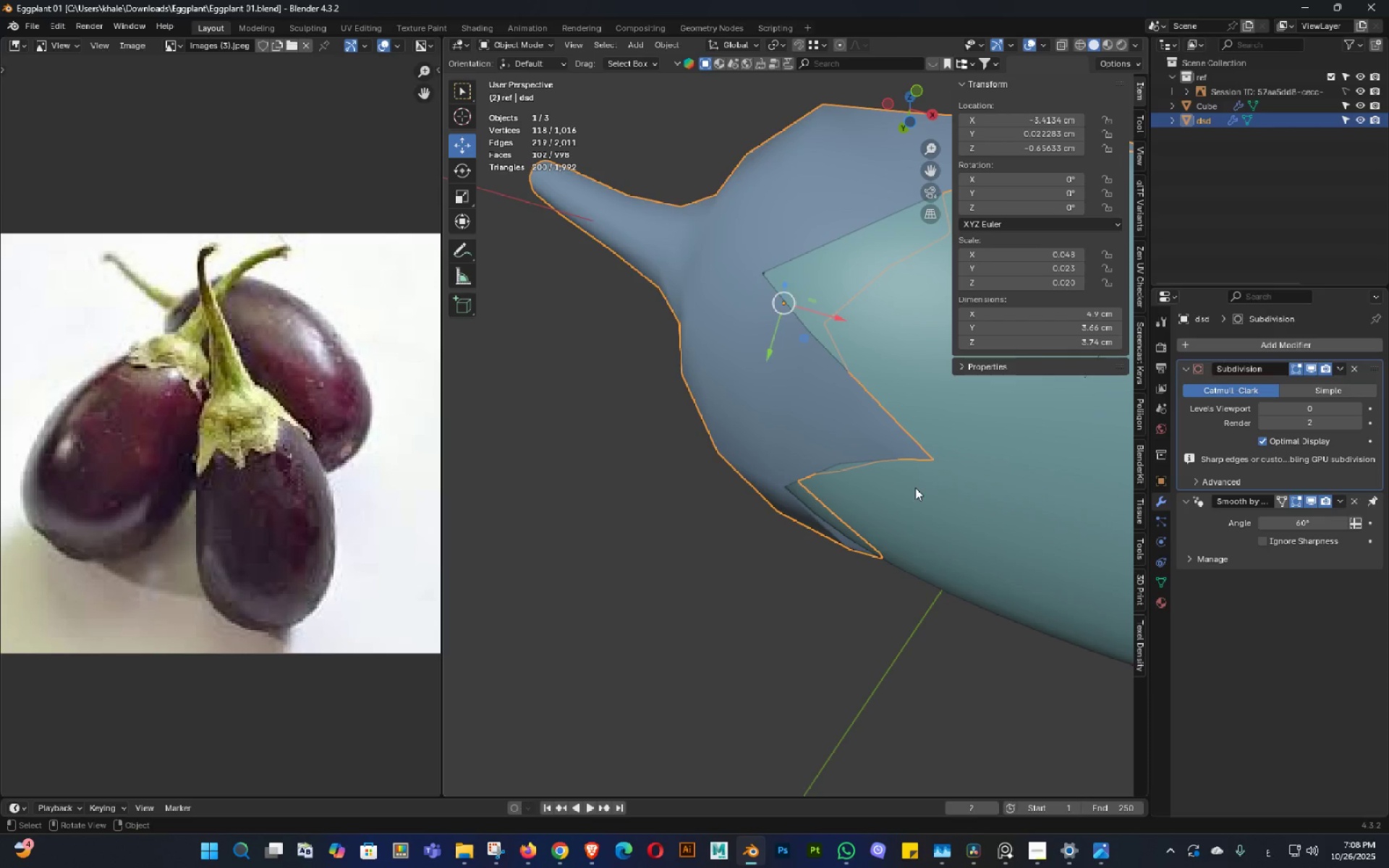 
double_click([878, 444])
 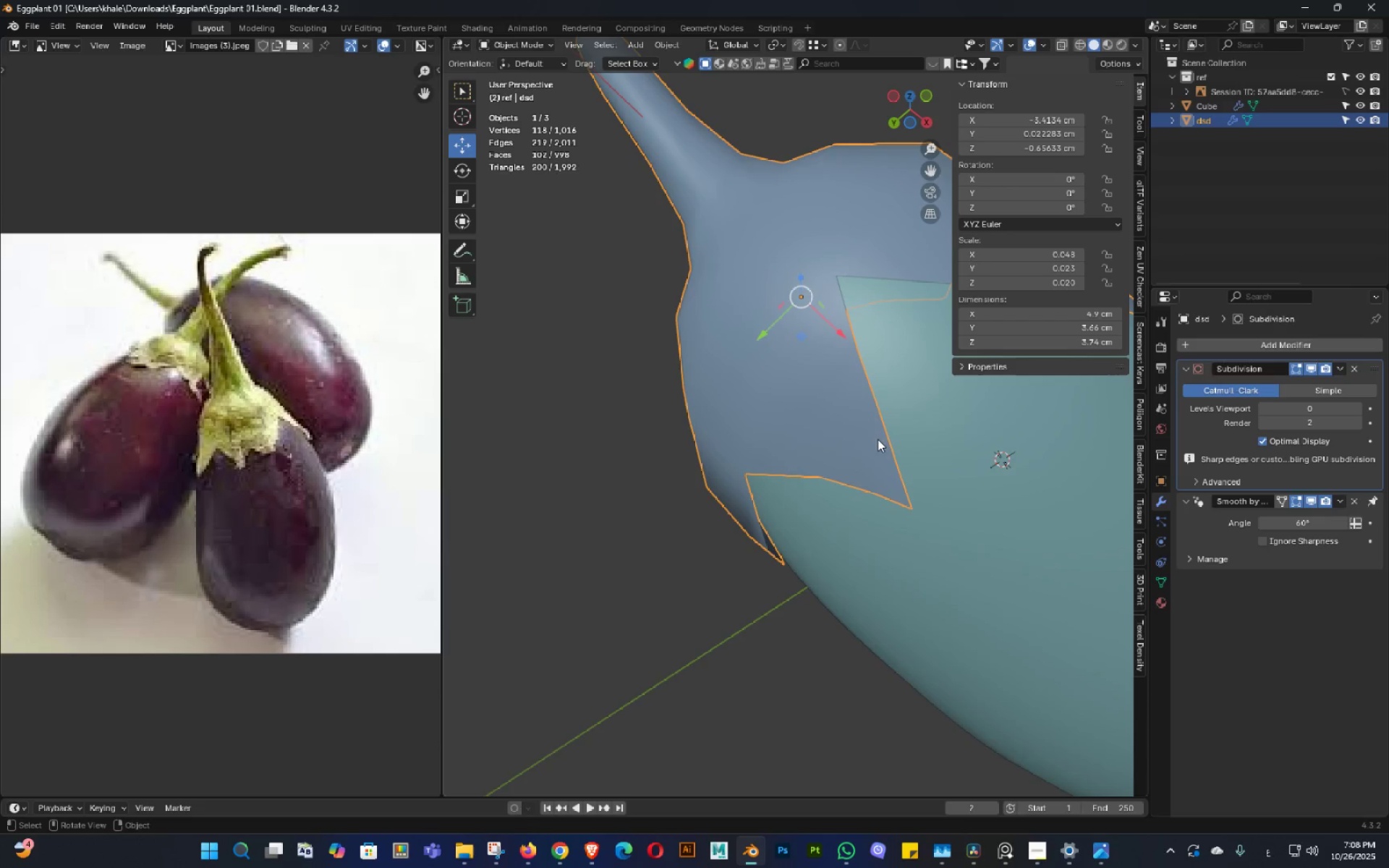 
key(Control+ControlLeft)
 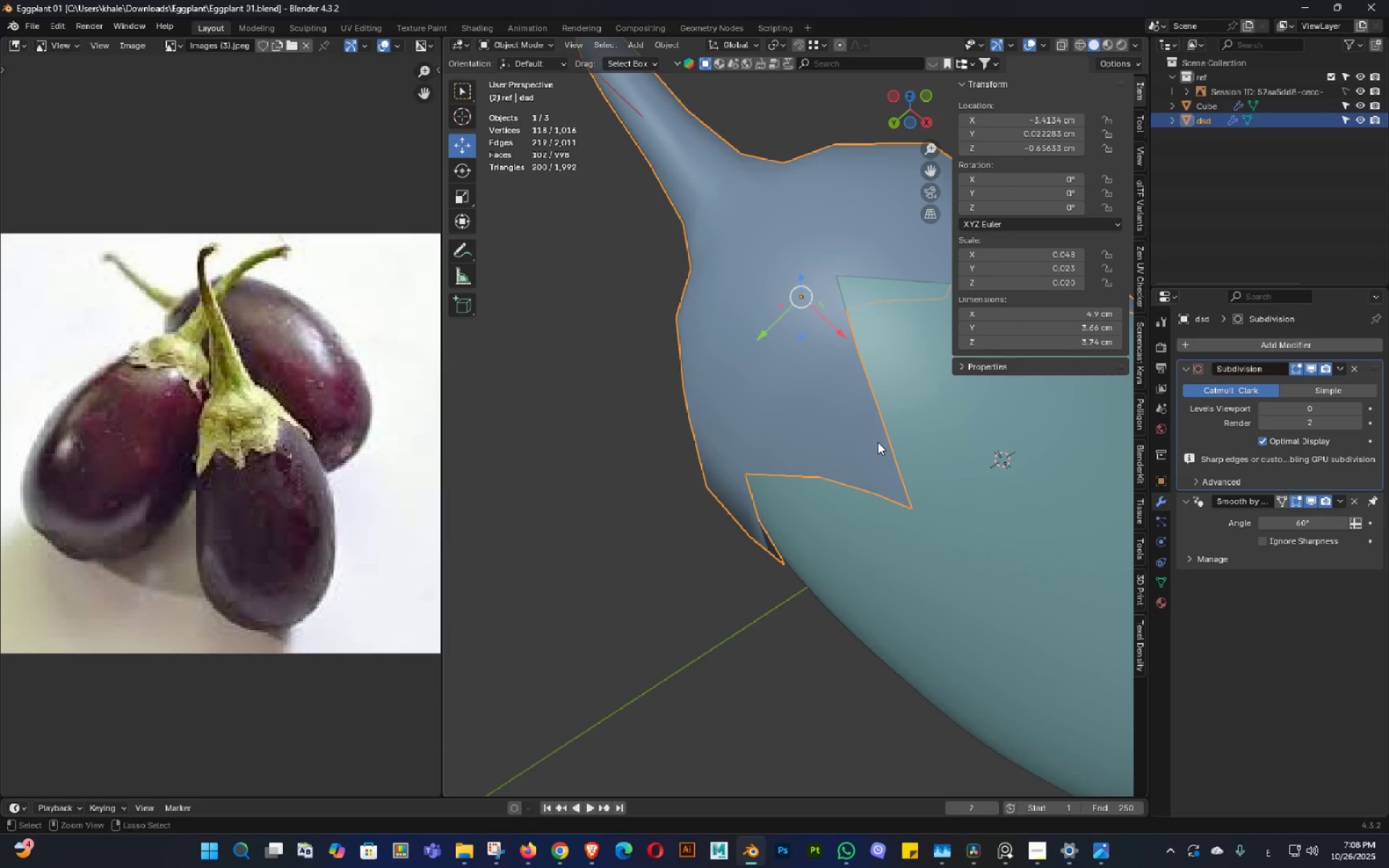 
key(Control+S)
 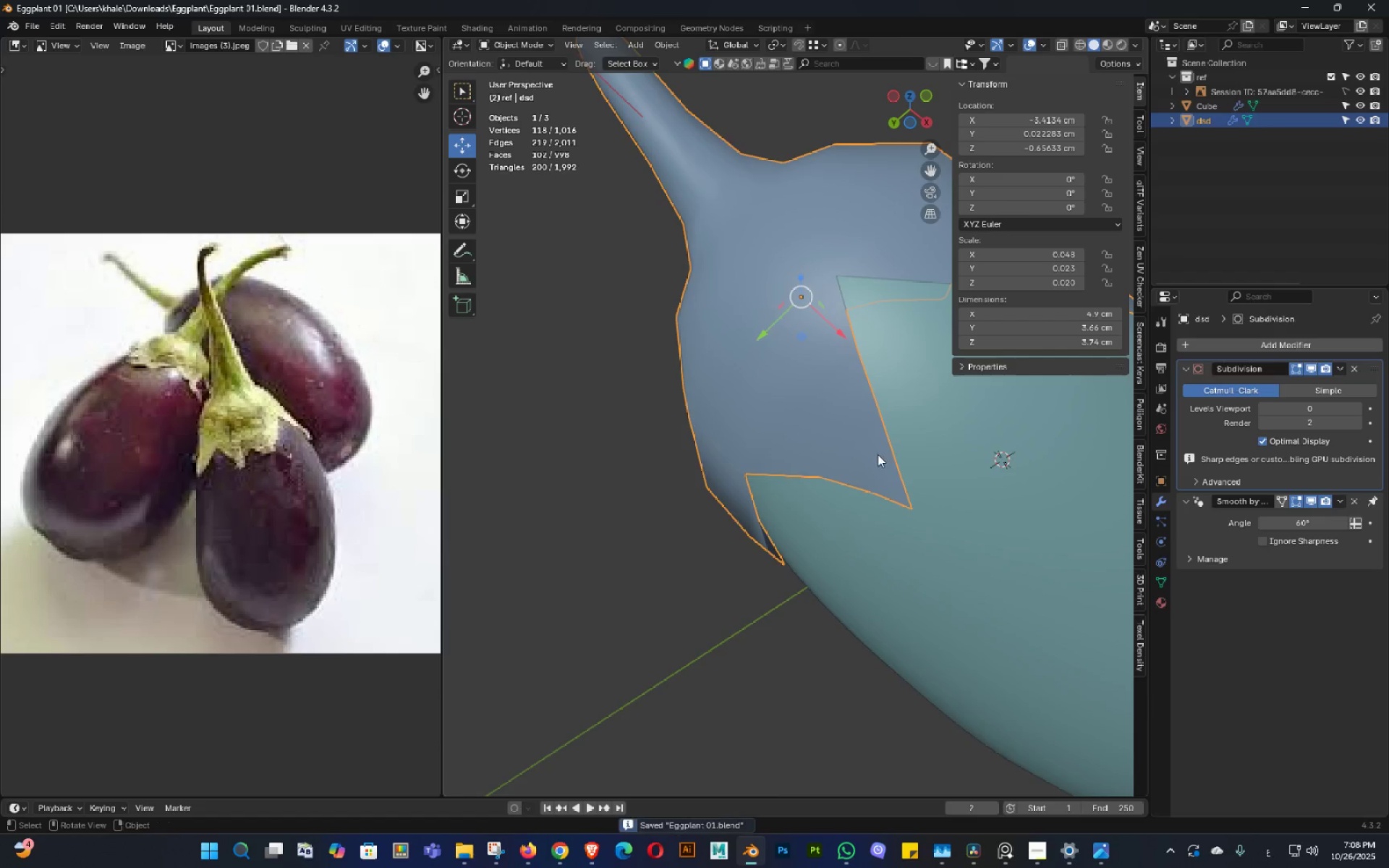 
scroll: coordinate [876, 455], scroll_direction: down, amount: 4.0
 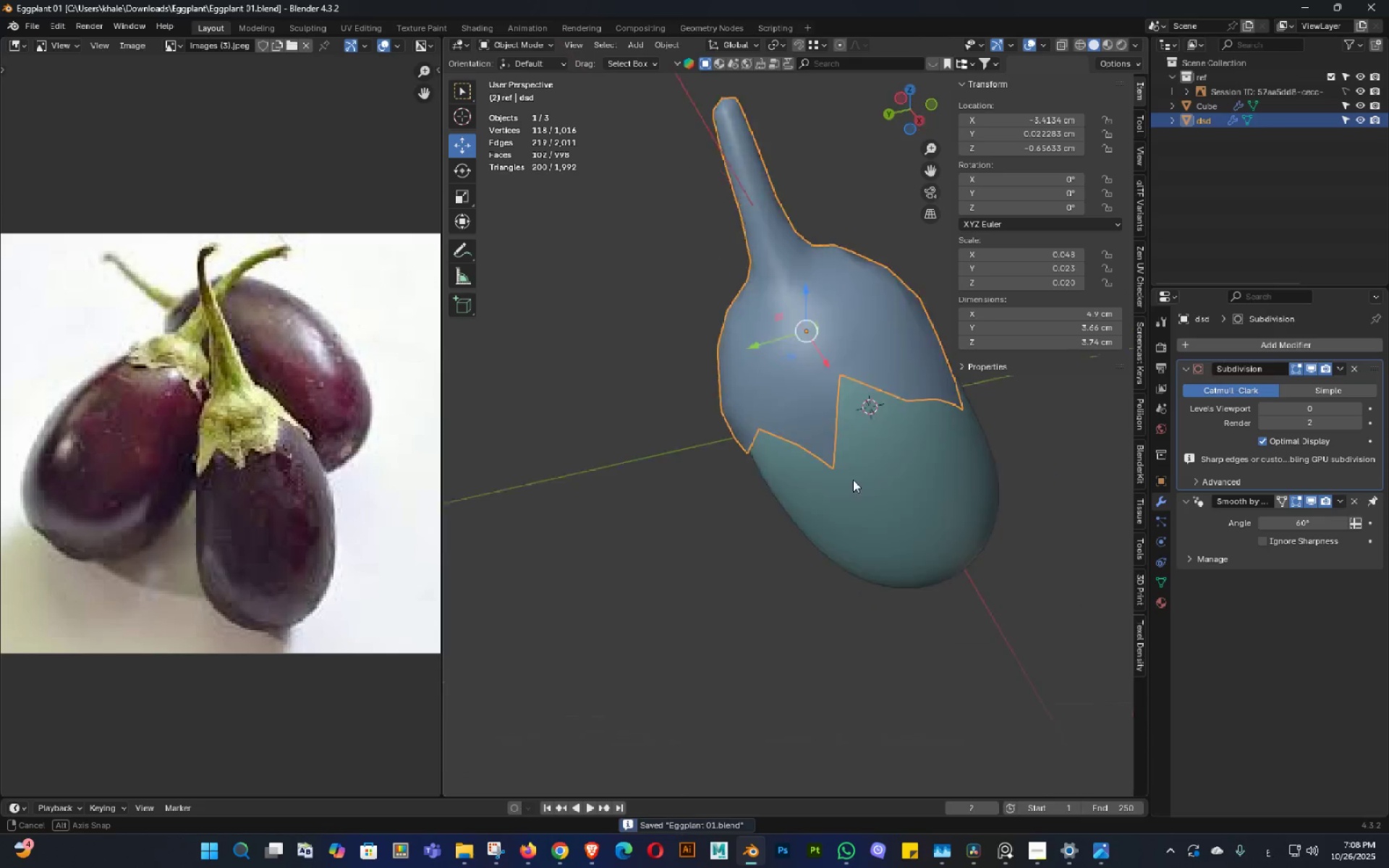 
double_click([873, 523])
 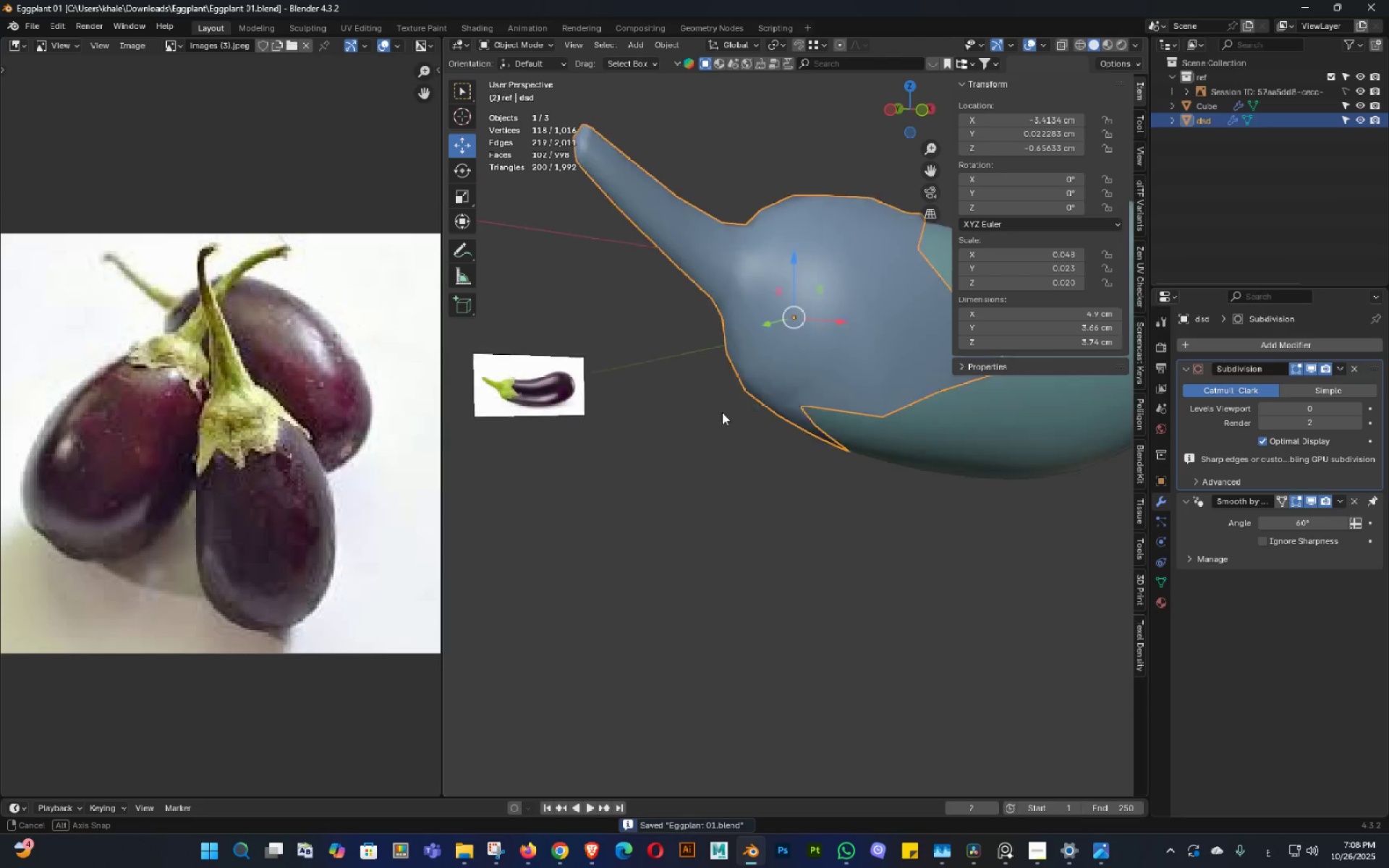 
key(Control+ControlLeft)
 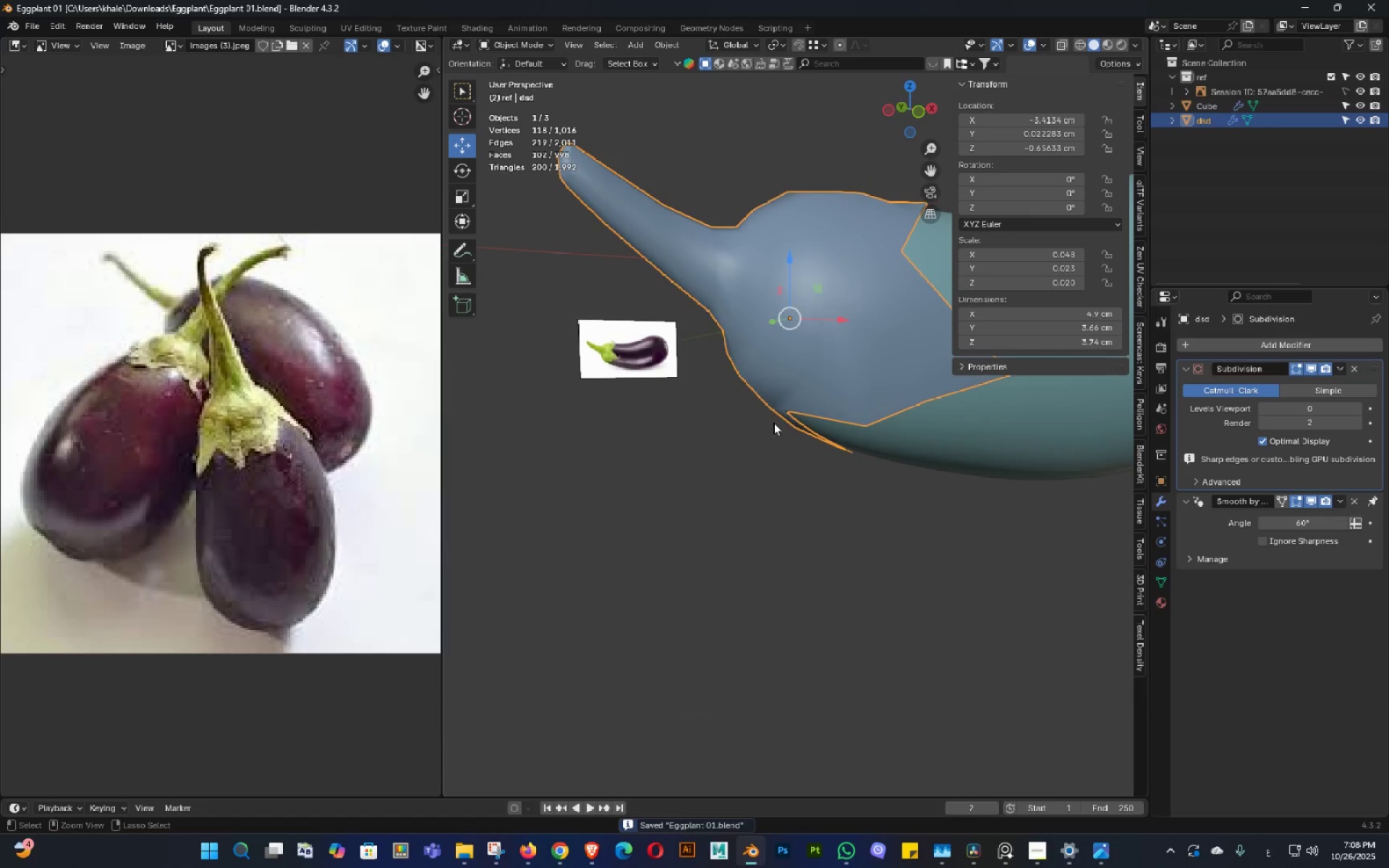 
key(Control+S)
 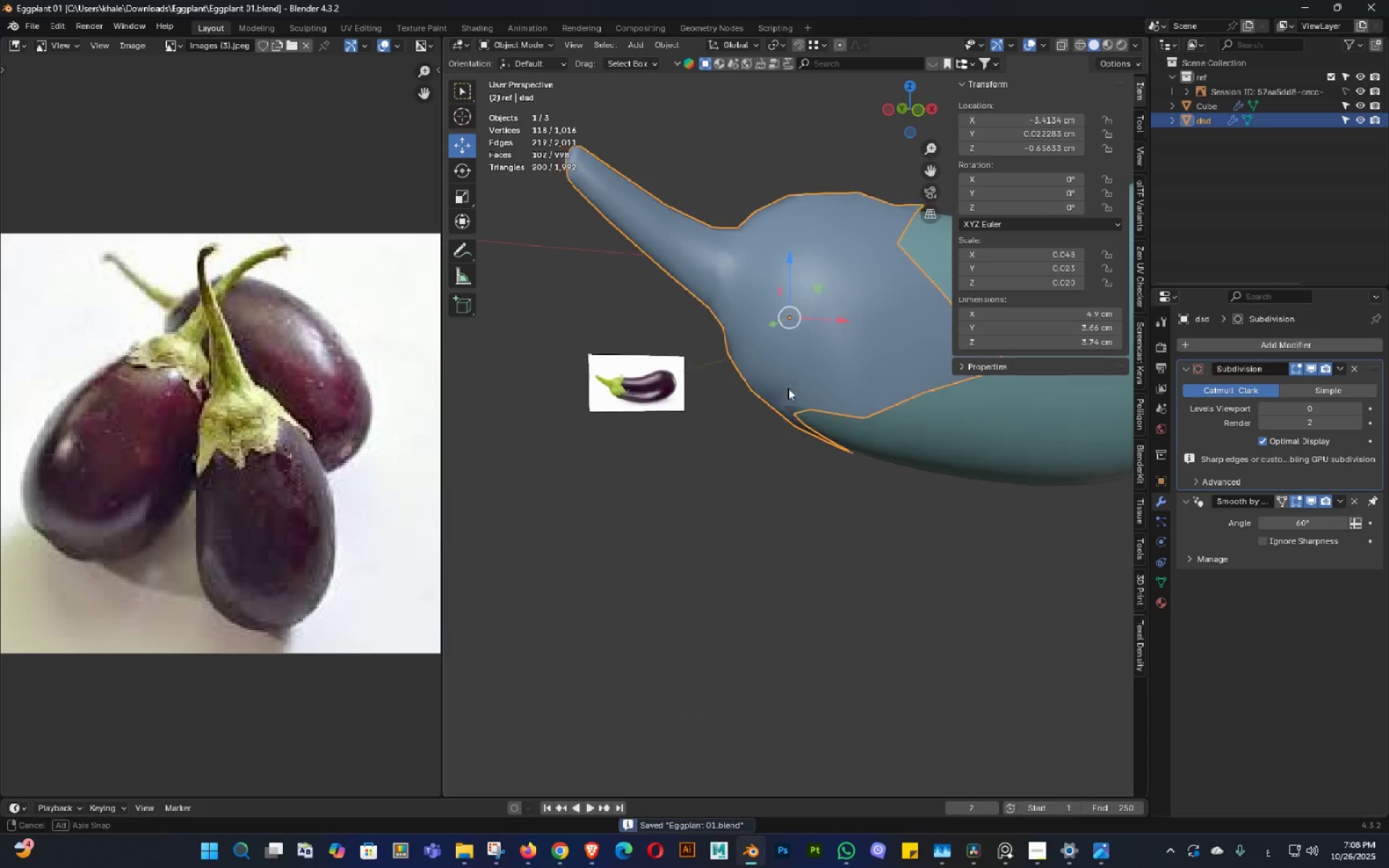 
triple_click([780, 375])
 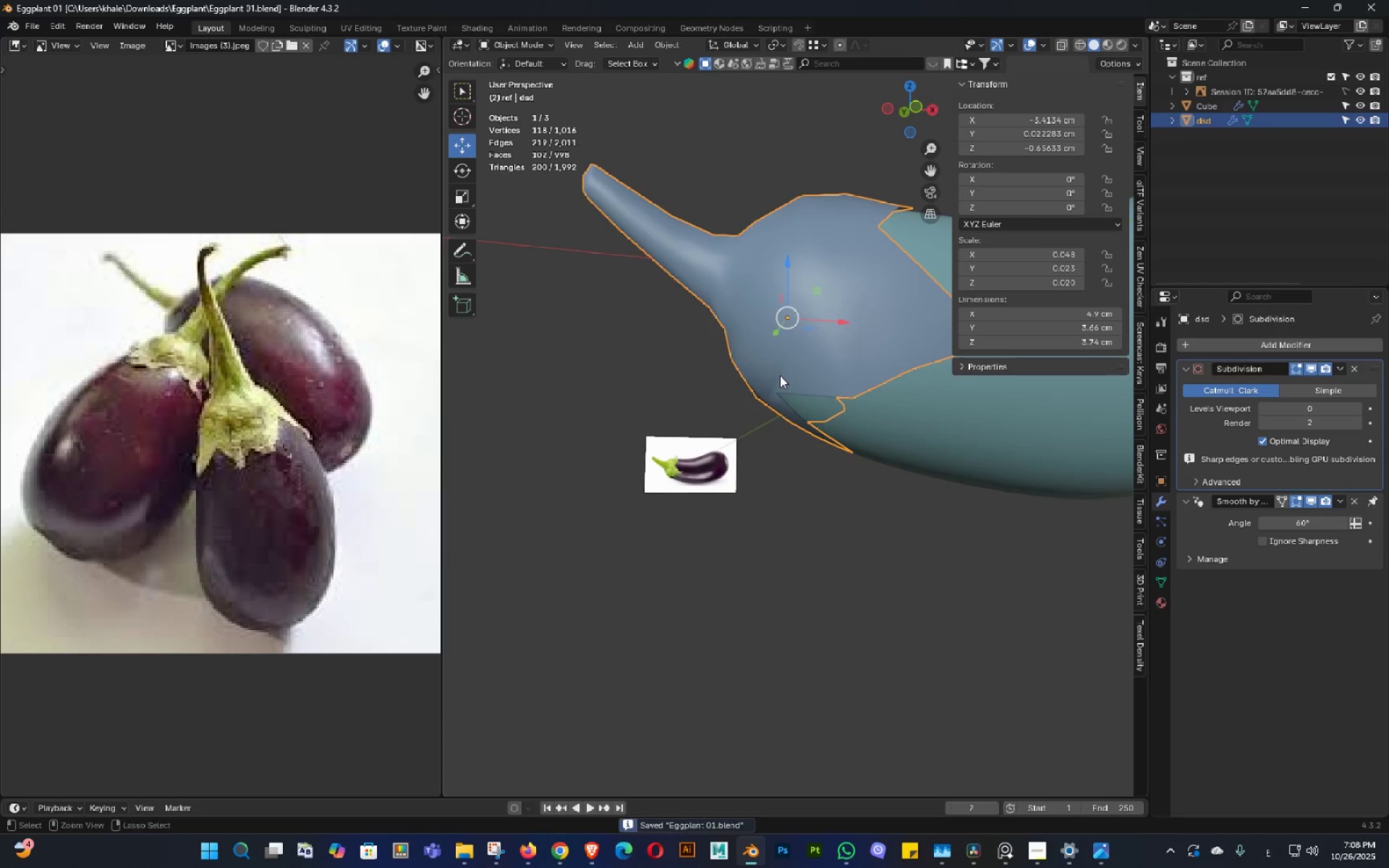 
key(Control+ControlLeft)
 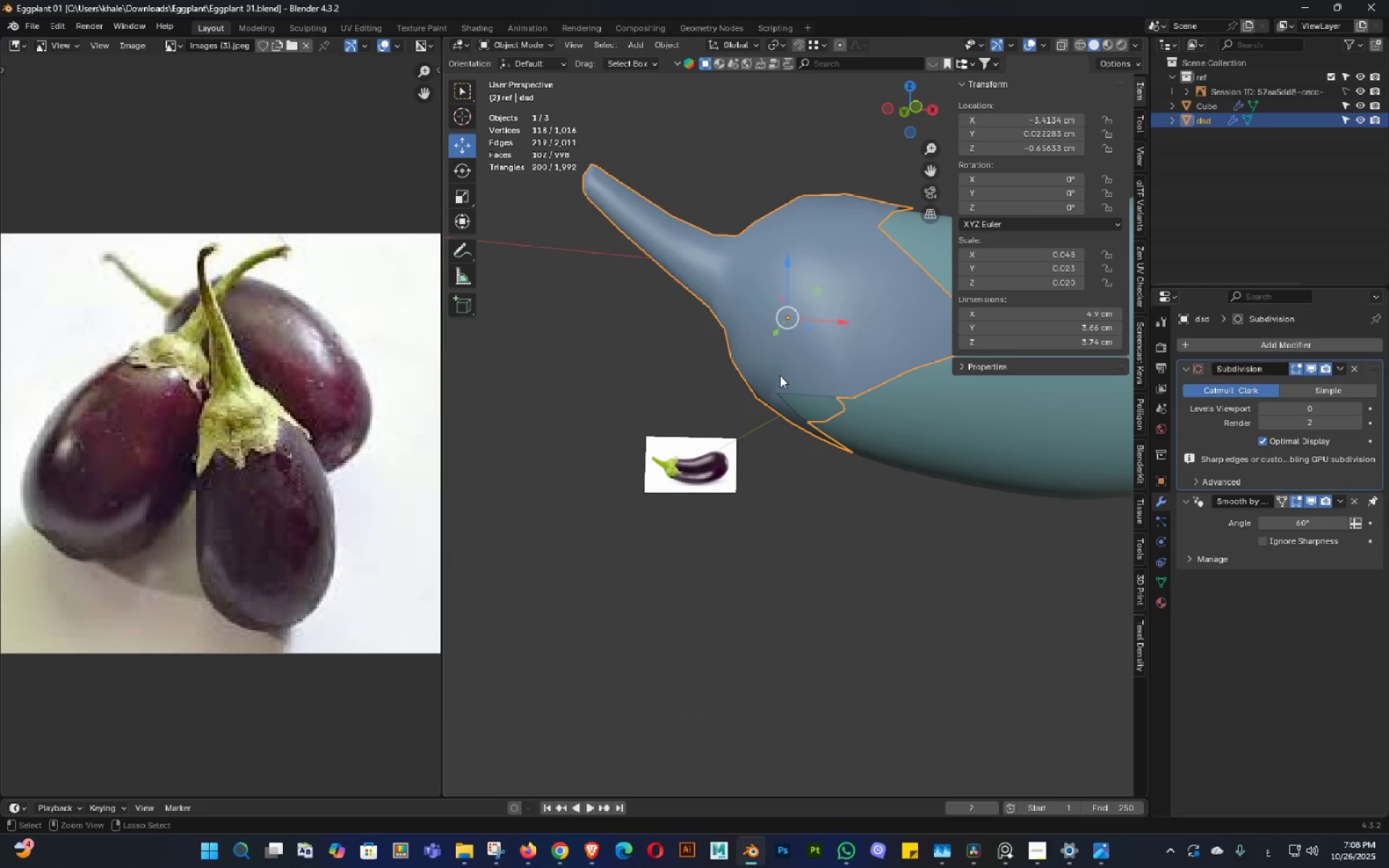 
key(Control+S)
 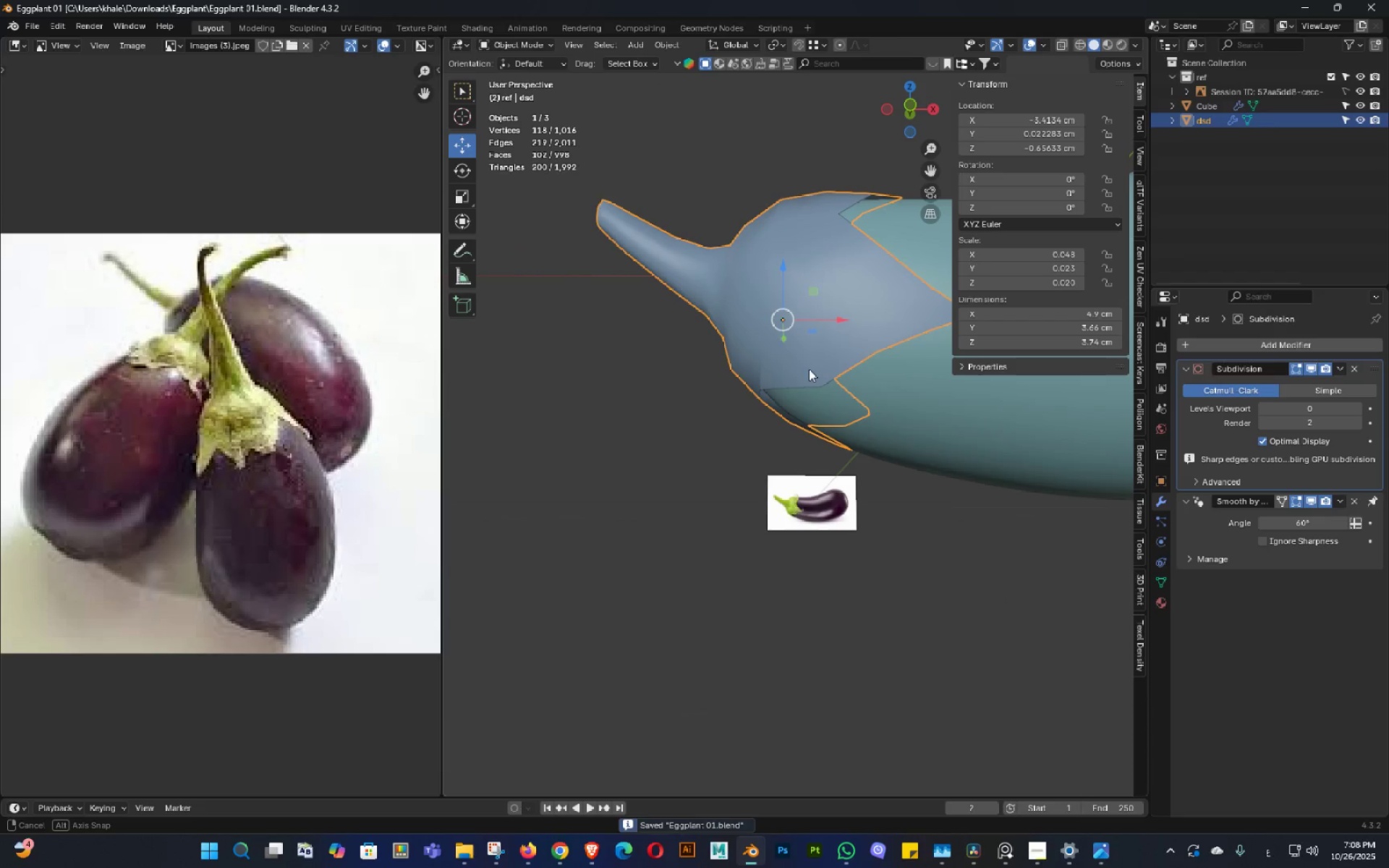 
triple_click([809, 369])
 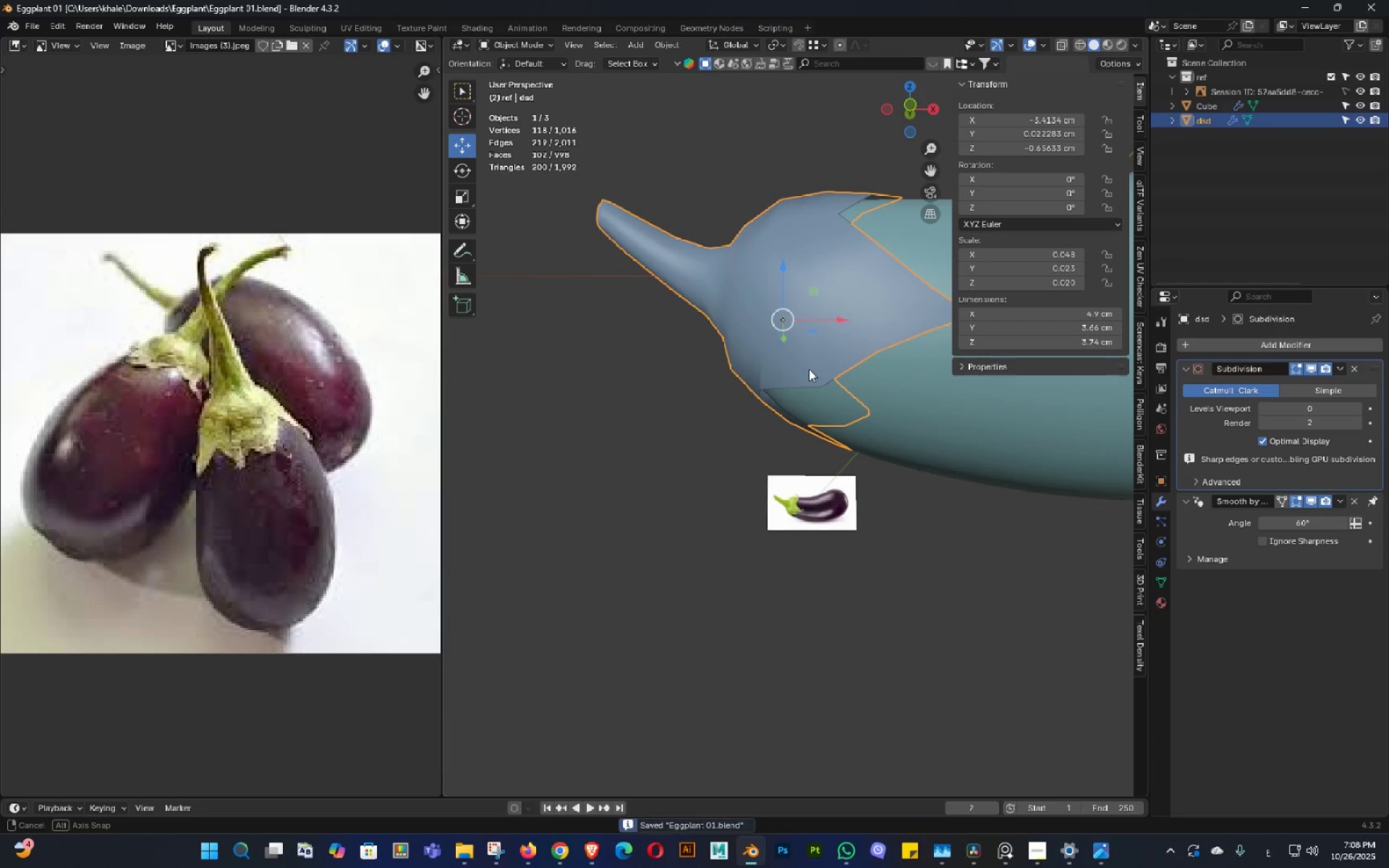 
key(Control+ControlLeft)
 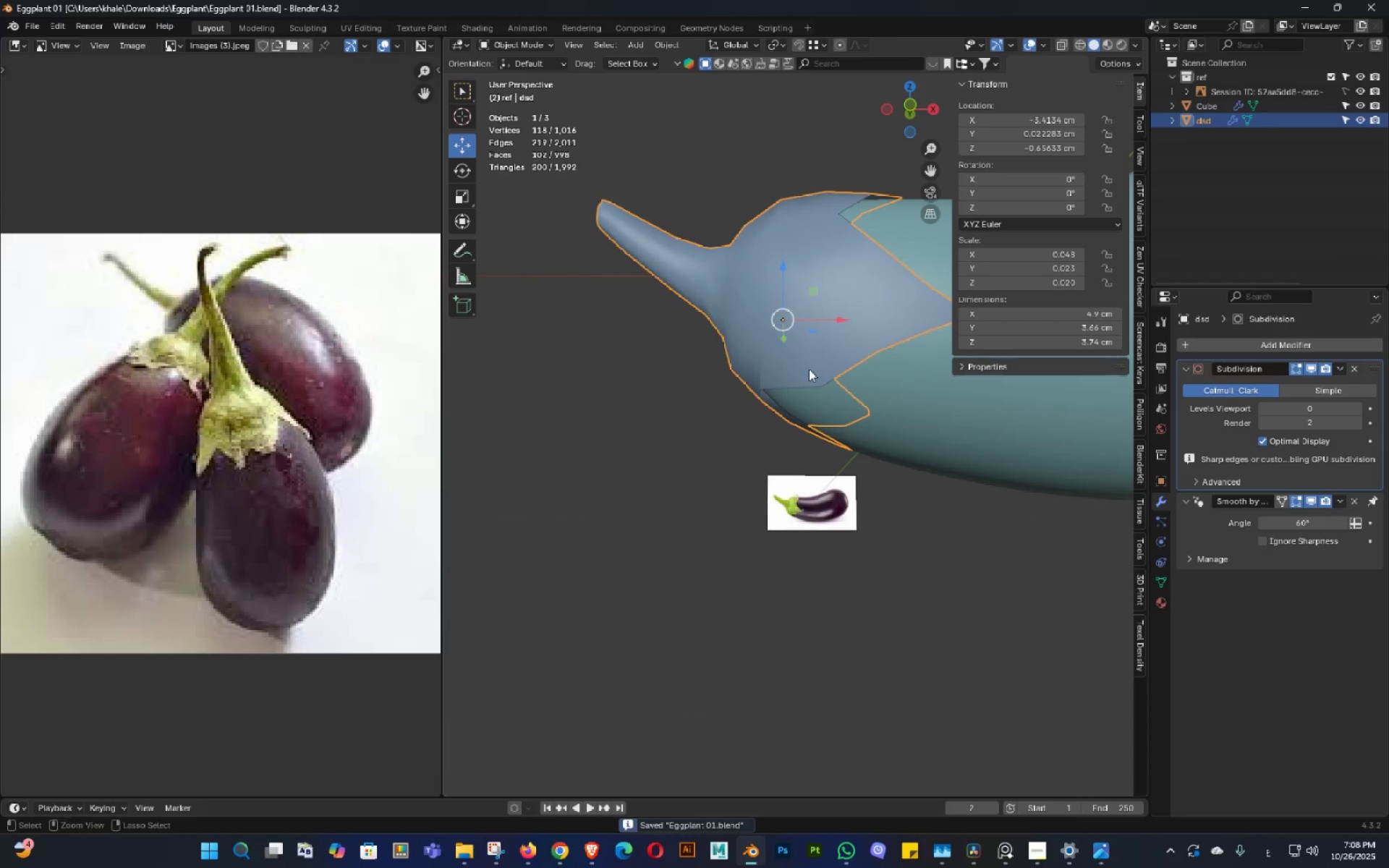 
key(Control+S)
 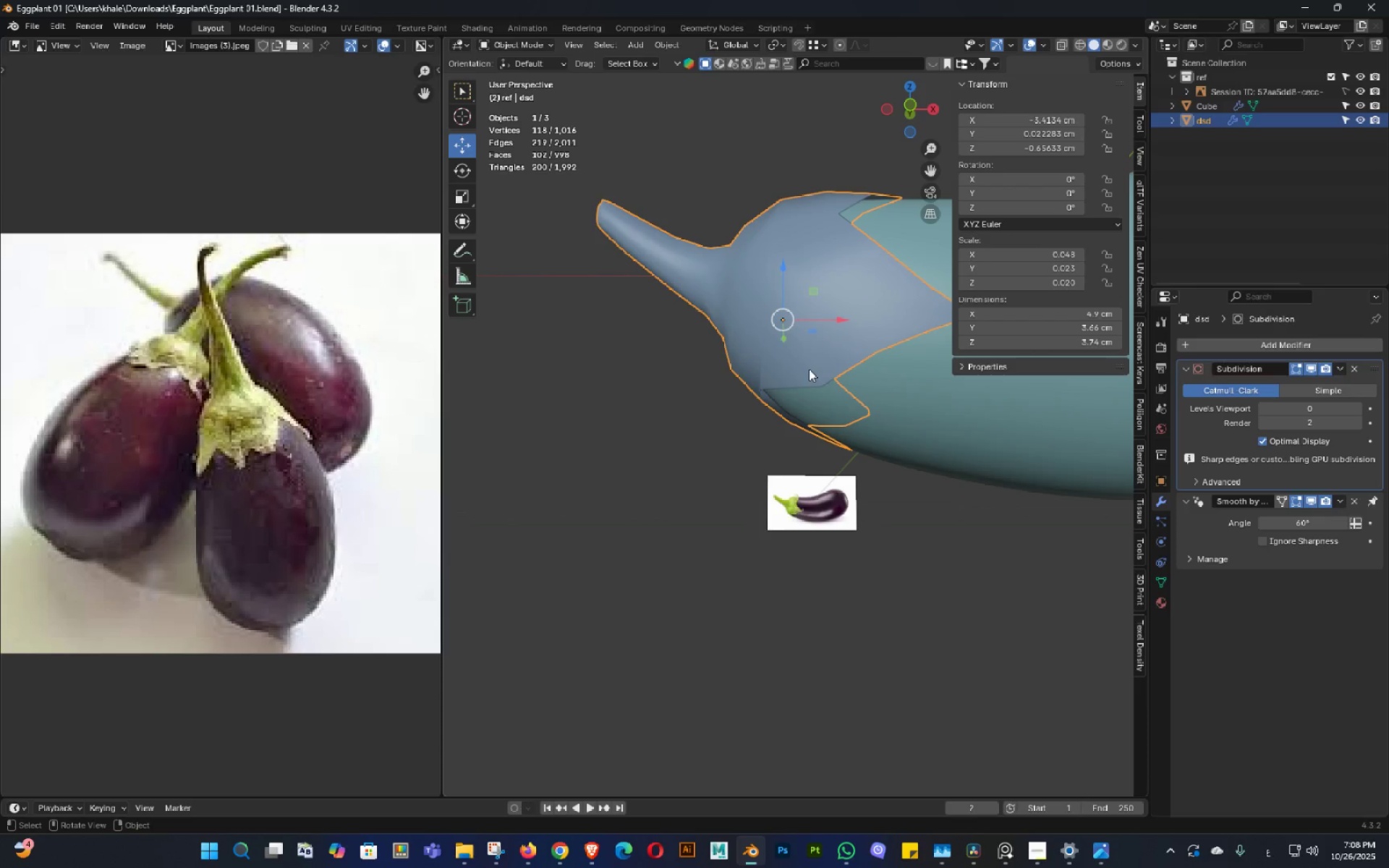 
wait(16.79)
 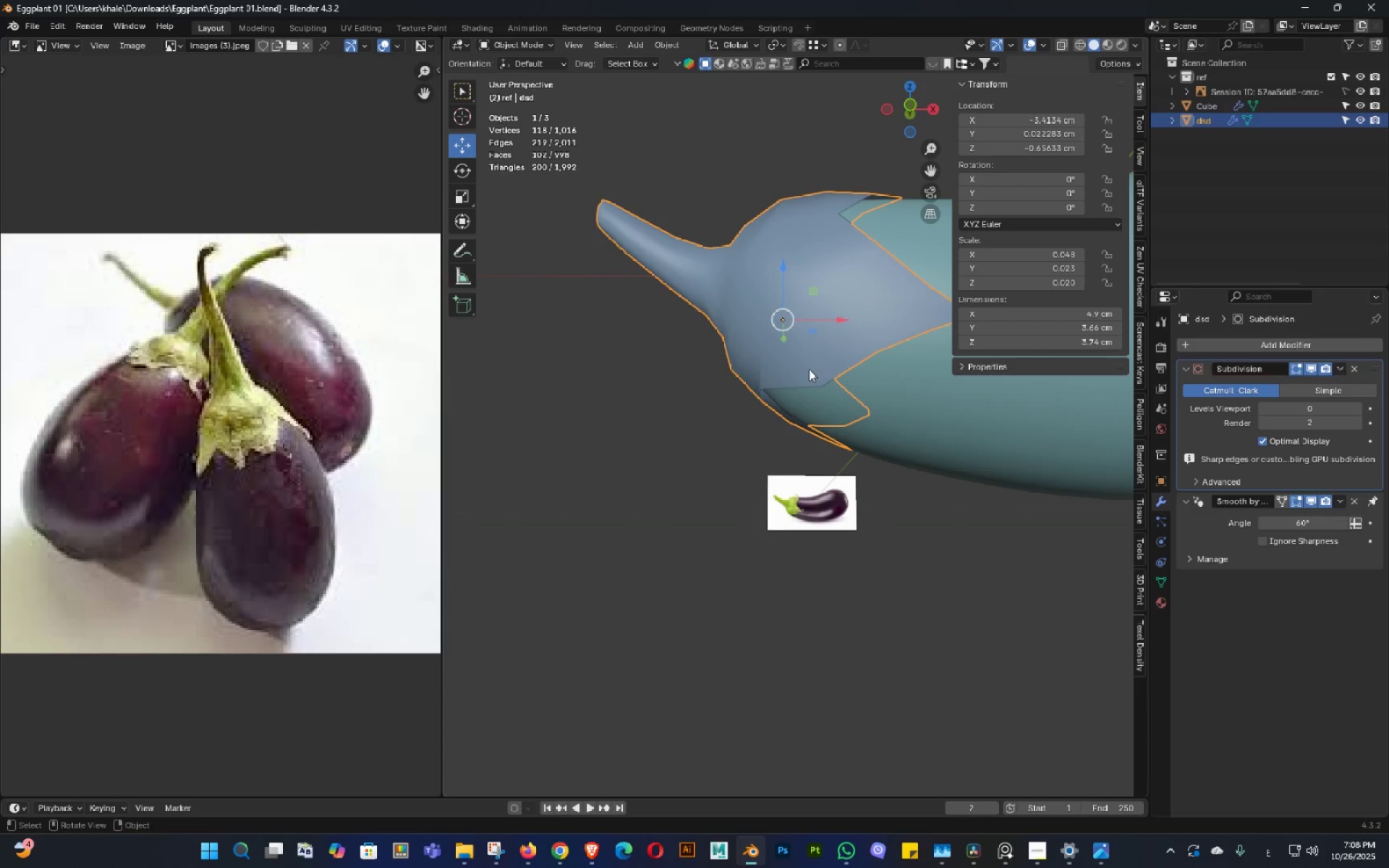 
double_click([948, 380])
 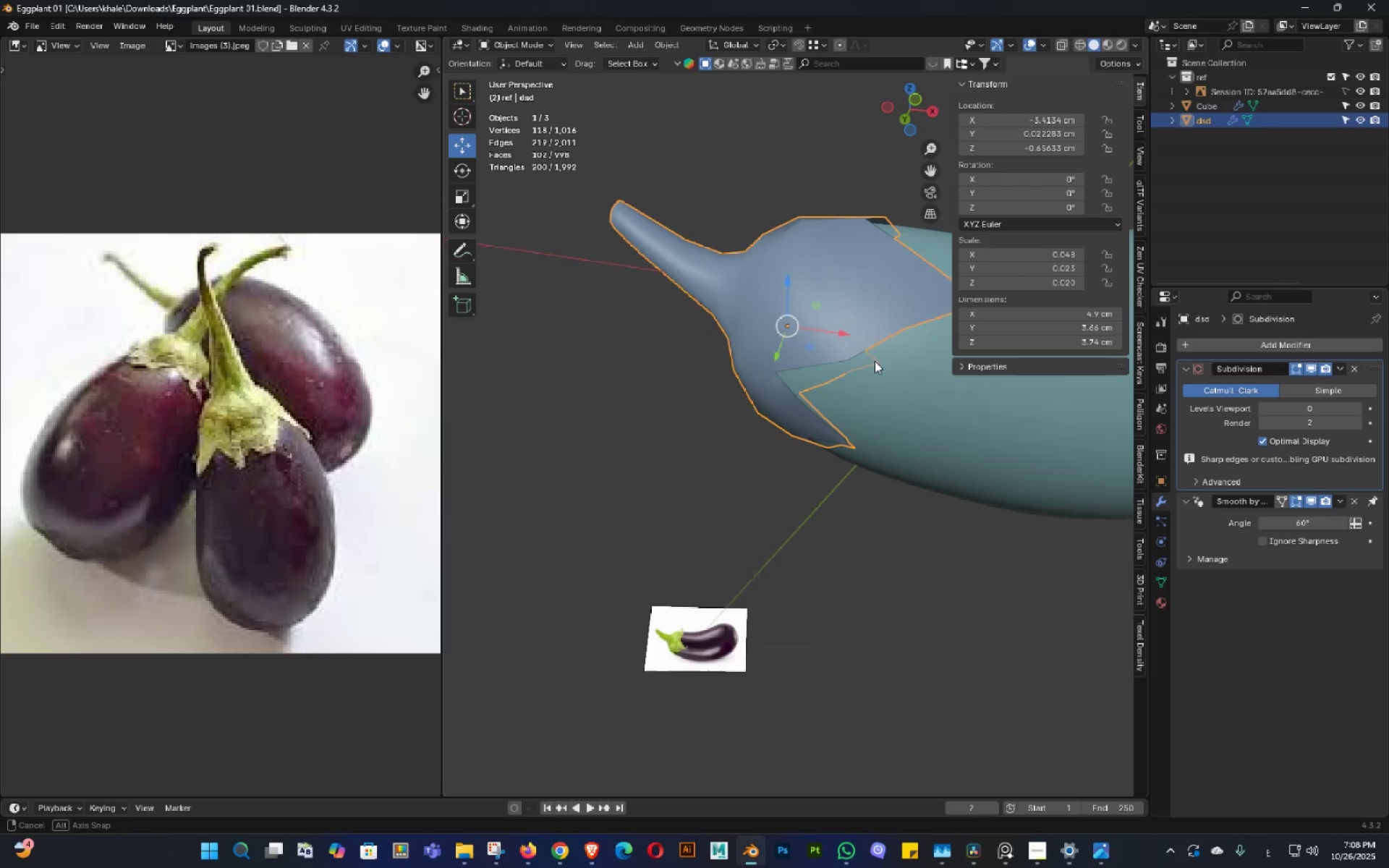 
triple_click([875, 361])
 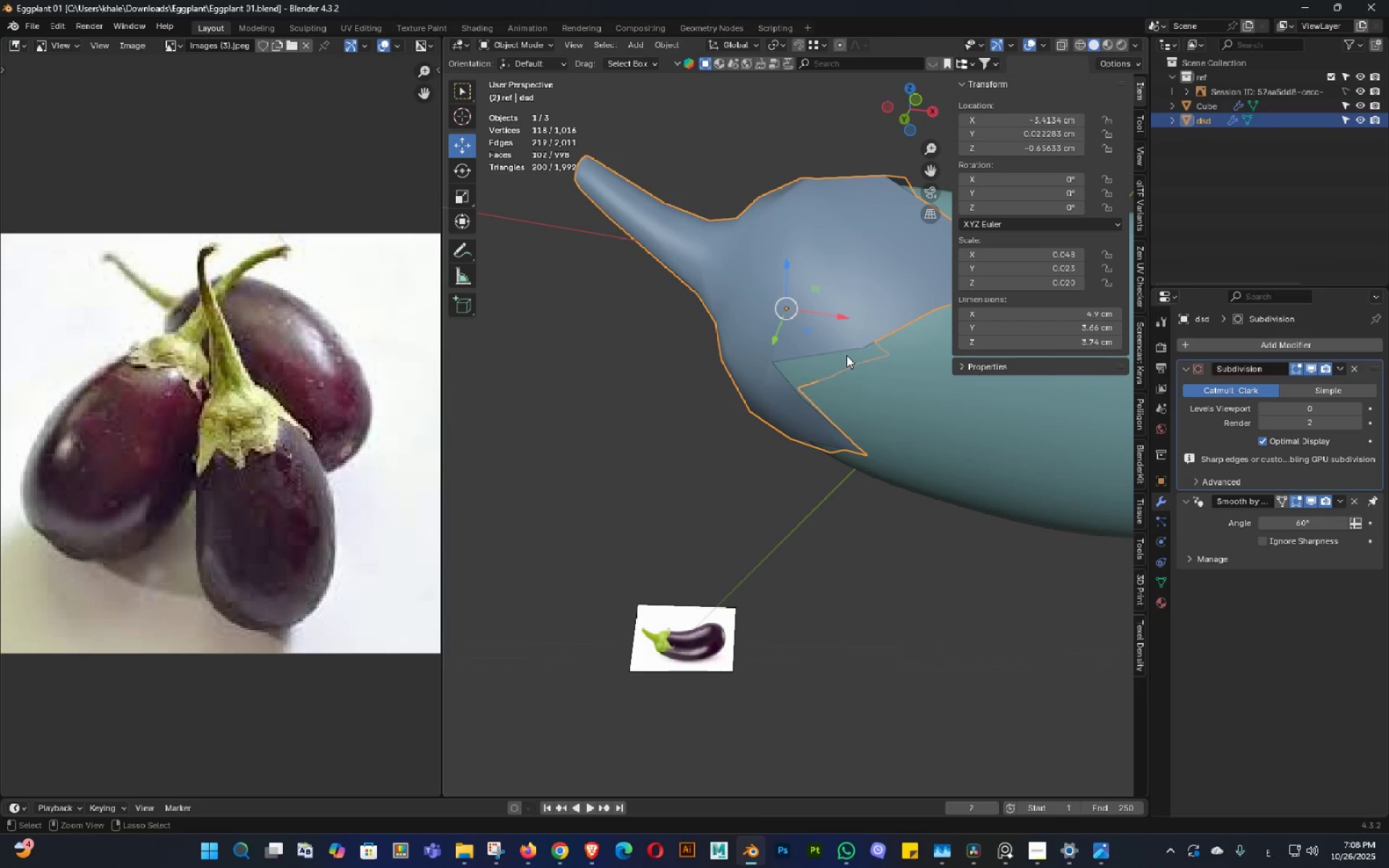 
key(Control+S)
 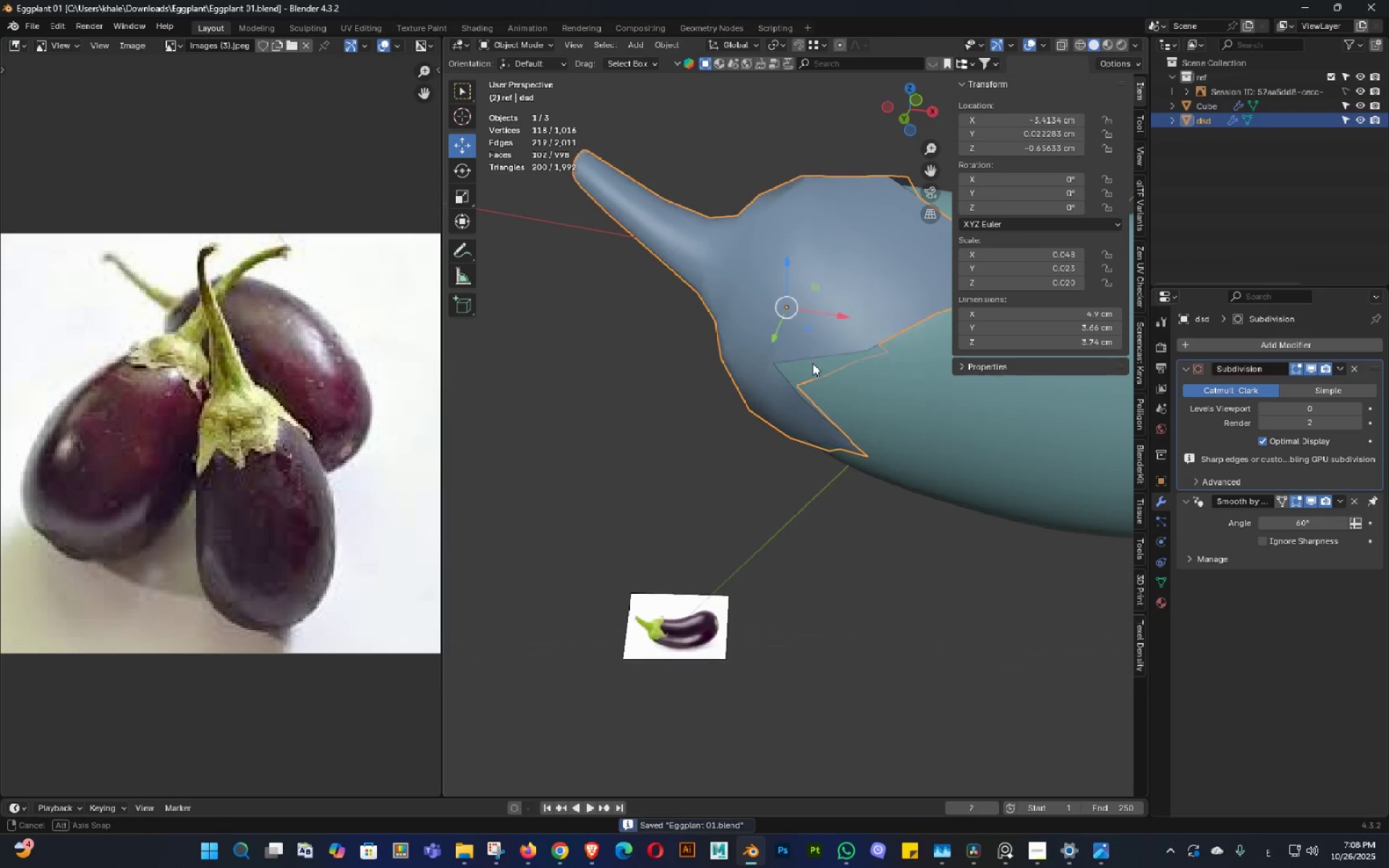 
double_click([822, 385])
 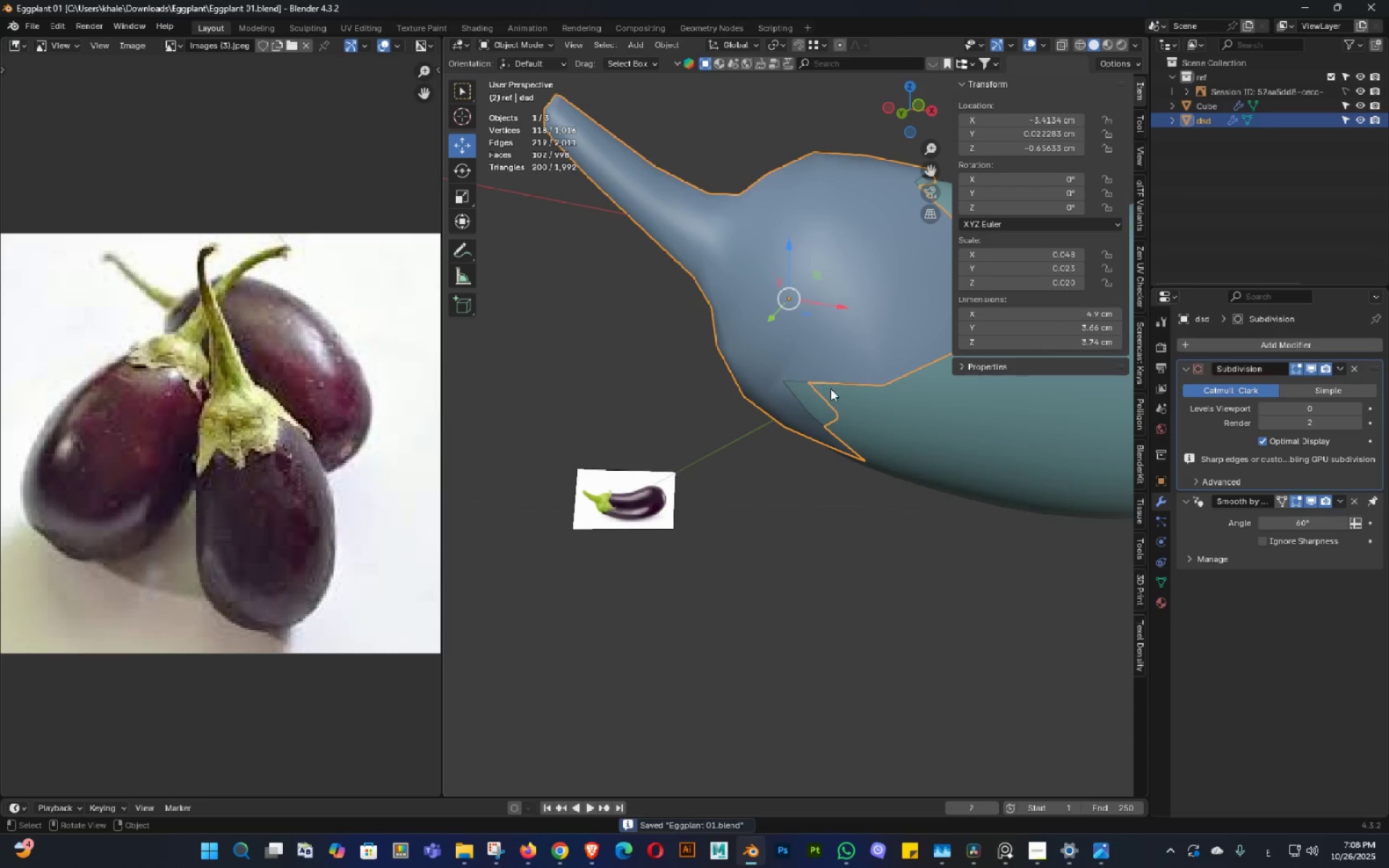 
key(Control+S)
 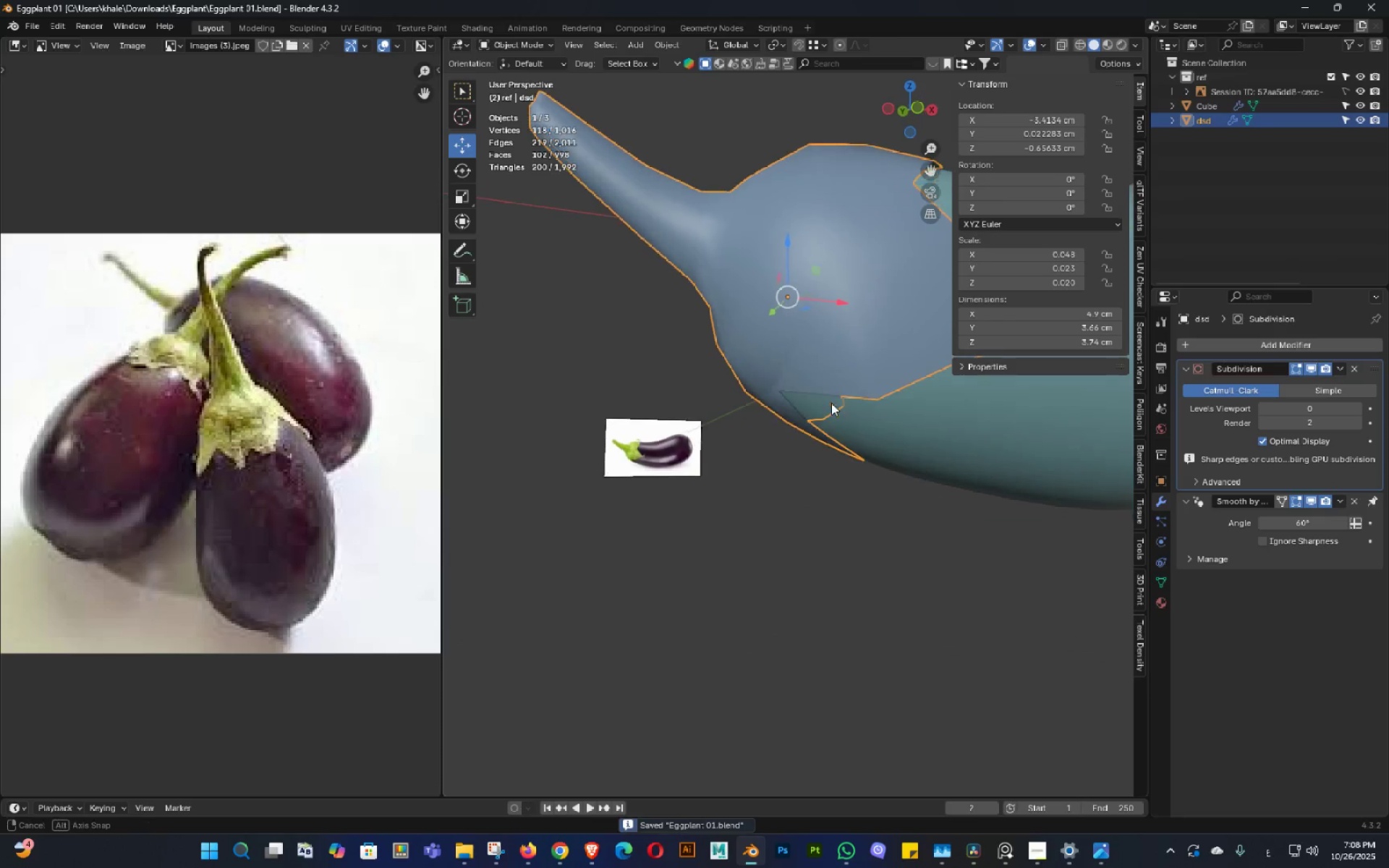 
triple_click([831, 404])
 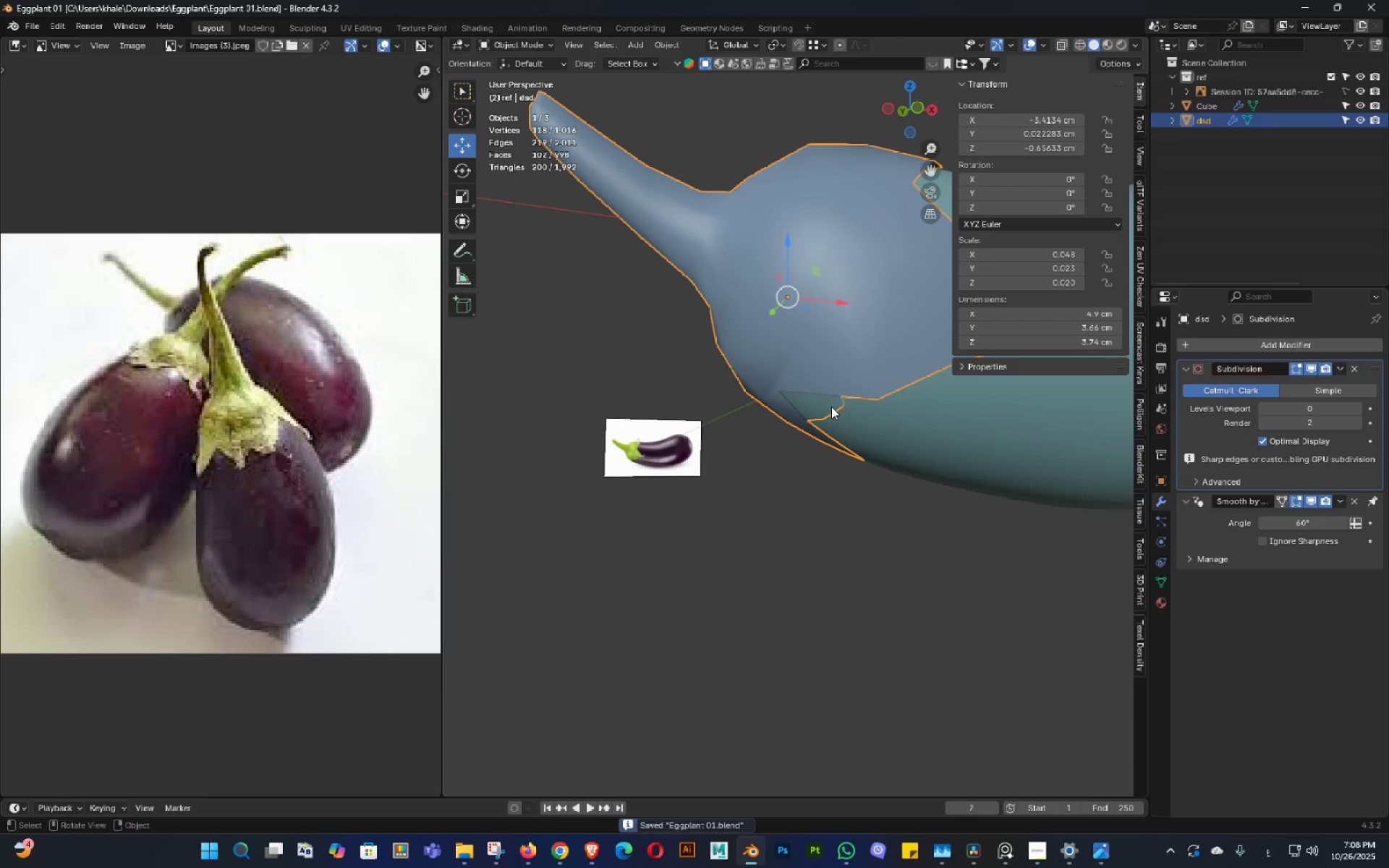 
key(Control+S)
 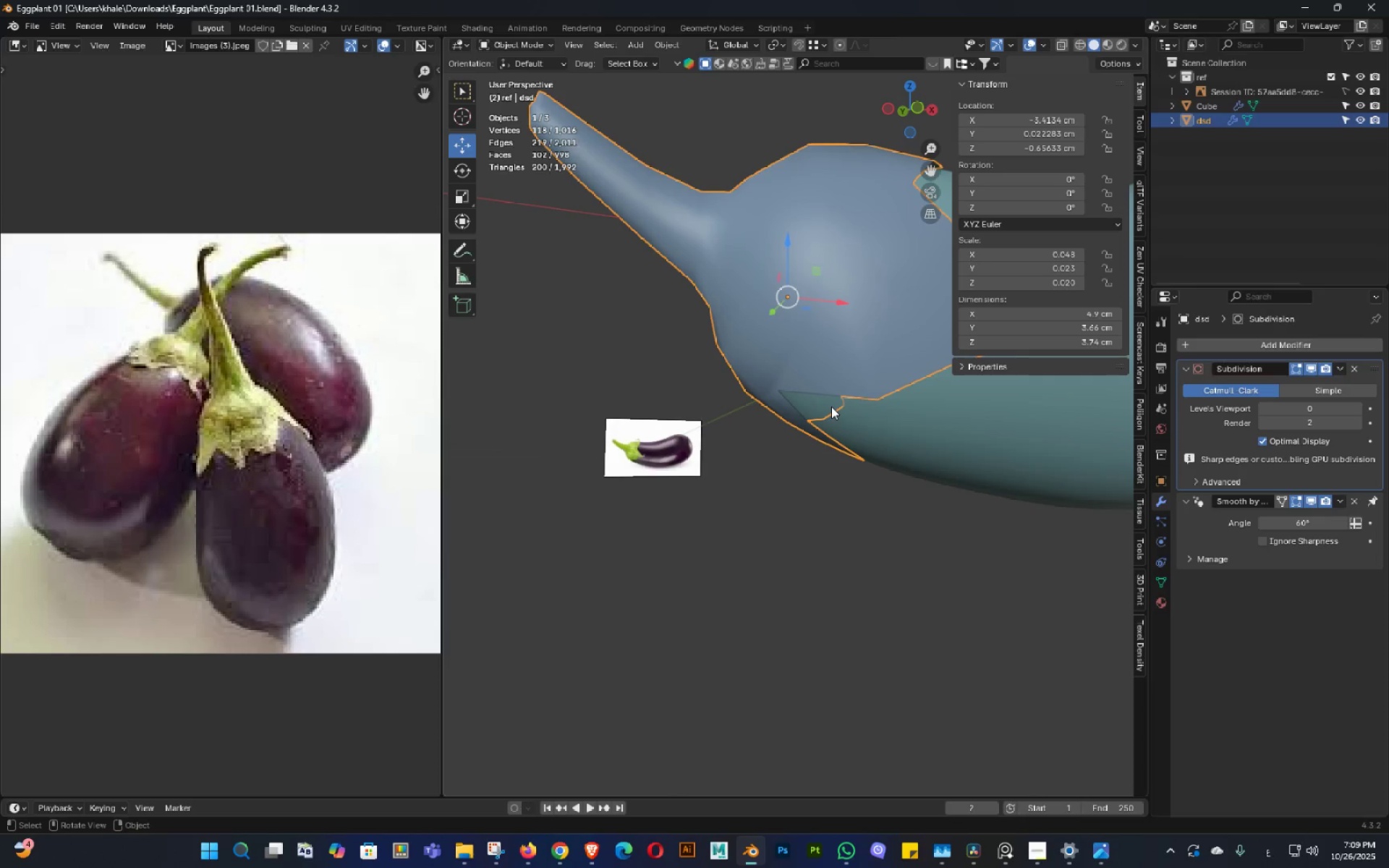 
wait(38.67)
 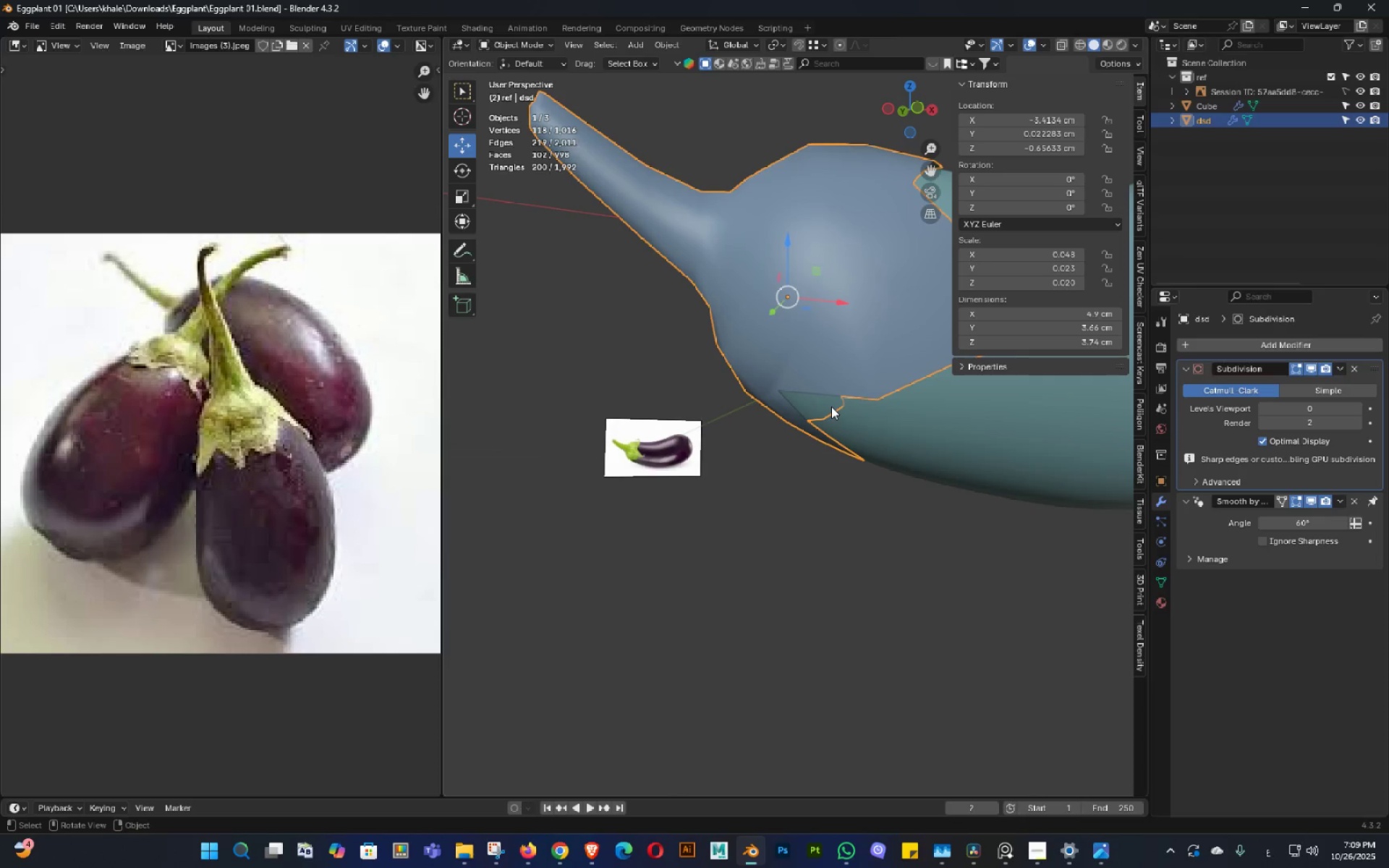 
middle_click([797, 360])
 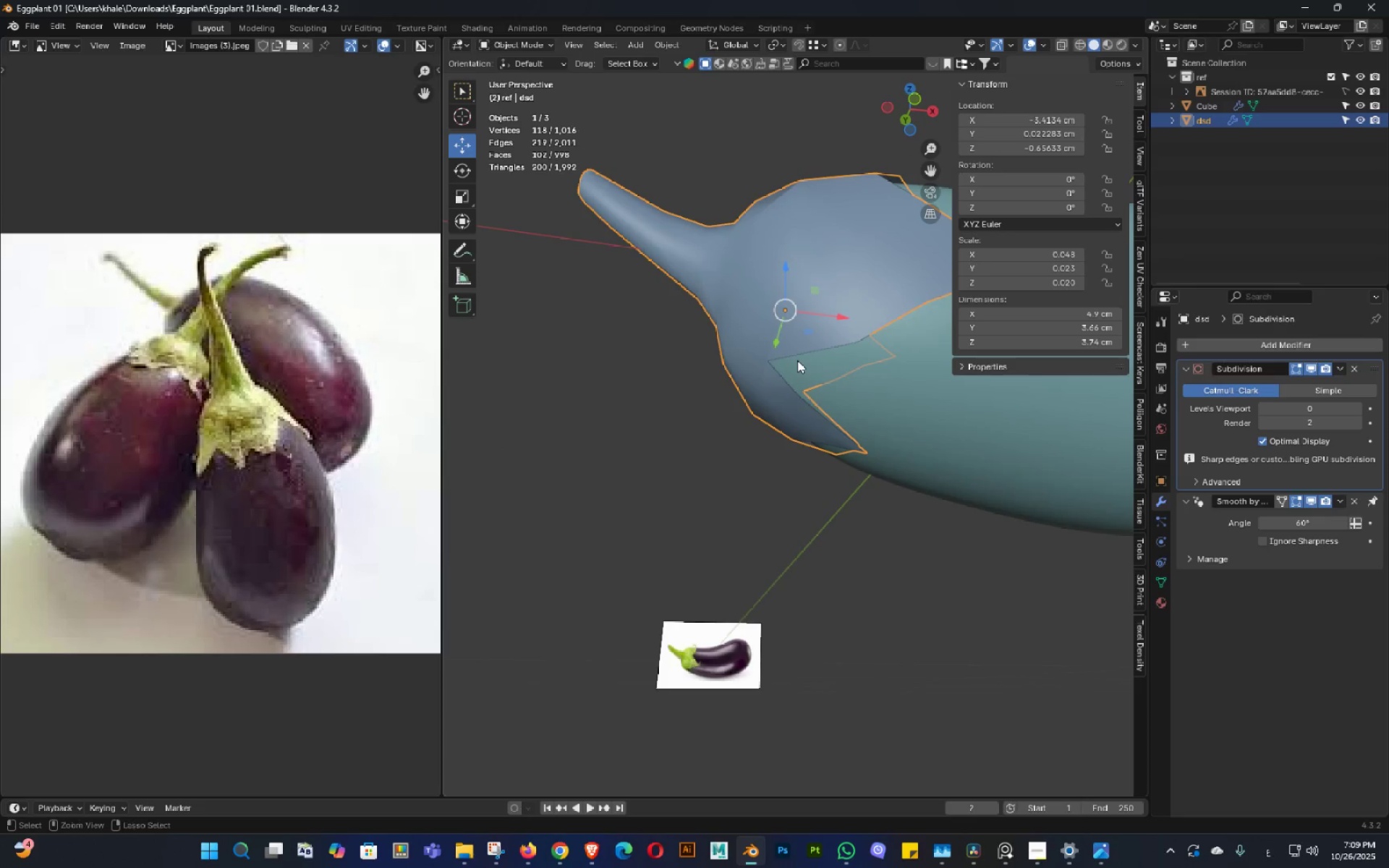 
key(Control+ControlLeft)
 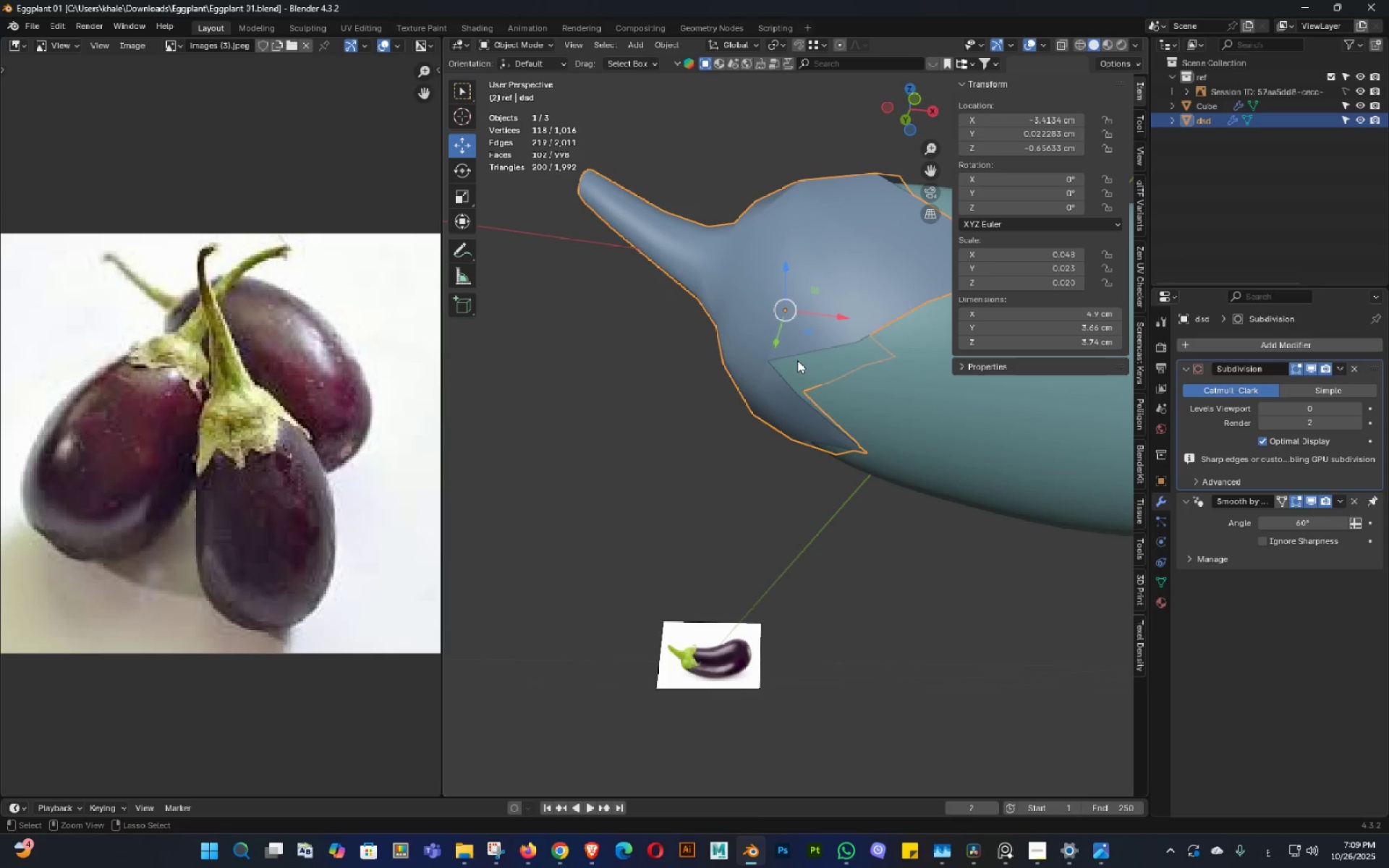 
key(Control+S)
 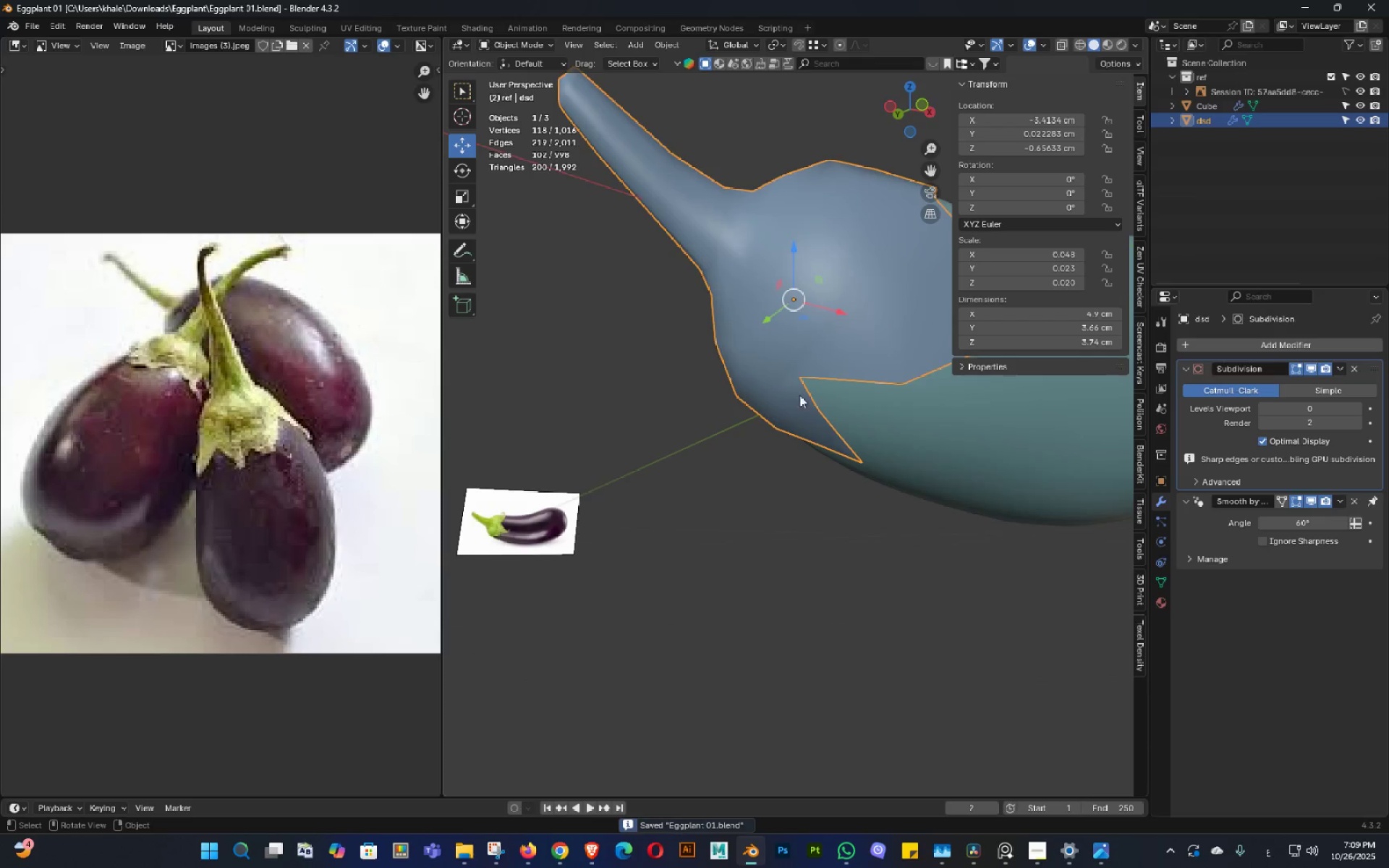 
scroll: coordinate [787, 383], scroll_direction: up, amount: 4.0
 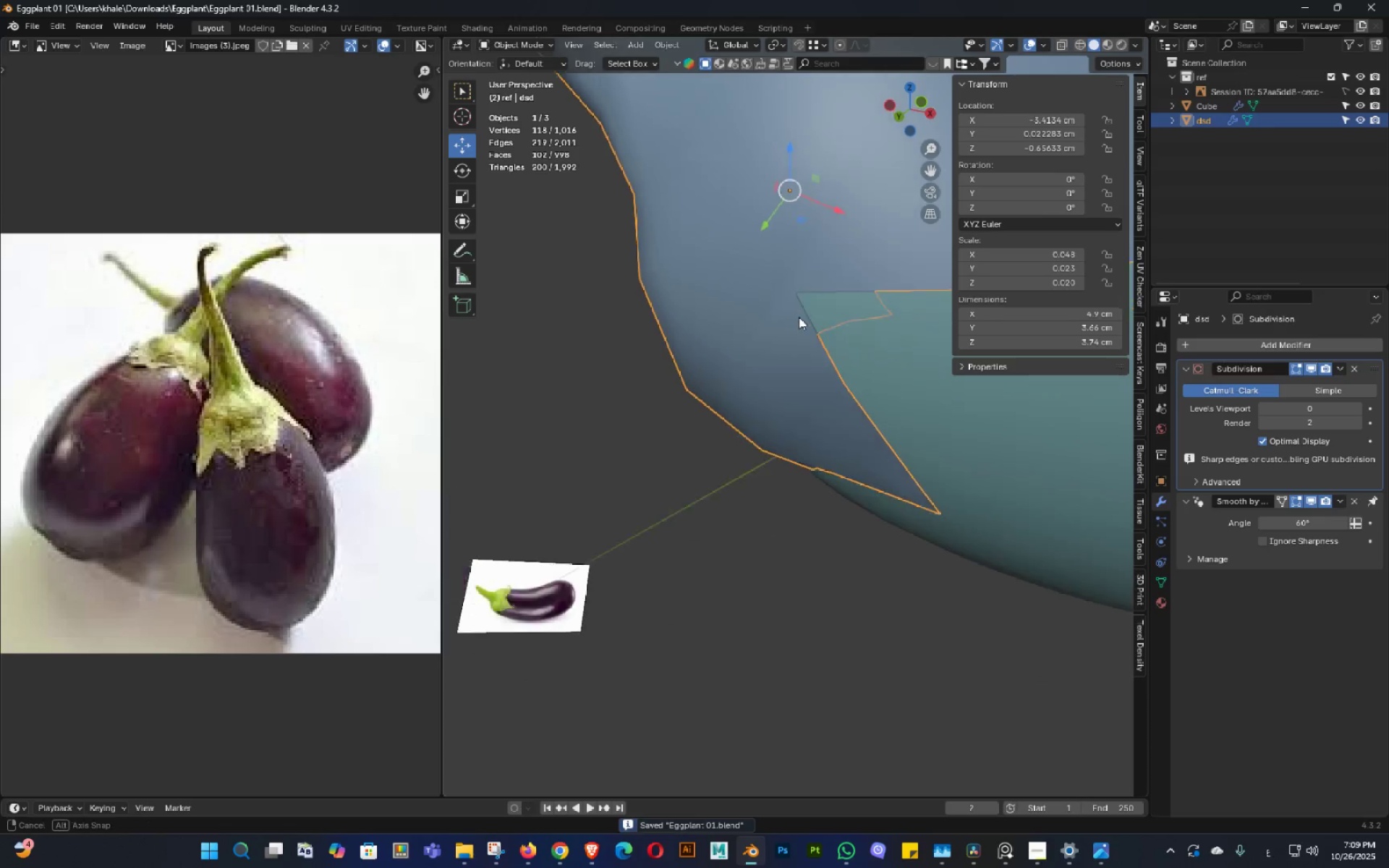 
key(Control+ControlLeft)
 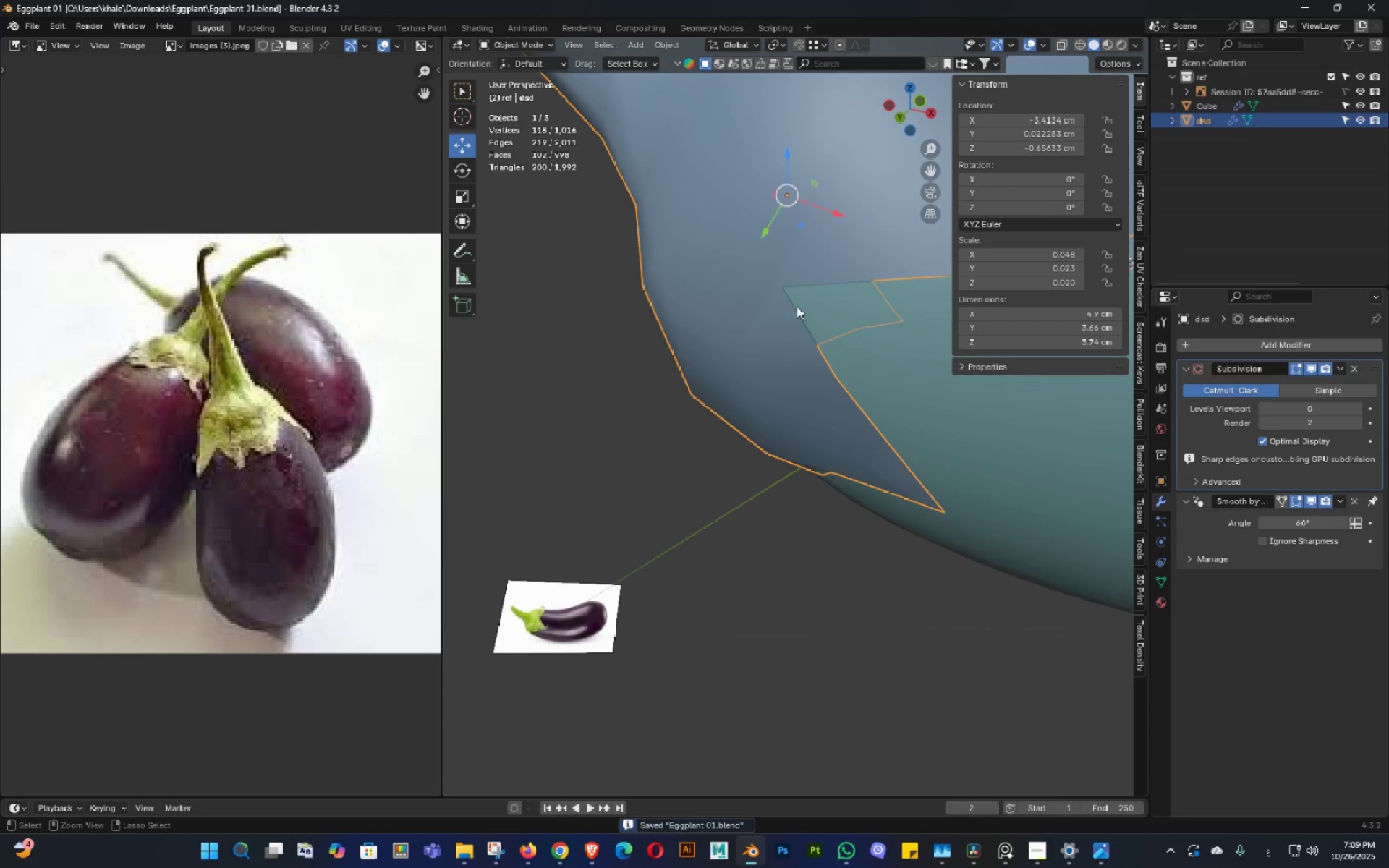 
key(Control+S)
 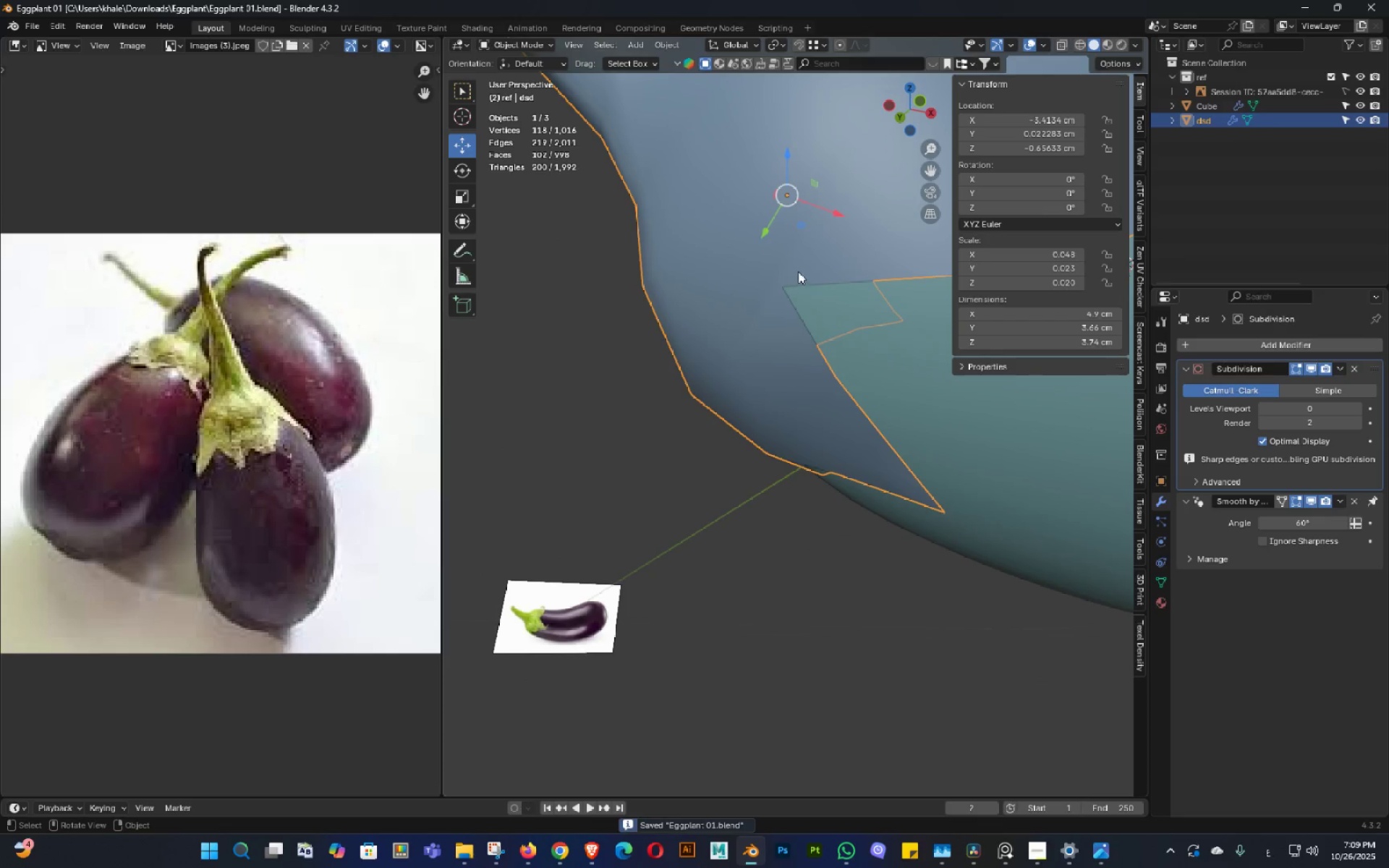 
key(Tab)
 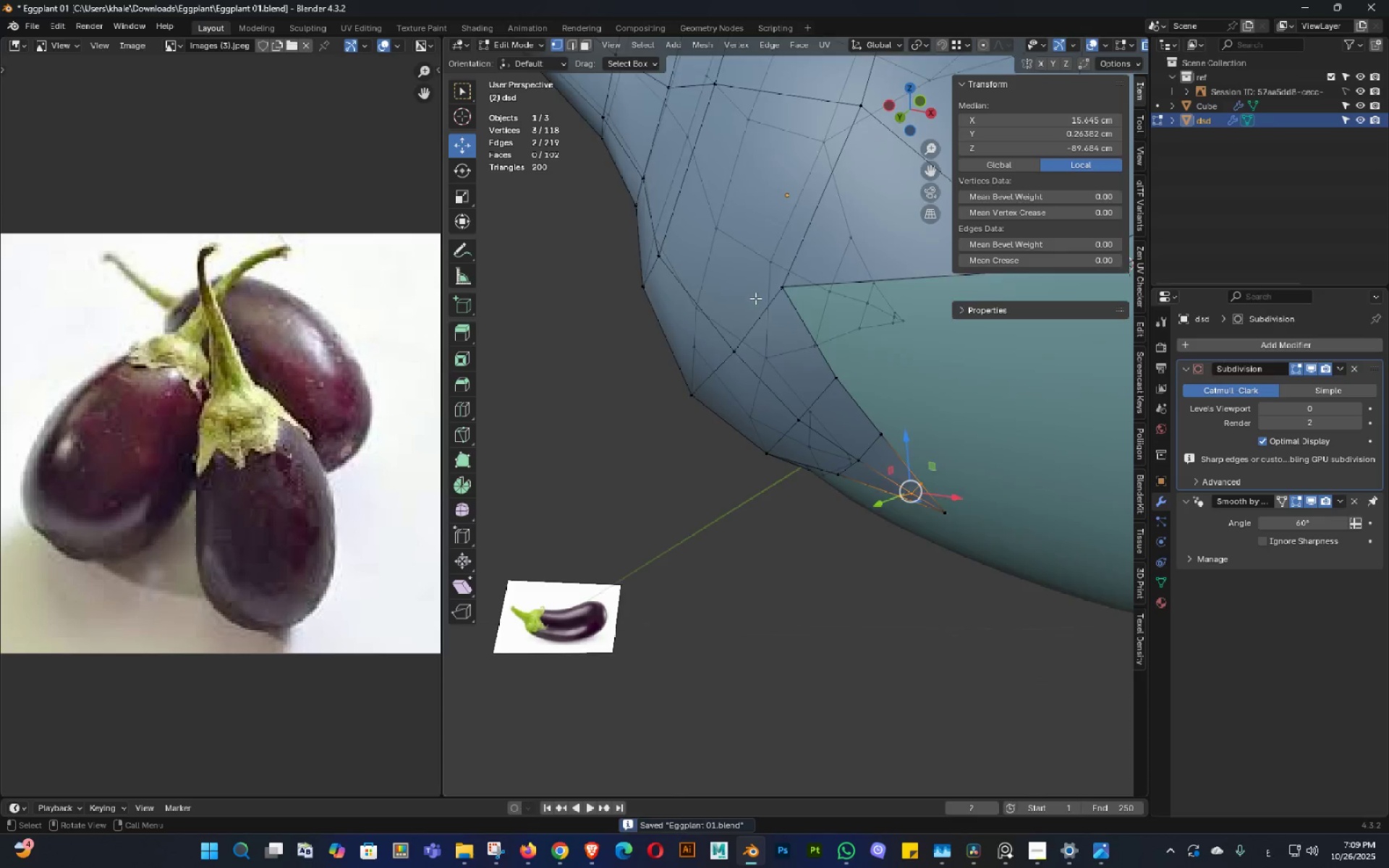 
scroll: coordinate [759, 284], scroll_direction: up, amount: 3.0
 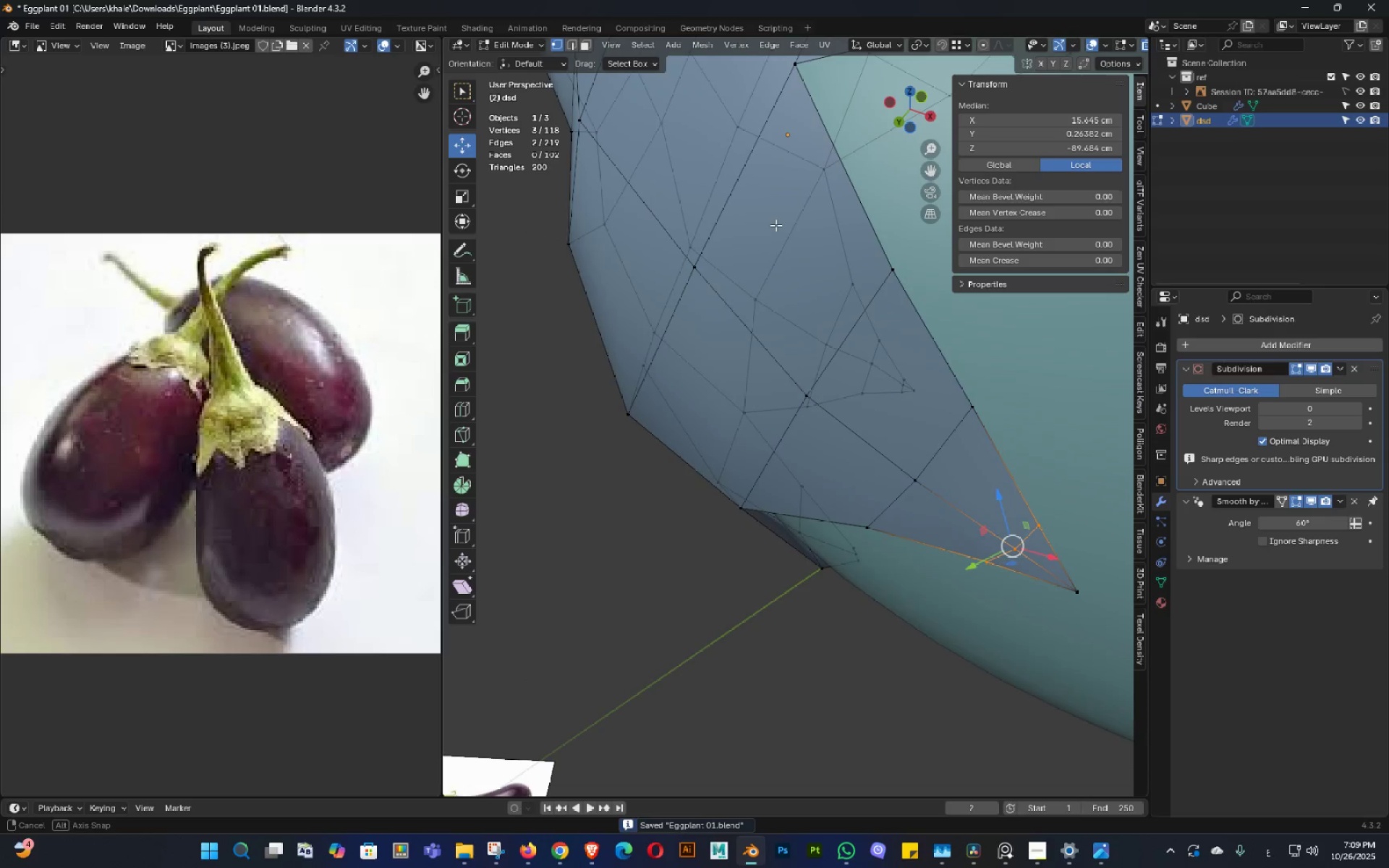 
key(Alt+AltLeft)
 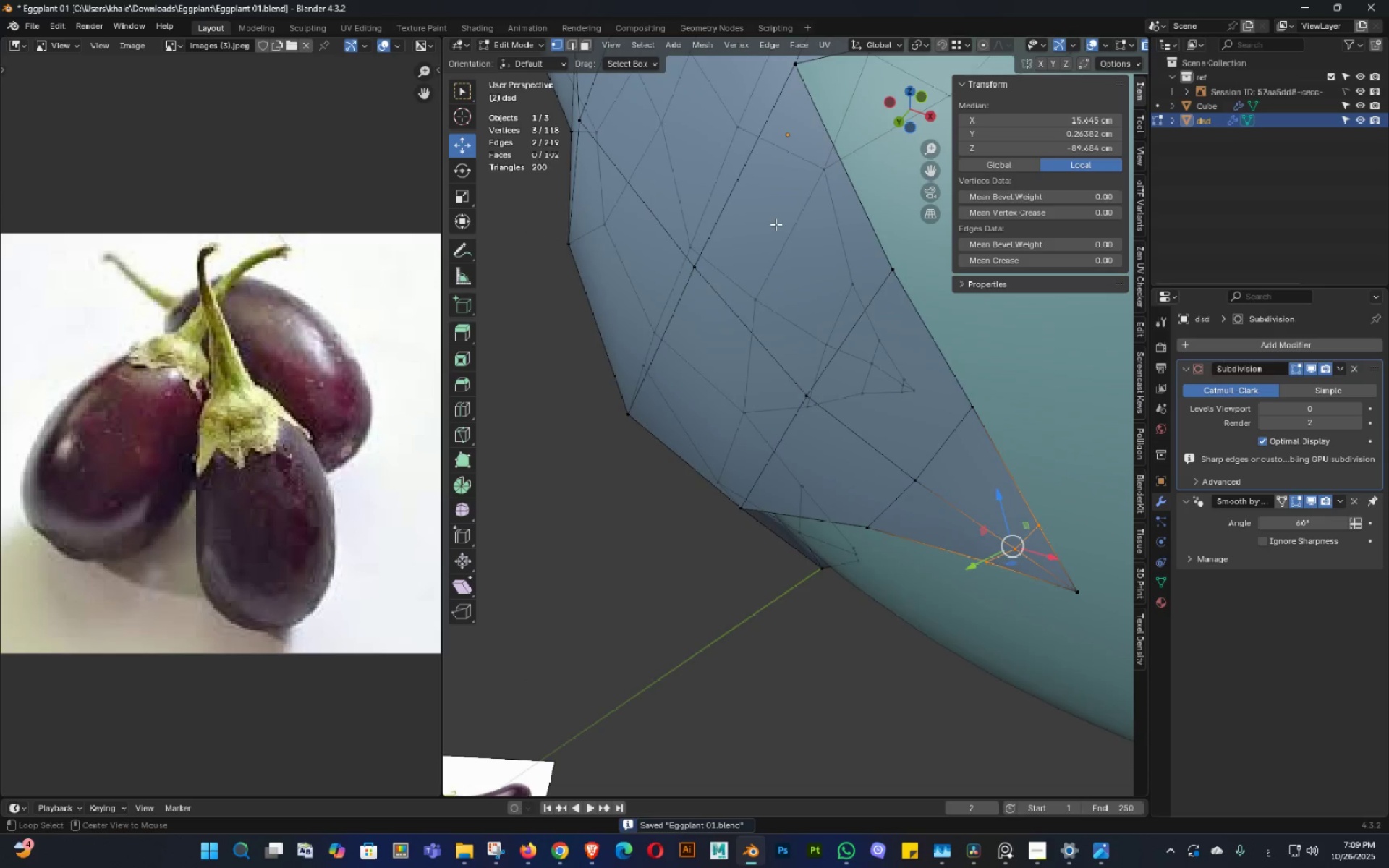 
key(Alt+Z)
 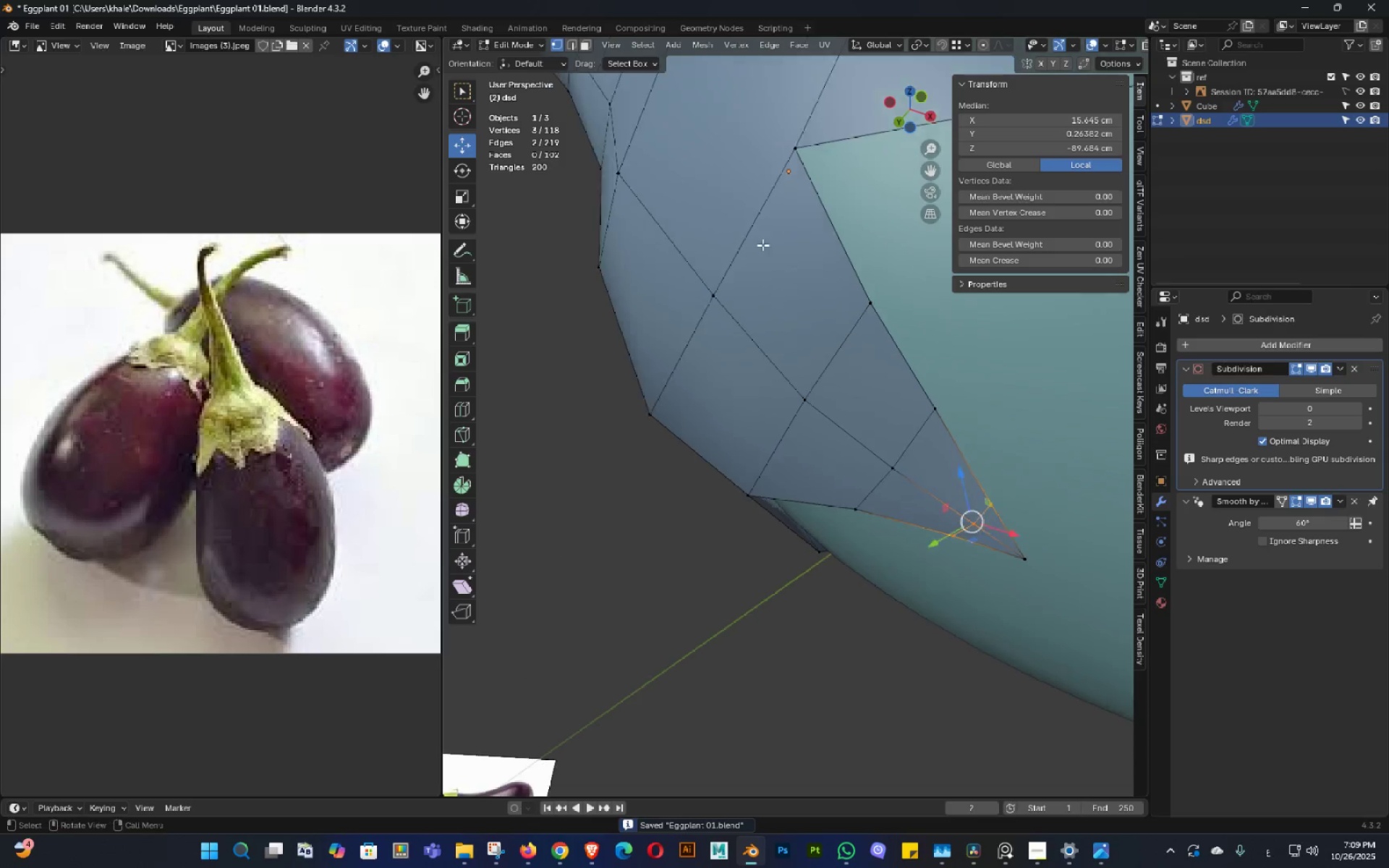 
scroll: coordinate [763, 244], scroll_direction: down, amount: 3.0
 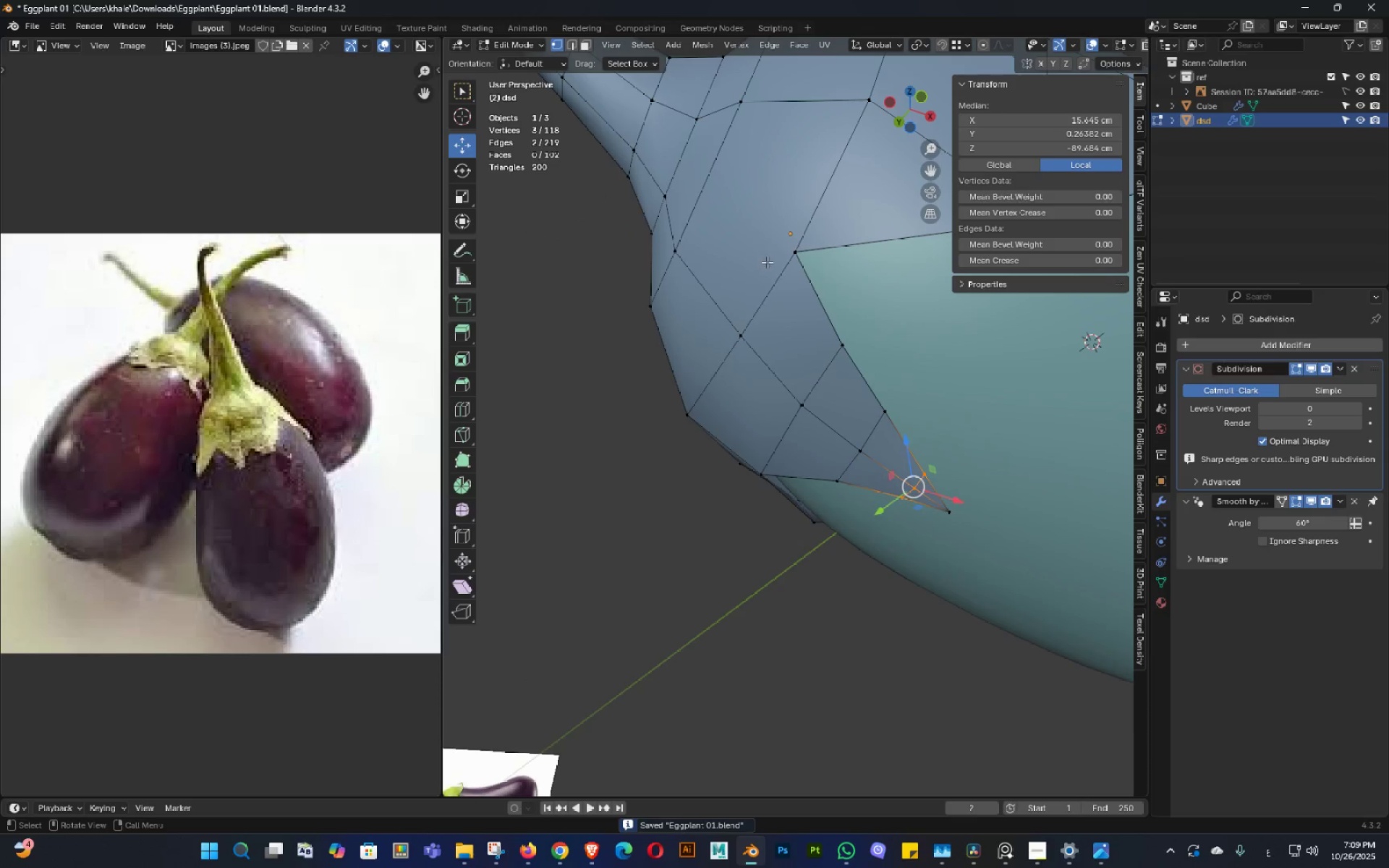 
key(Shift+ShiftLeft)
 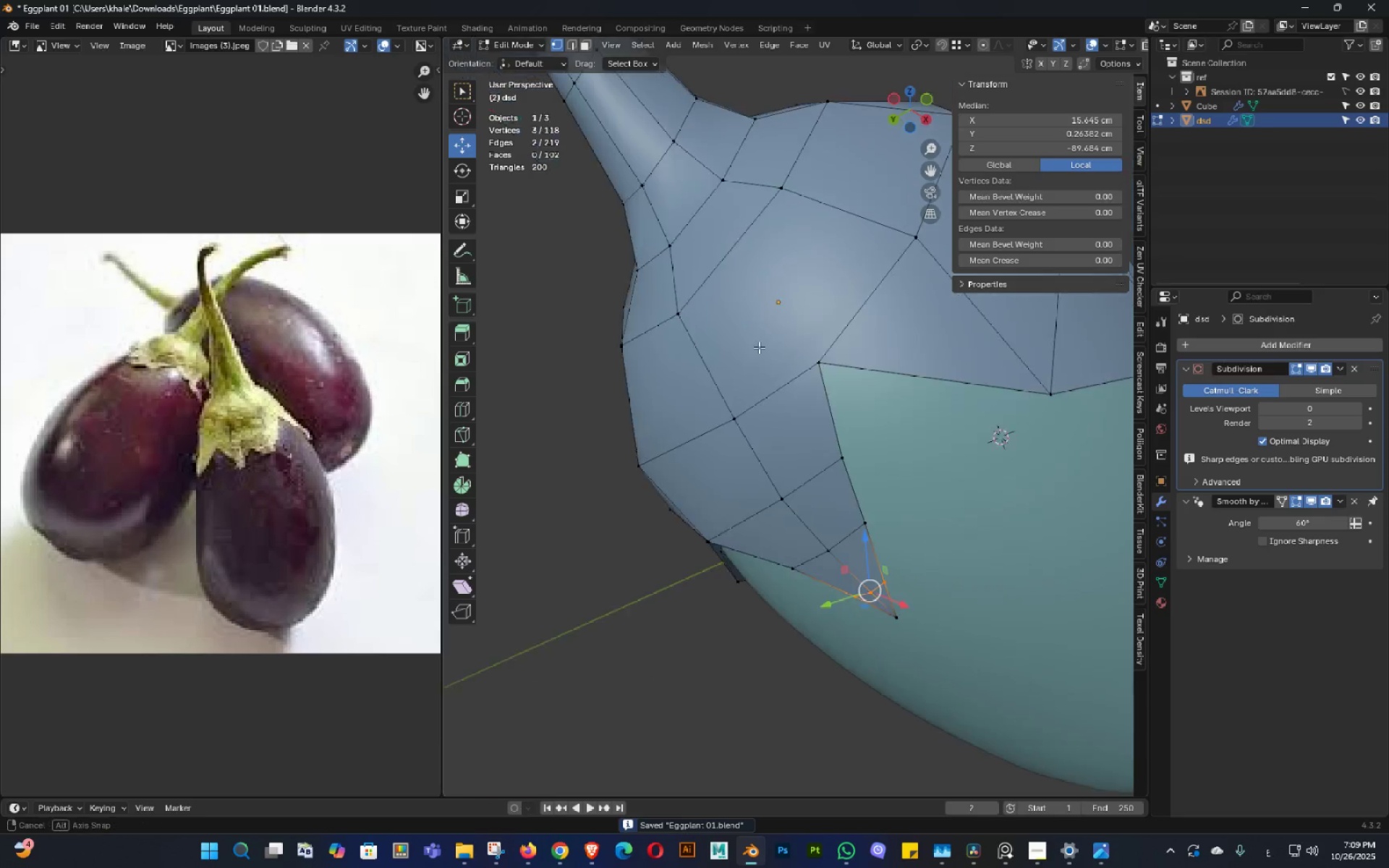 
key(Control+ControlLeft)
 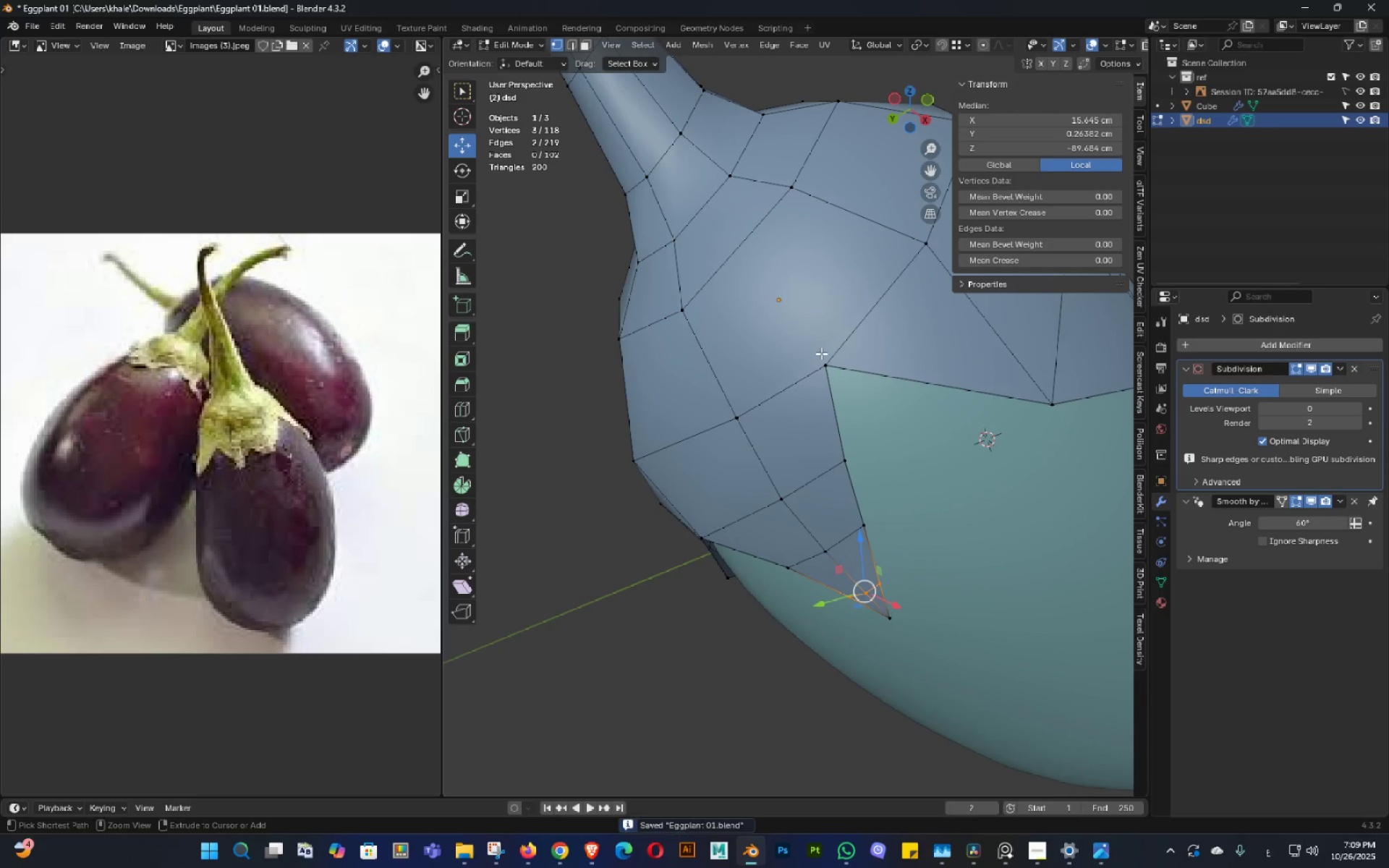 
key(Control+S)
 